 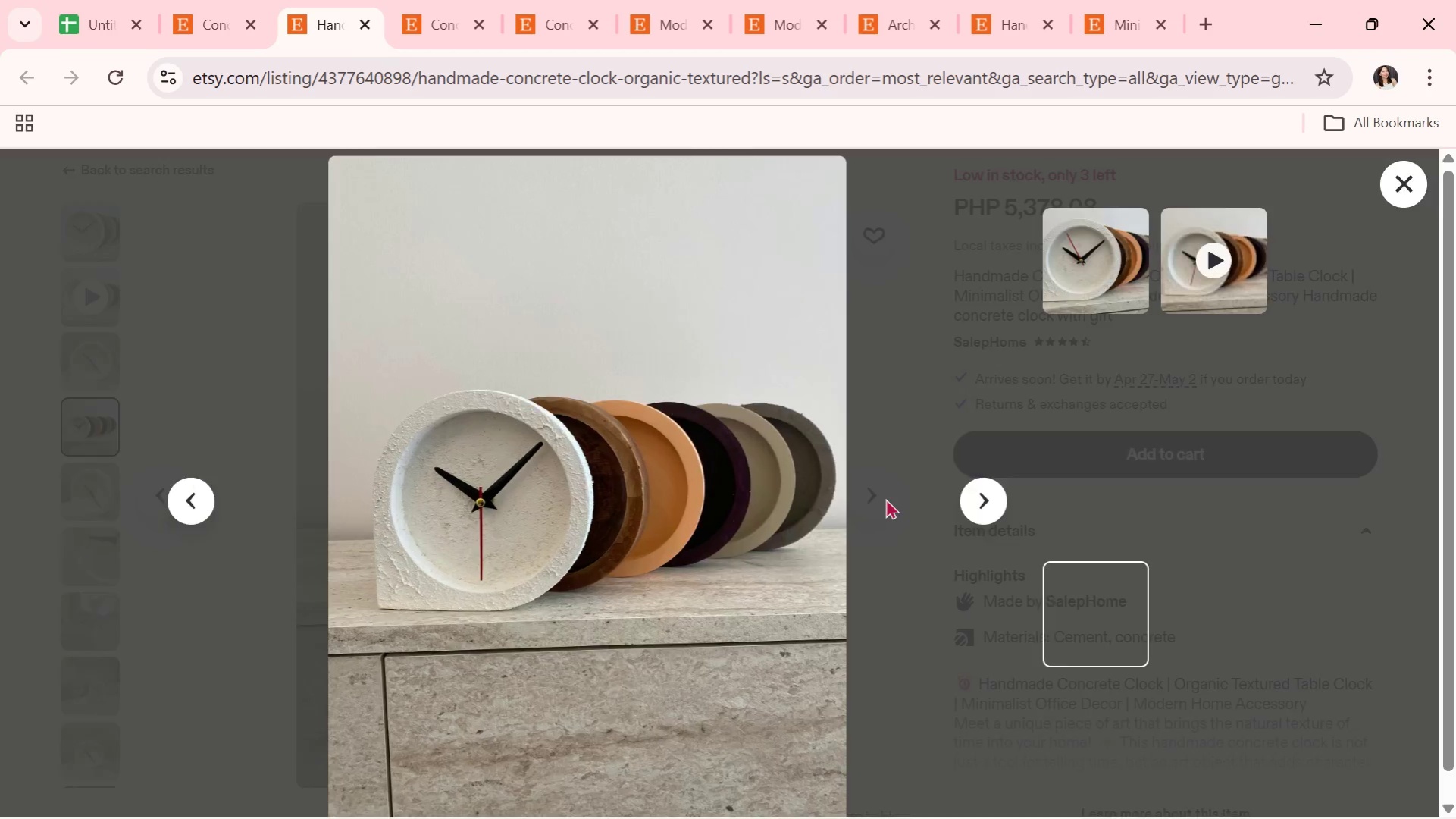 
left_click([991, 507])
 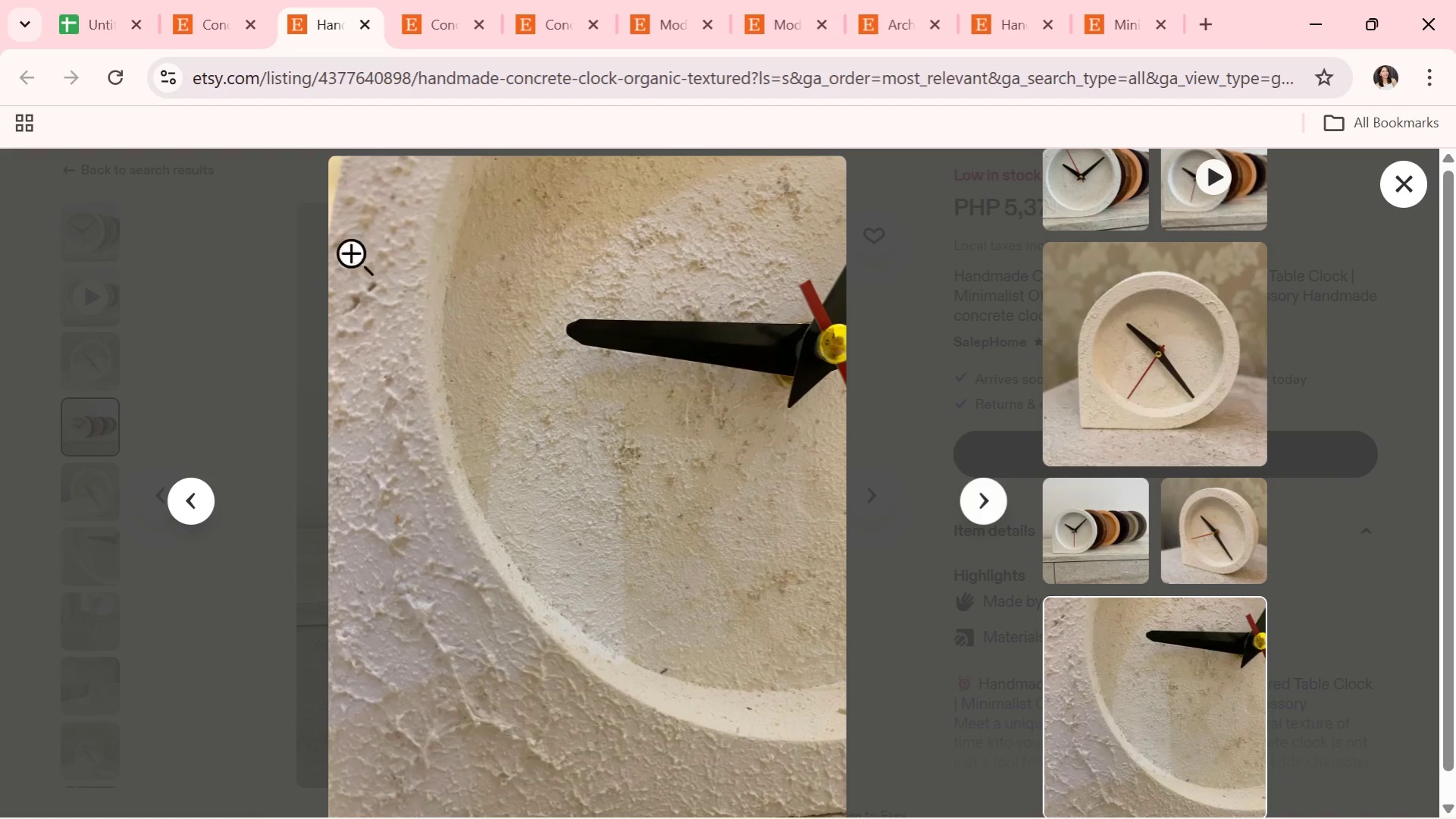 
mouse_move([340, 22])
 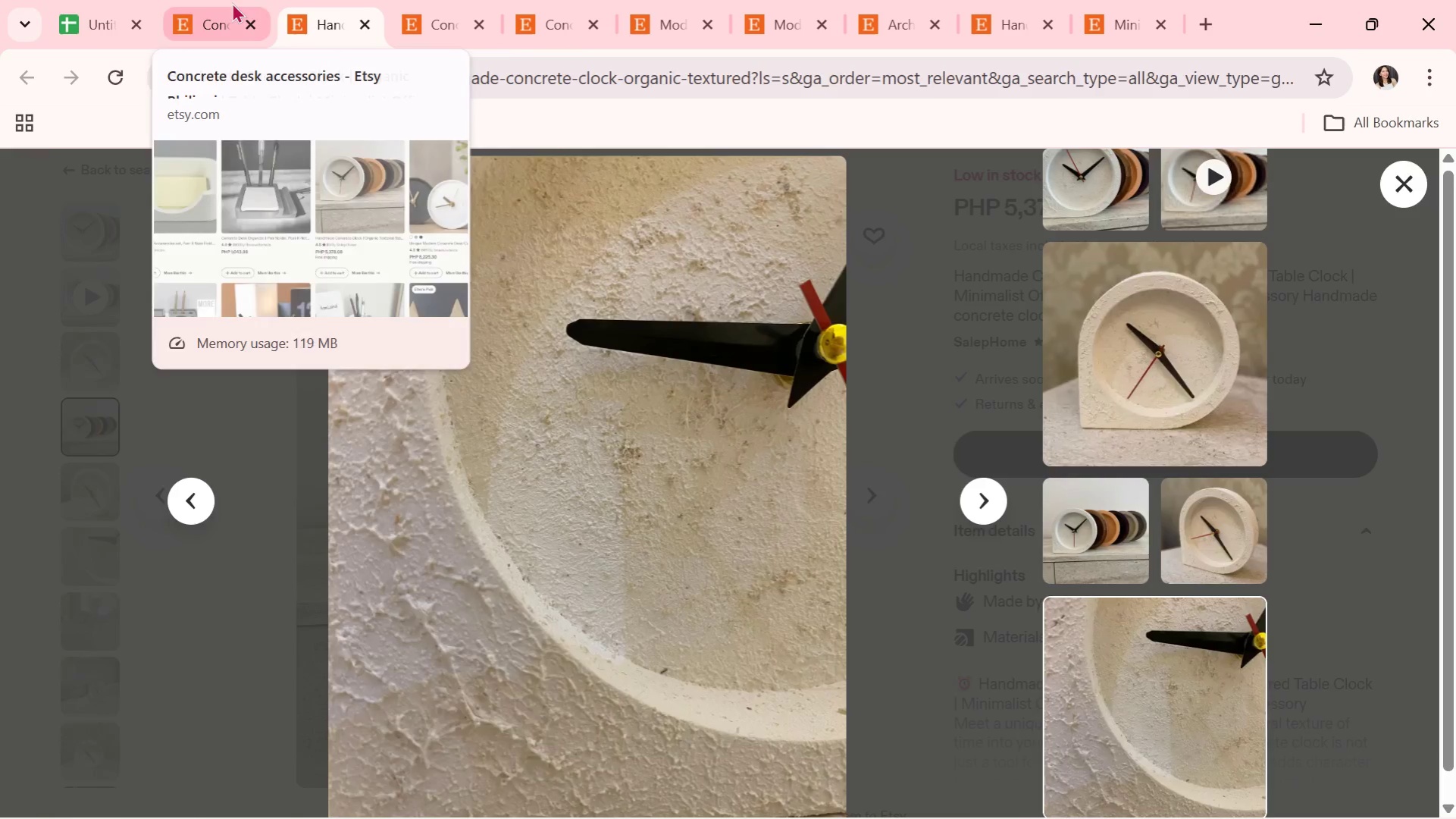 
left_click([232, 2])
 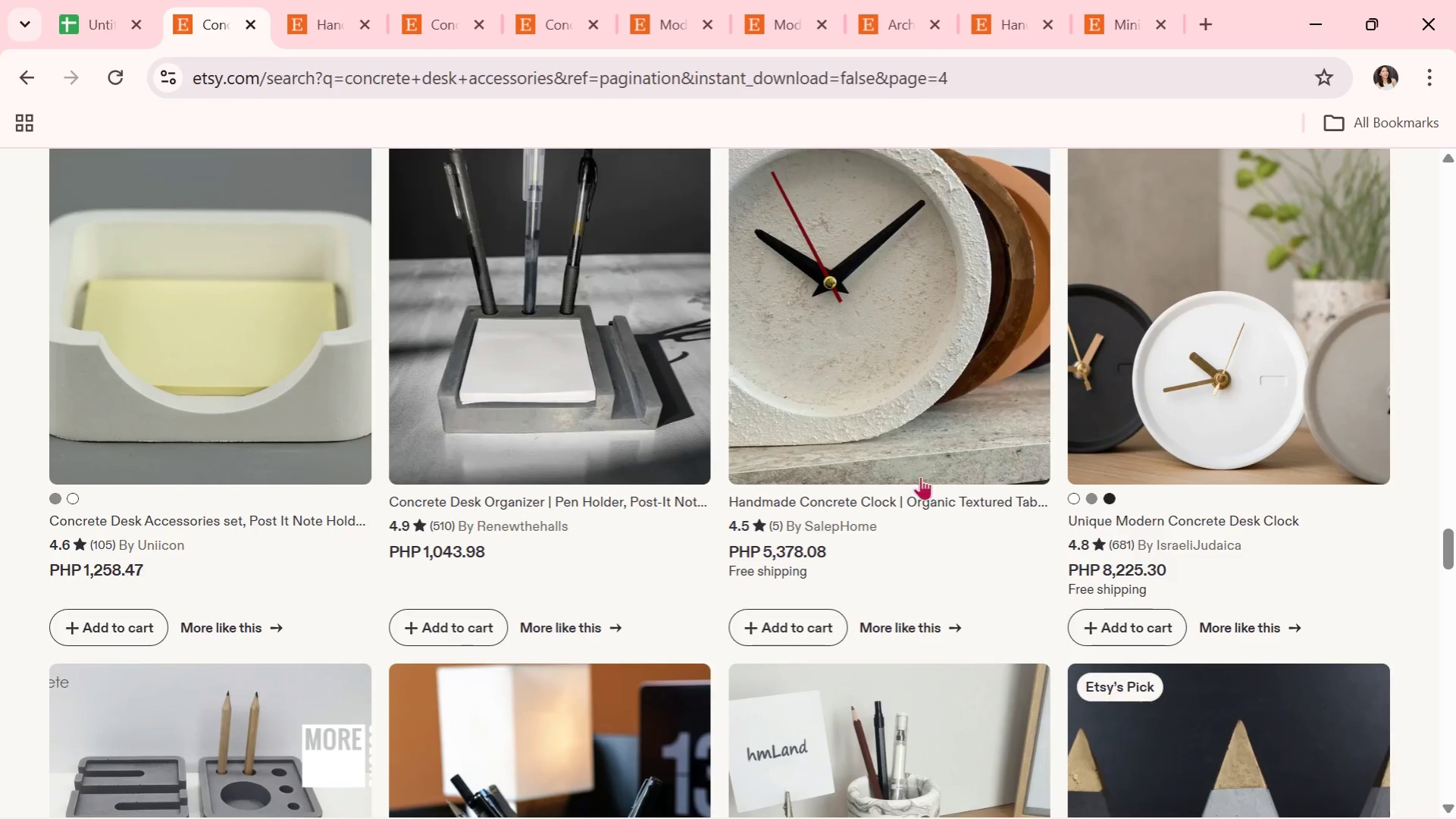 
scroll: coordinate [919, 493], scroll_direction: down, amount: 7.0
 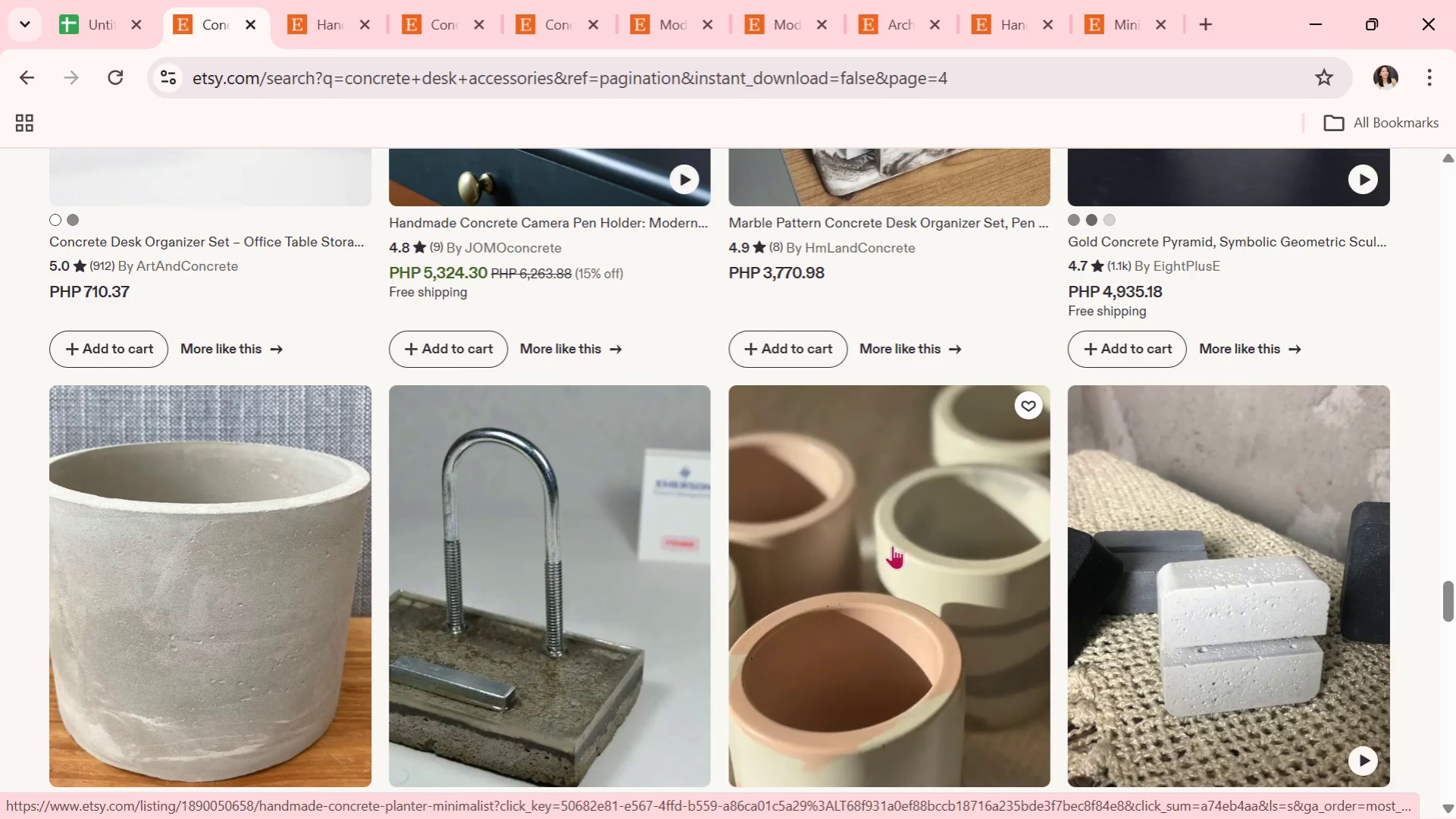 
wait(7.94)
 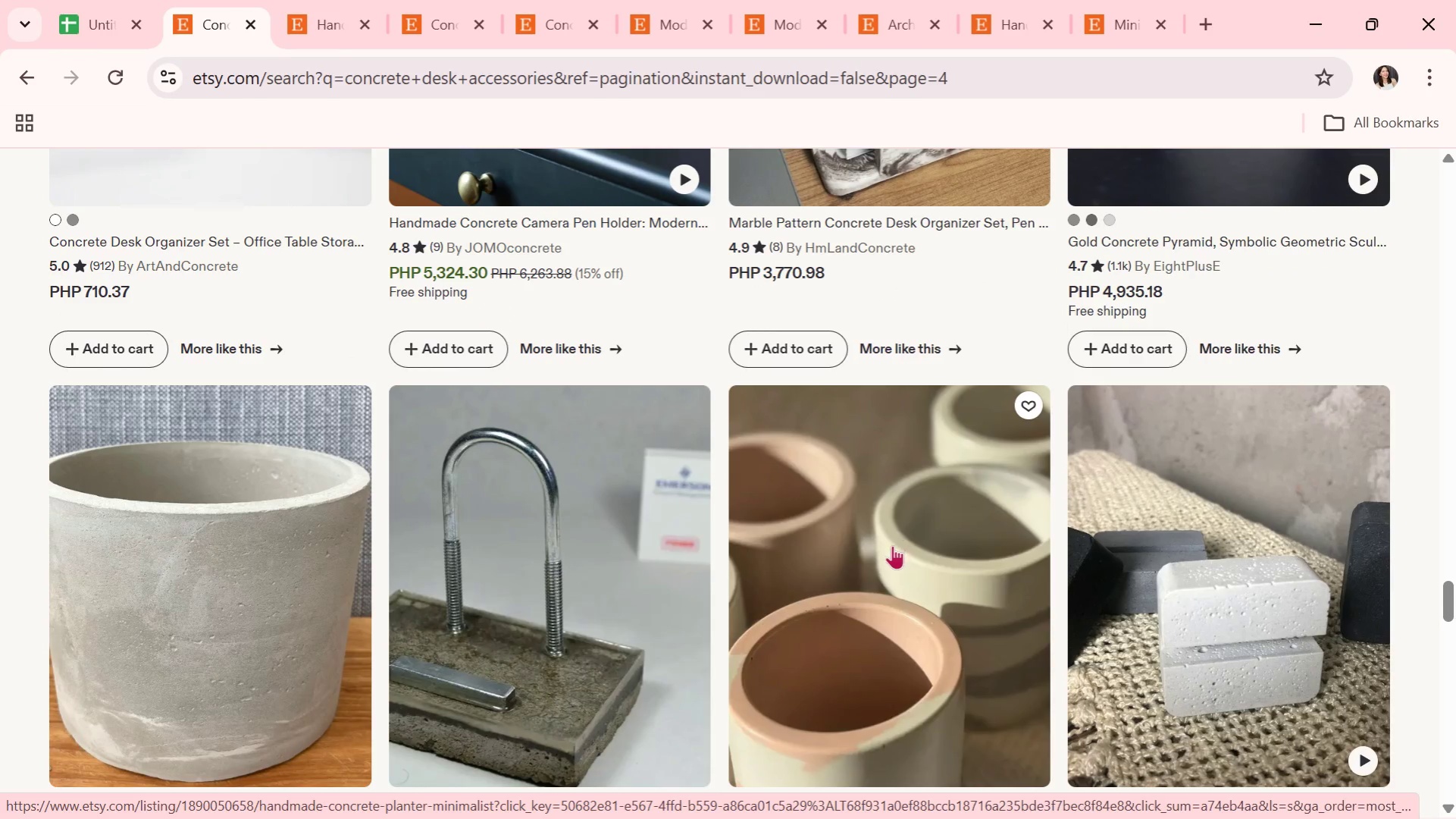 
scroll: coordinate [1179, 592], scroll_direction: down, amount: 5.0
 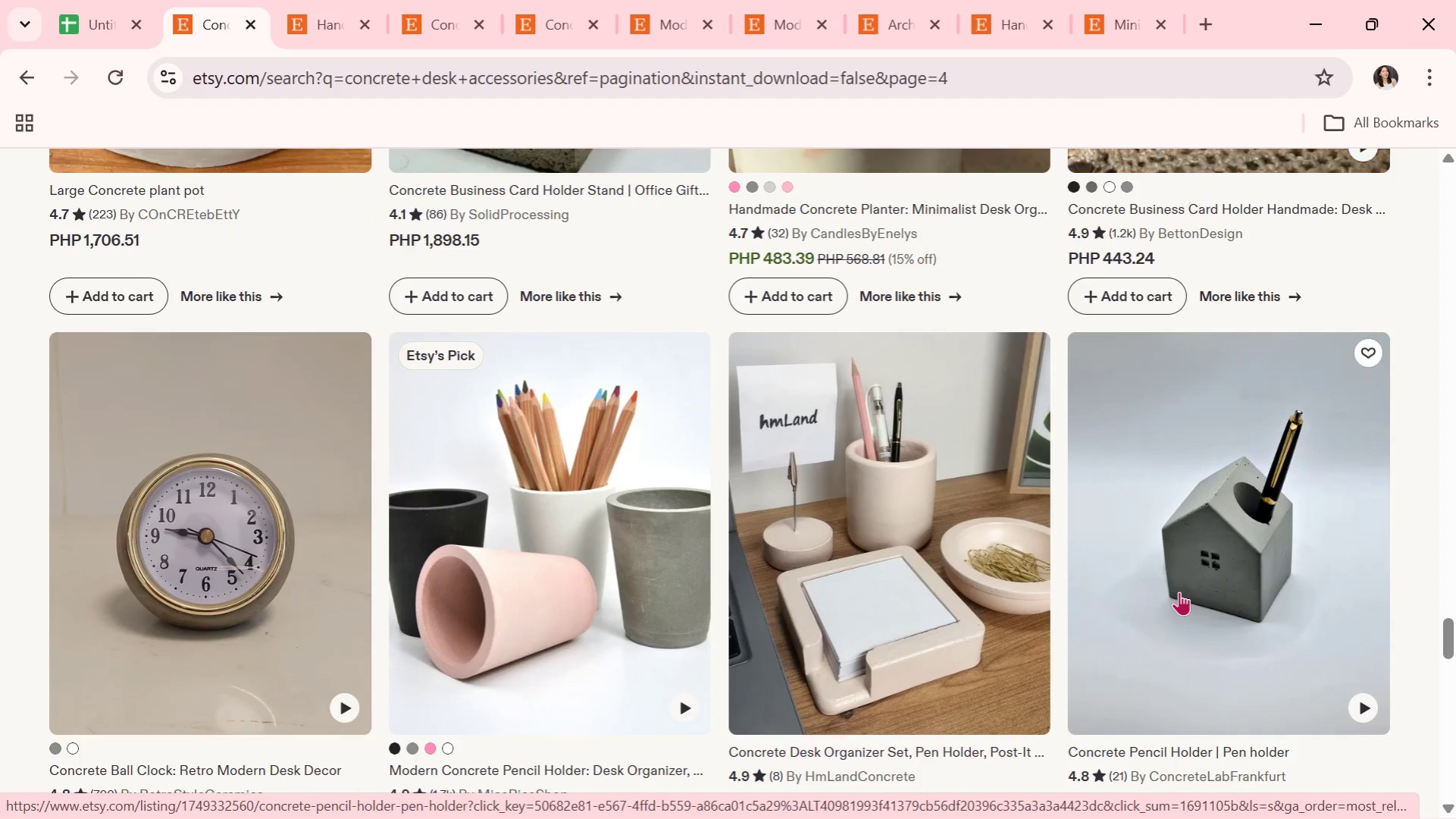 
left_click([1179, 592])
 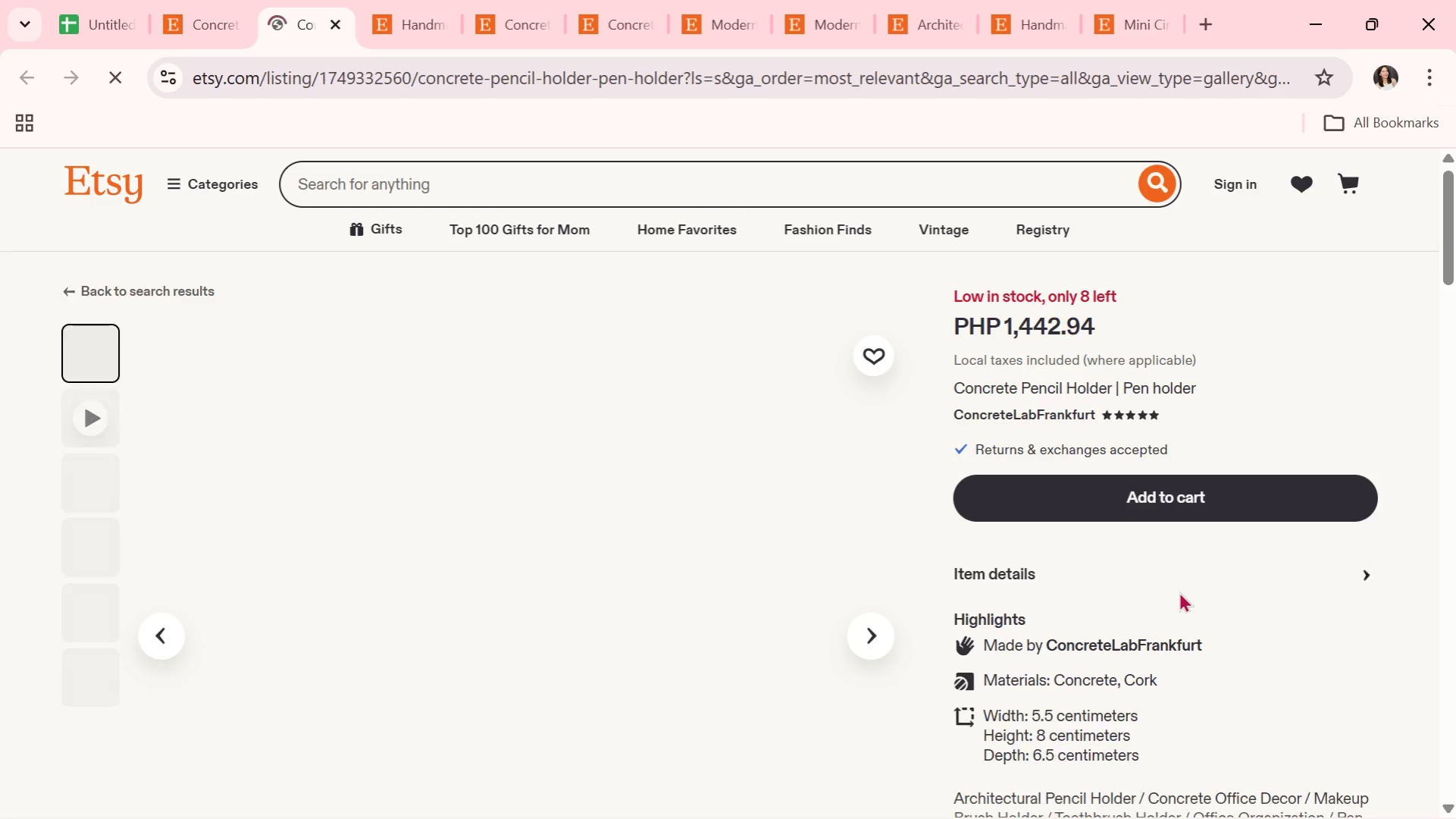 
scroll: coordinate [935, 570], scroll_direction: down, amount: 1.0
 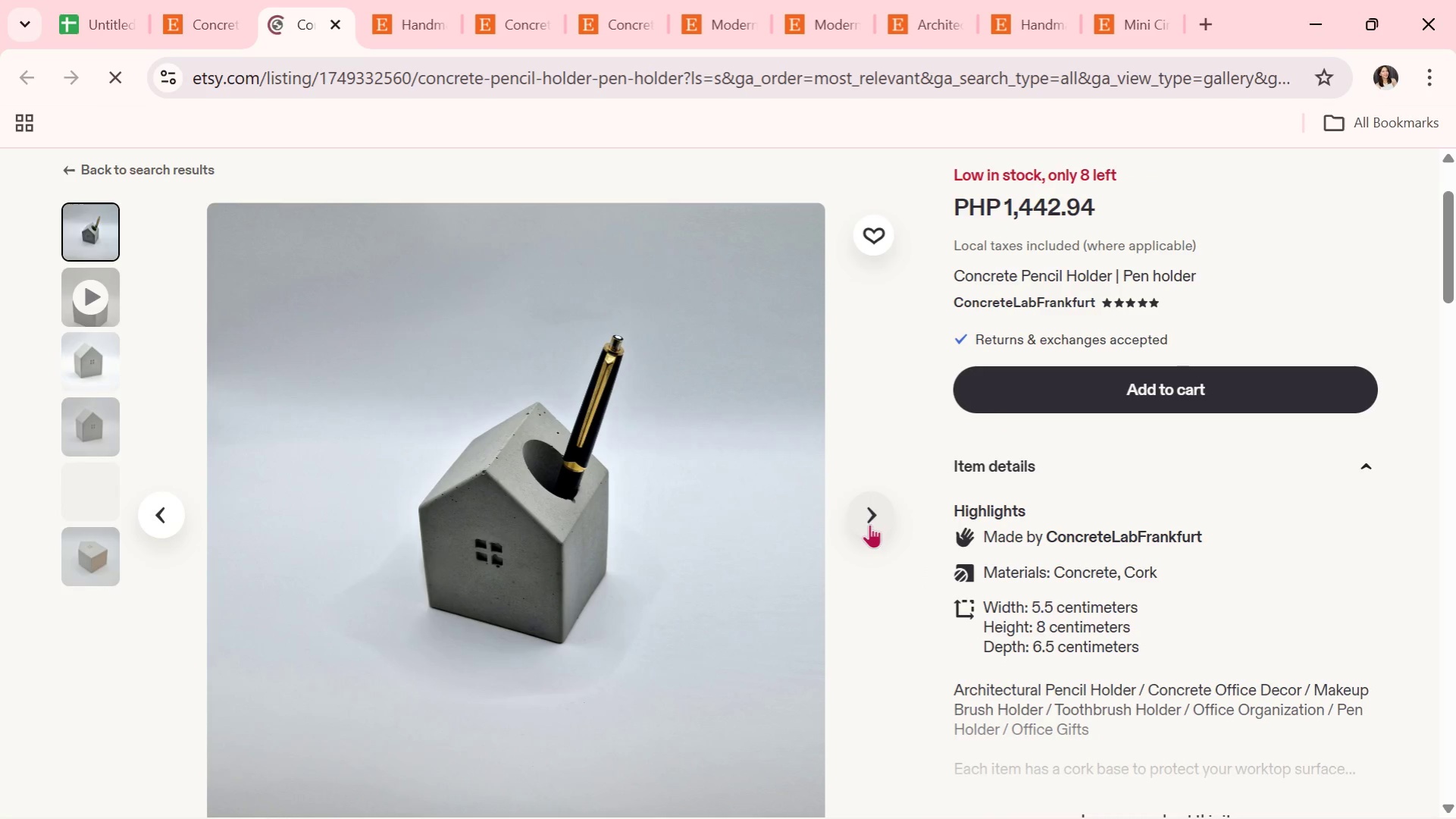 
left_click([878, 516])
 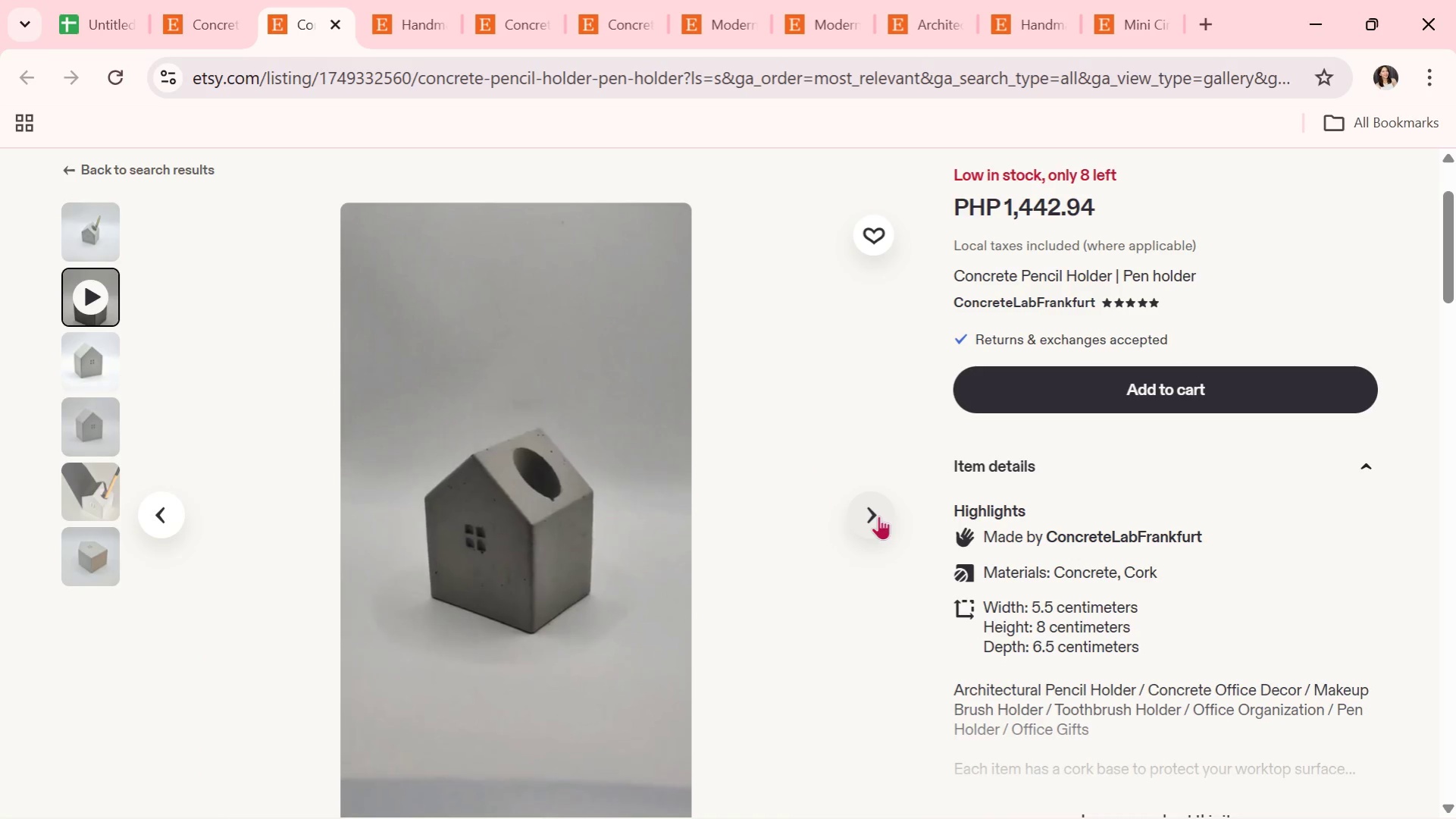 
wait(10.69)
 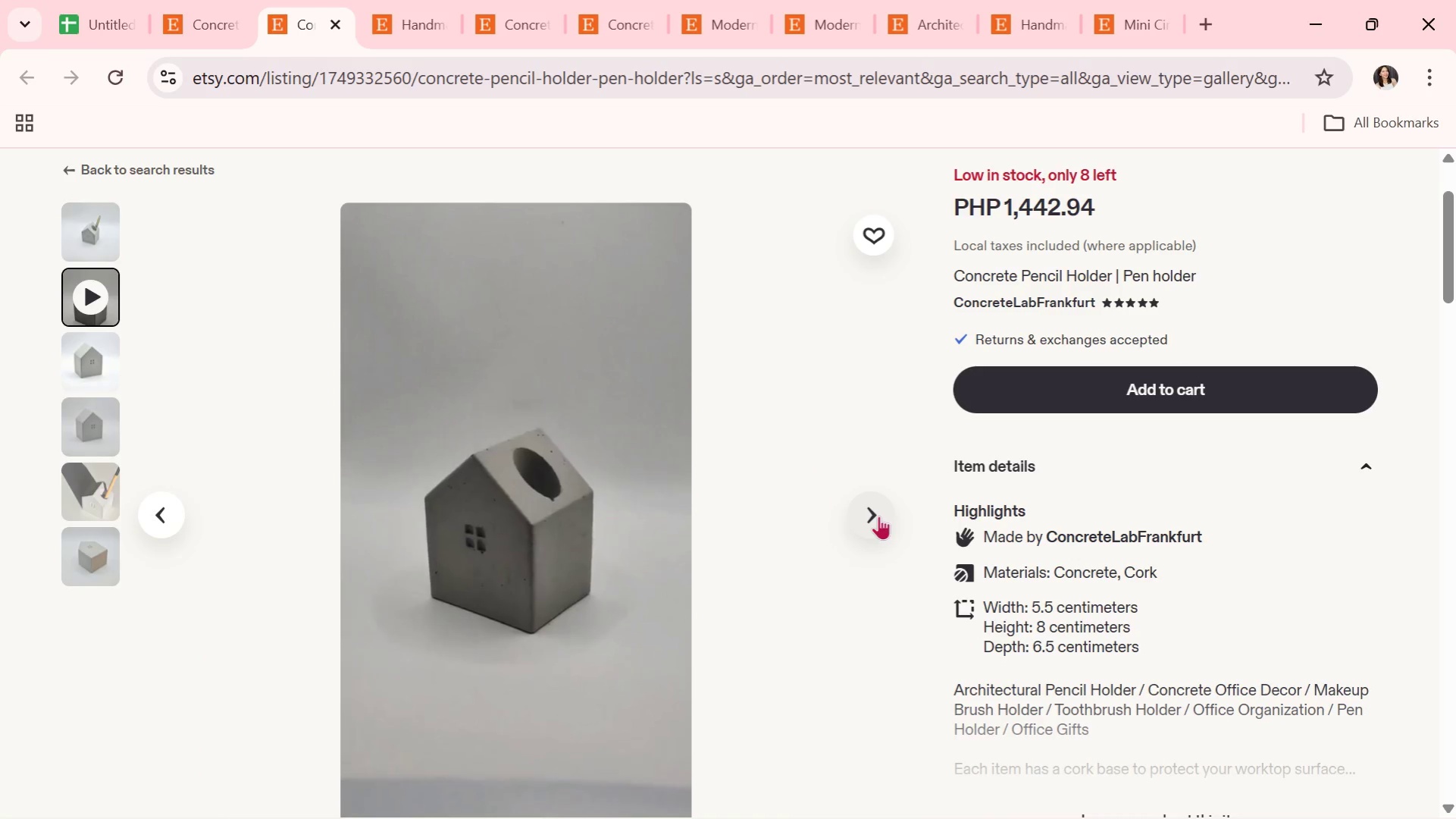 
left_click([878, 516])
 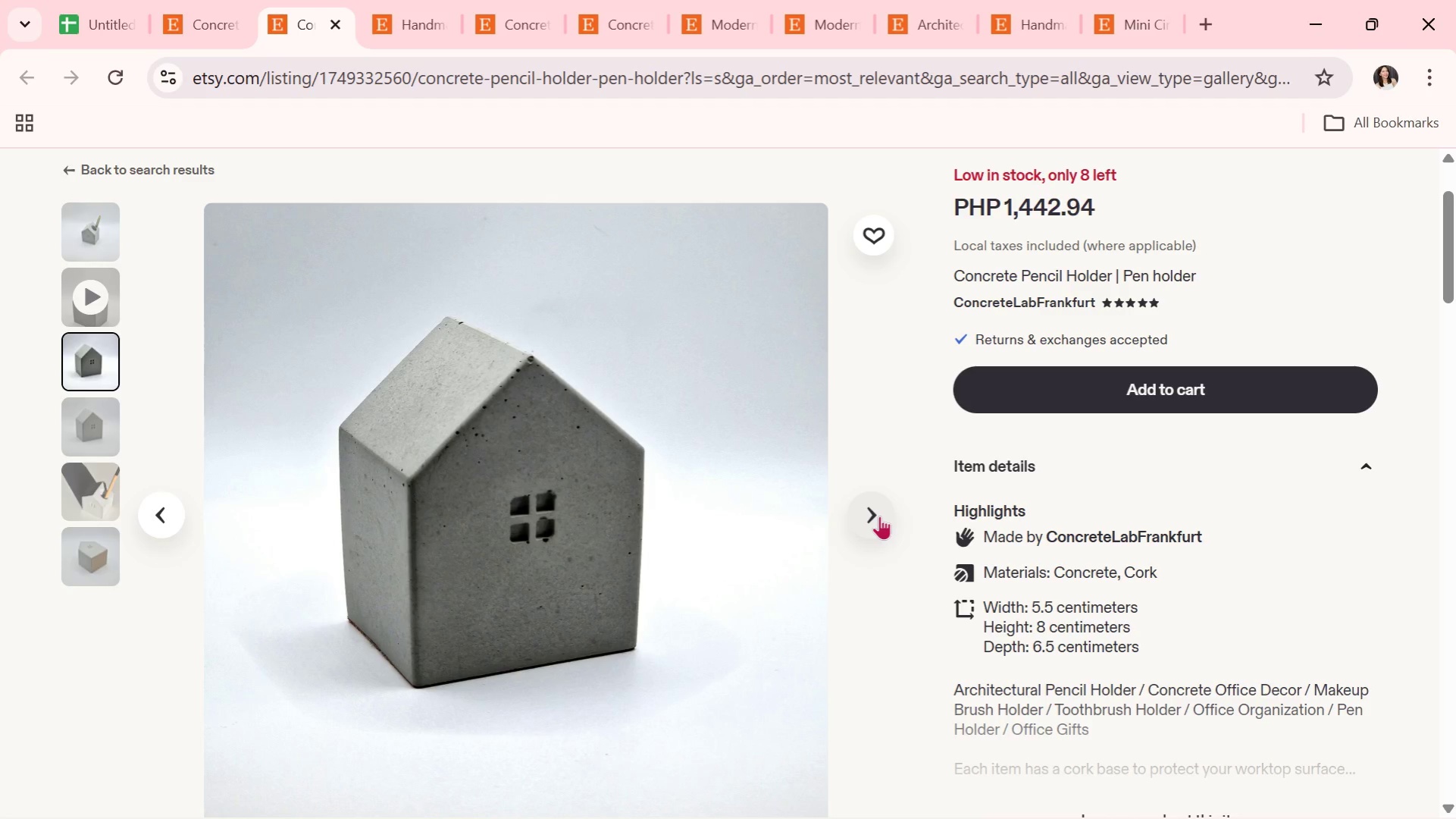 
wait(6.59)
 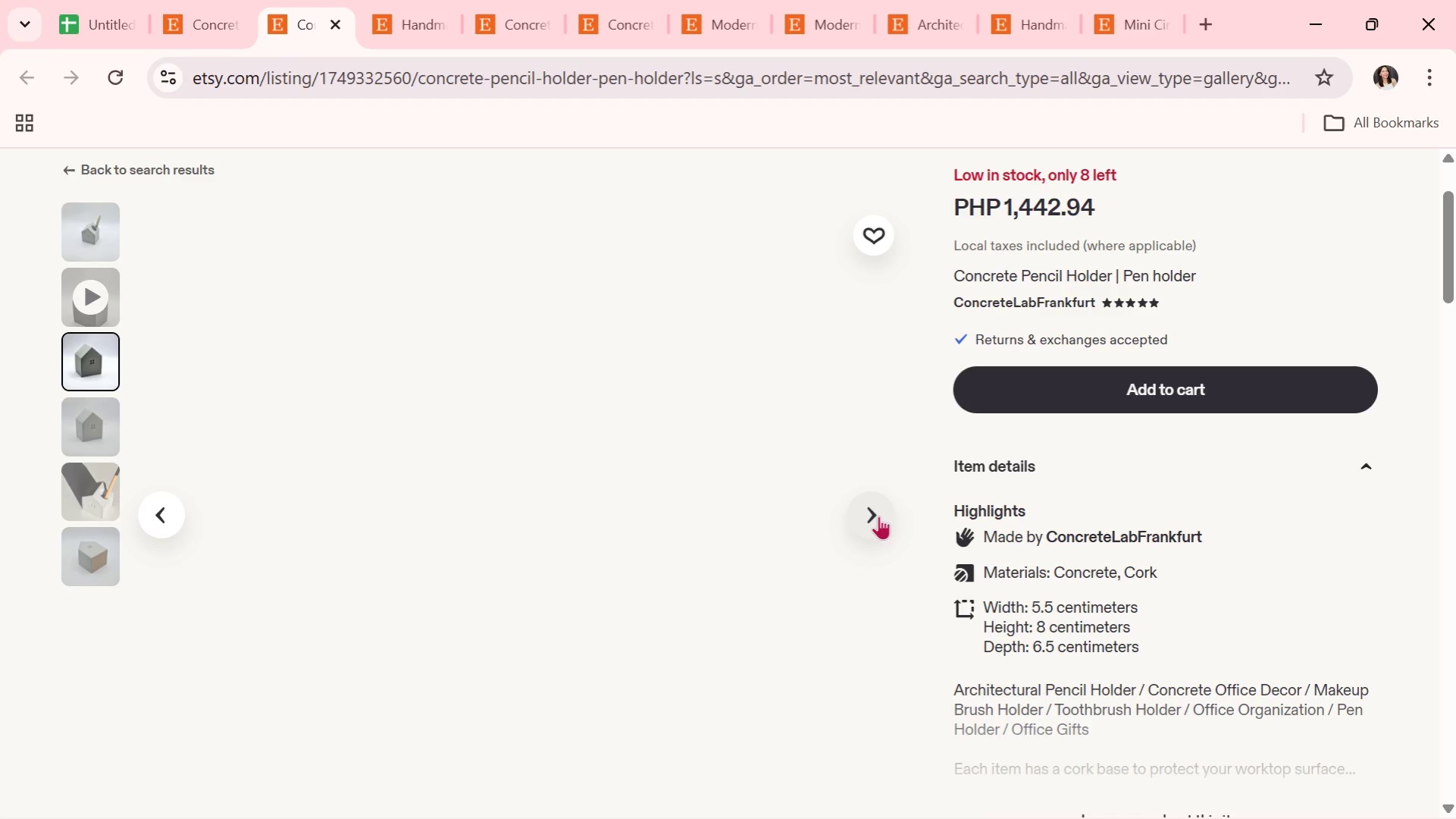 
scroll: coordinate [880, 516], scroll_direction: down, amount: 1.0
 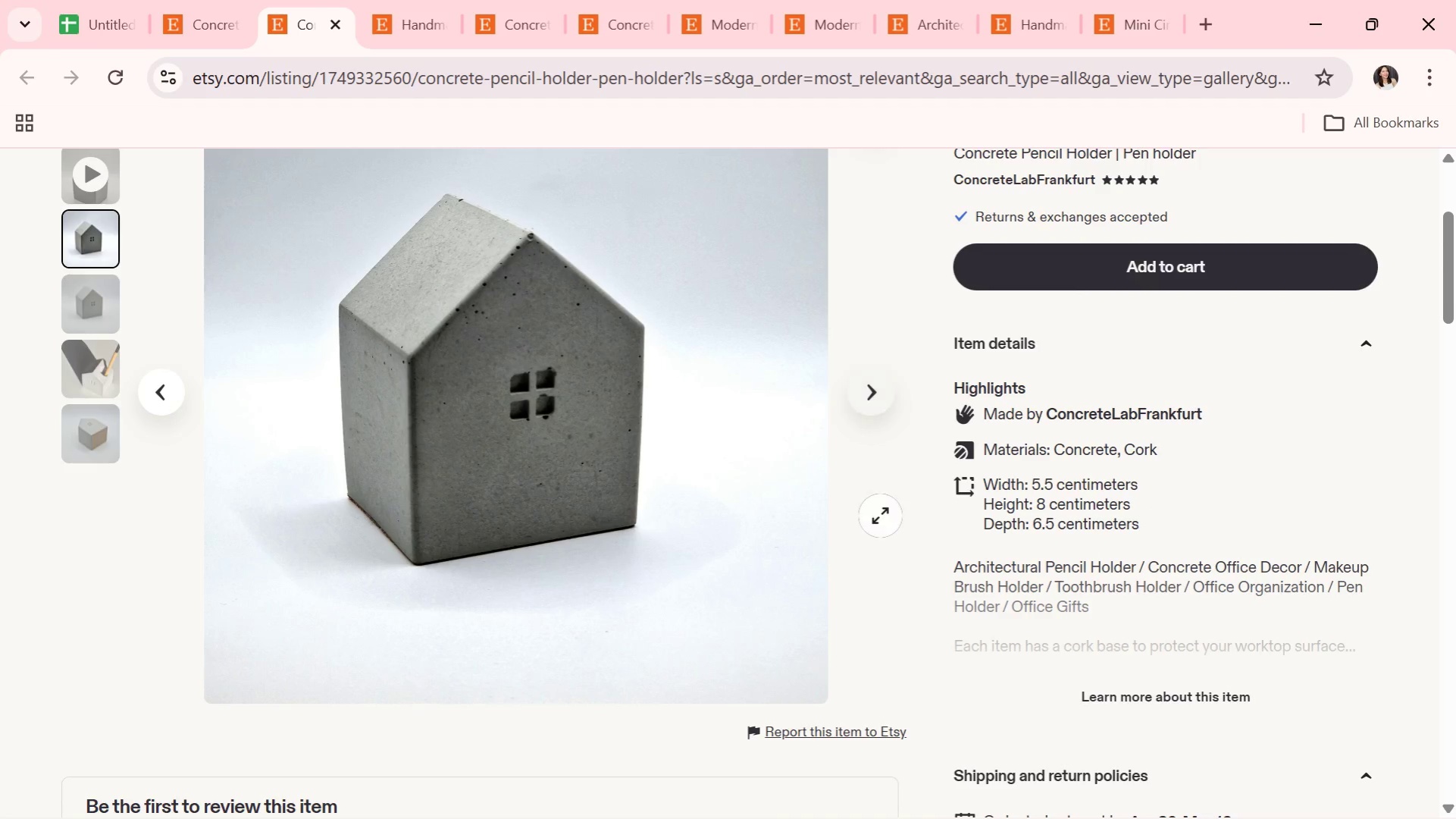 
scroll: coordinate [880, 516], scroll_direction: none, amount: 0.0
 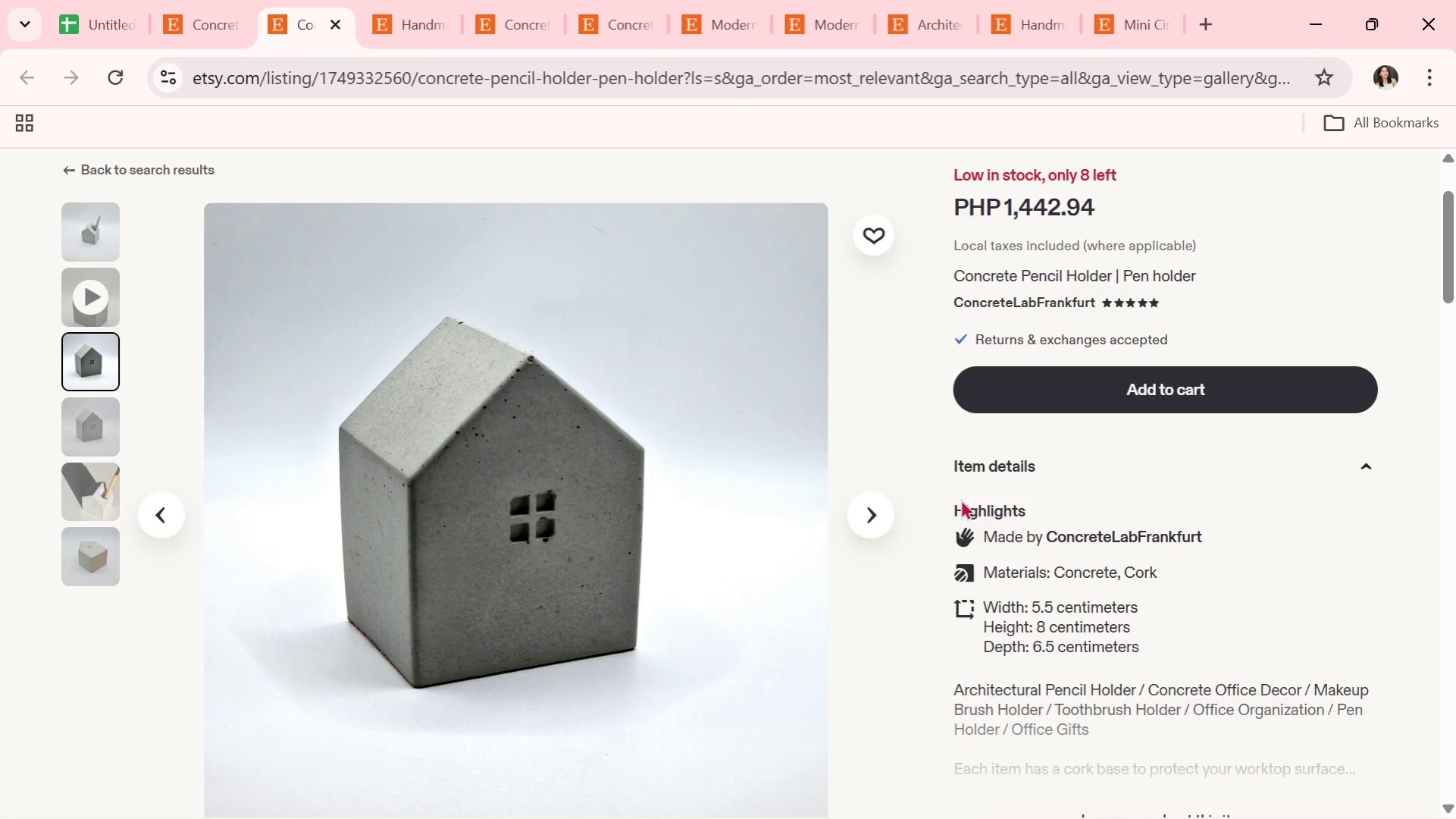 
left_click([881, 524])
 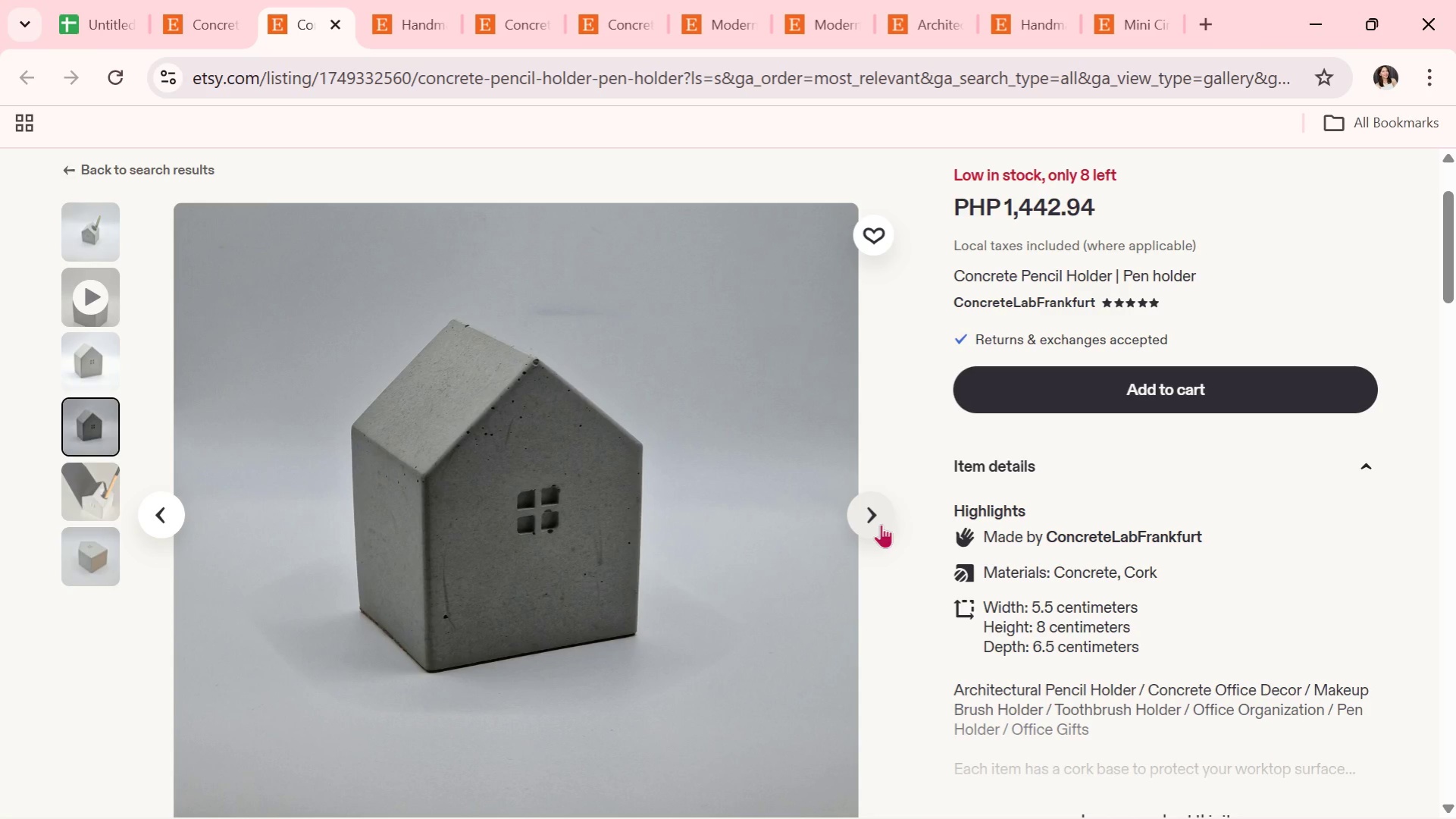 
wait(9.03)
 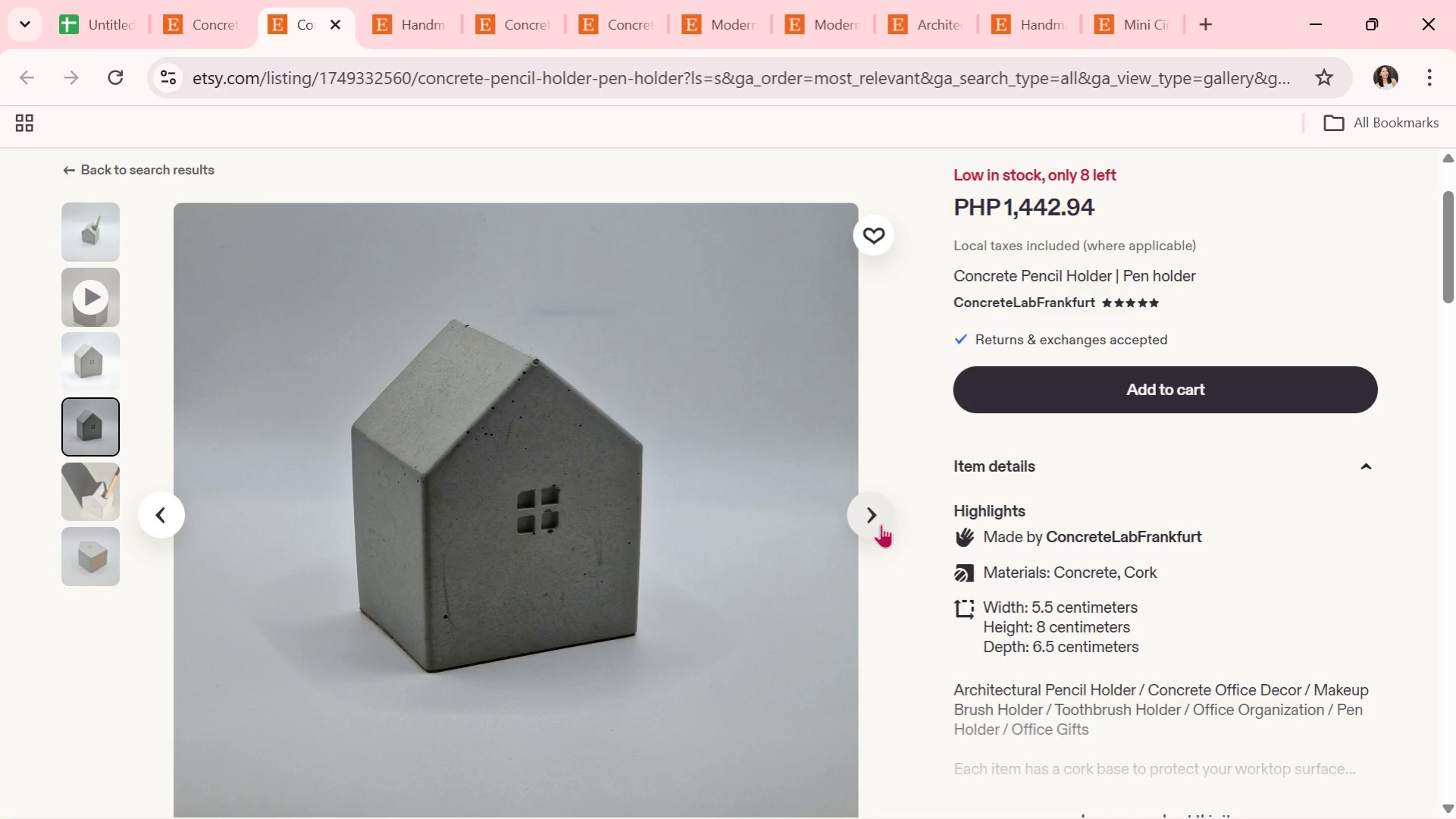 
left_click([864, 510])
 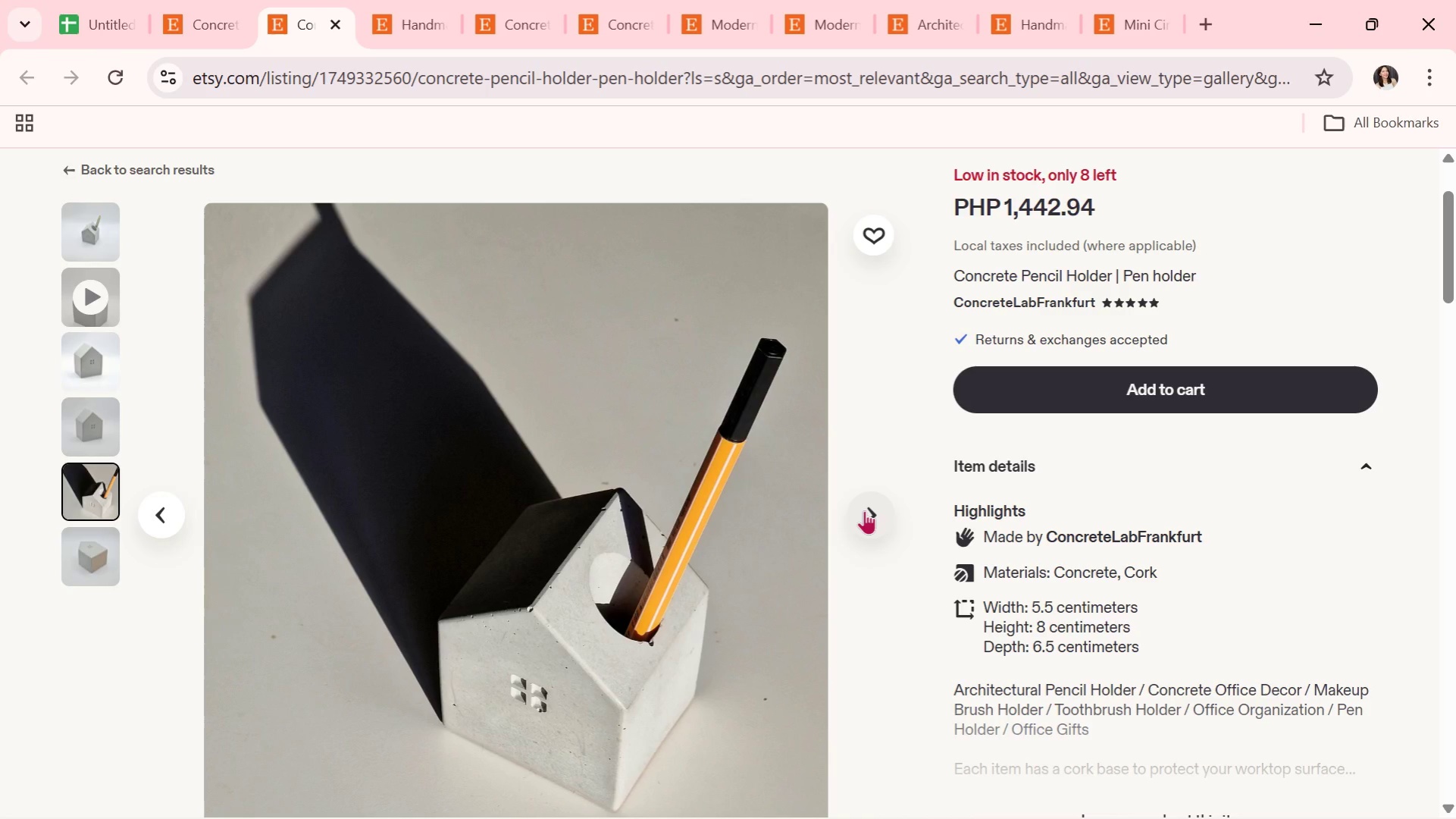 
left_click([864, 510])
 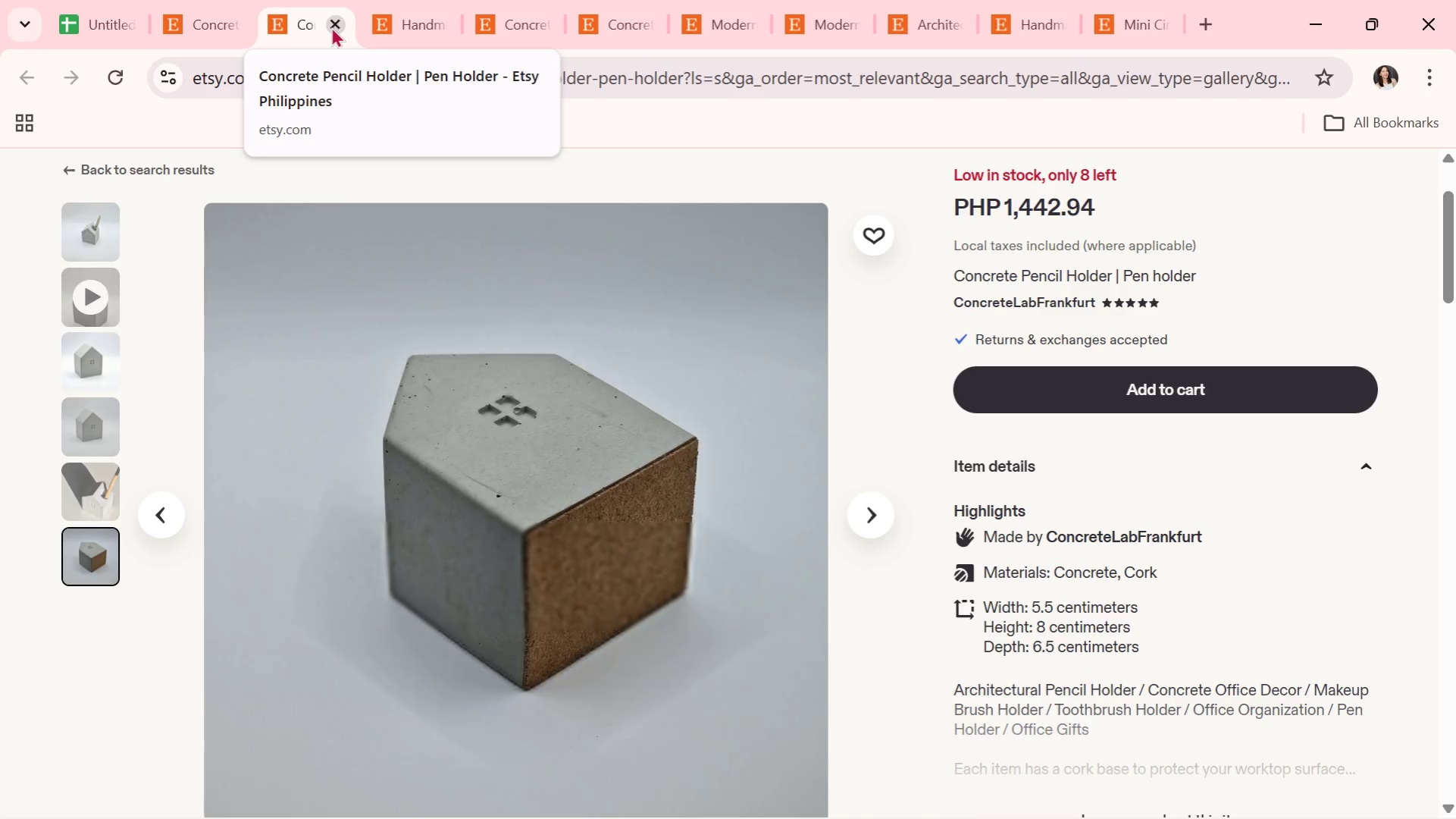 
wait(5.67)
 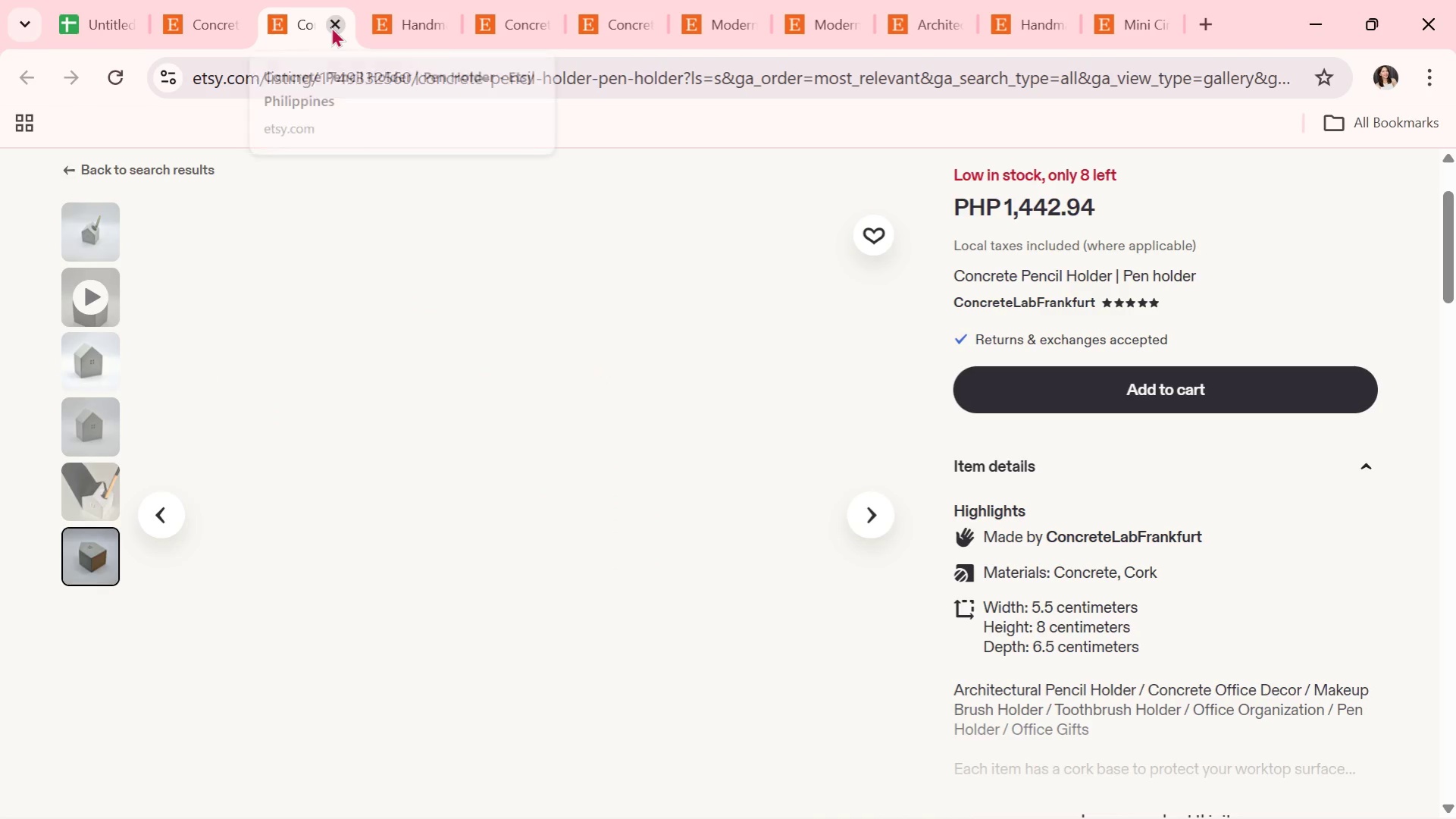 
left_click([331, 27])
 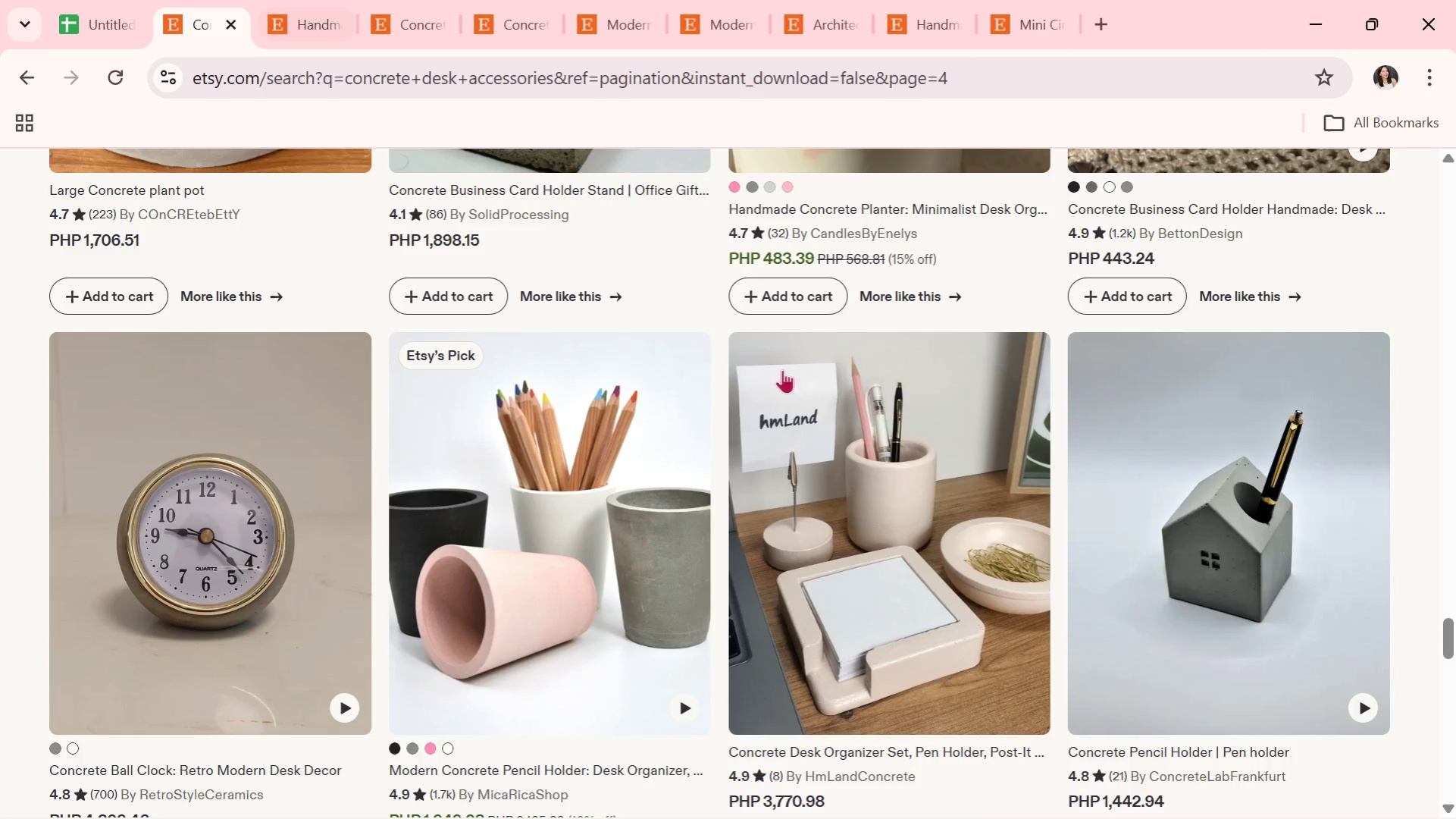 
scroll: coordinate [471, 513], scroll_direction: down, amount: 12.0
 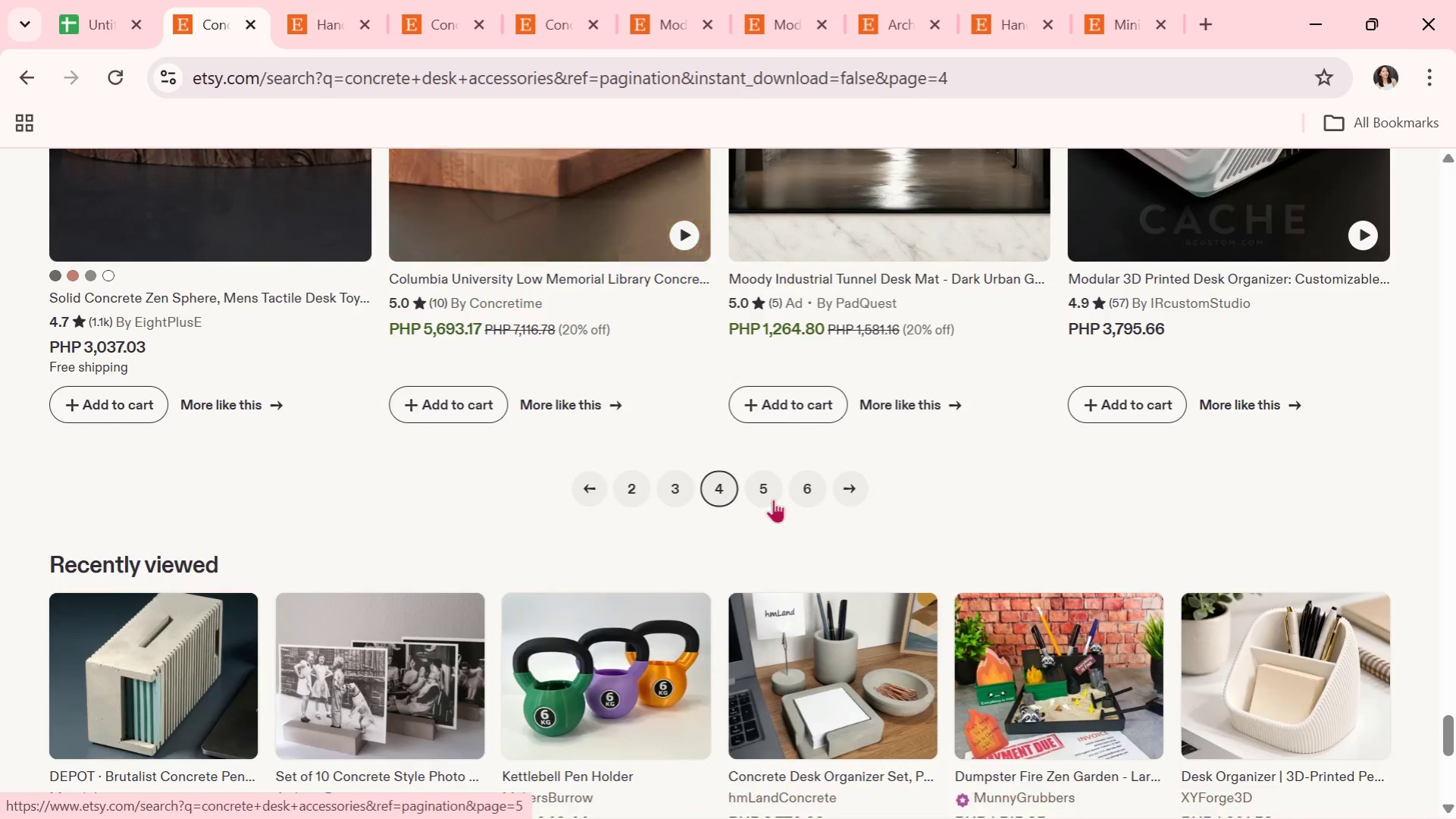 
left_click([775, 494])
 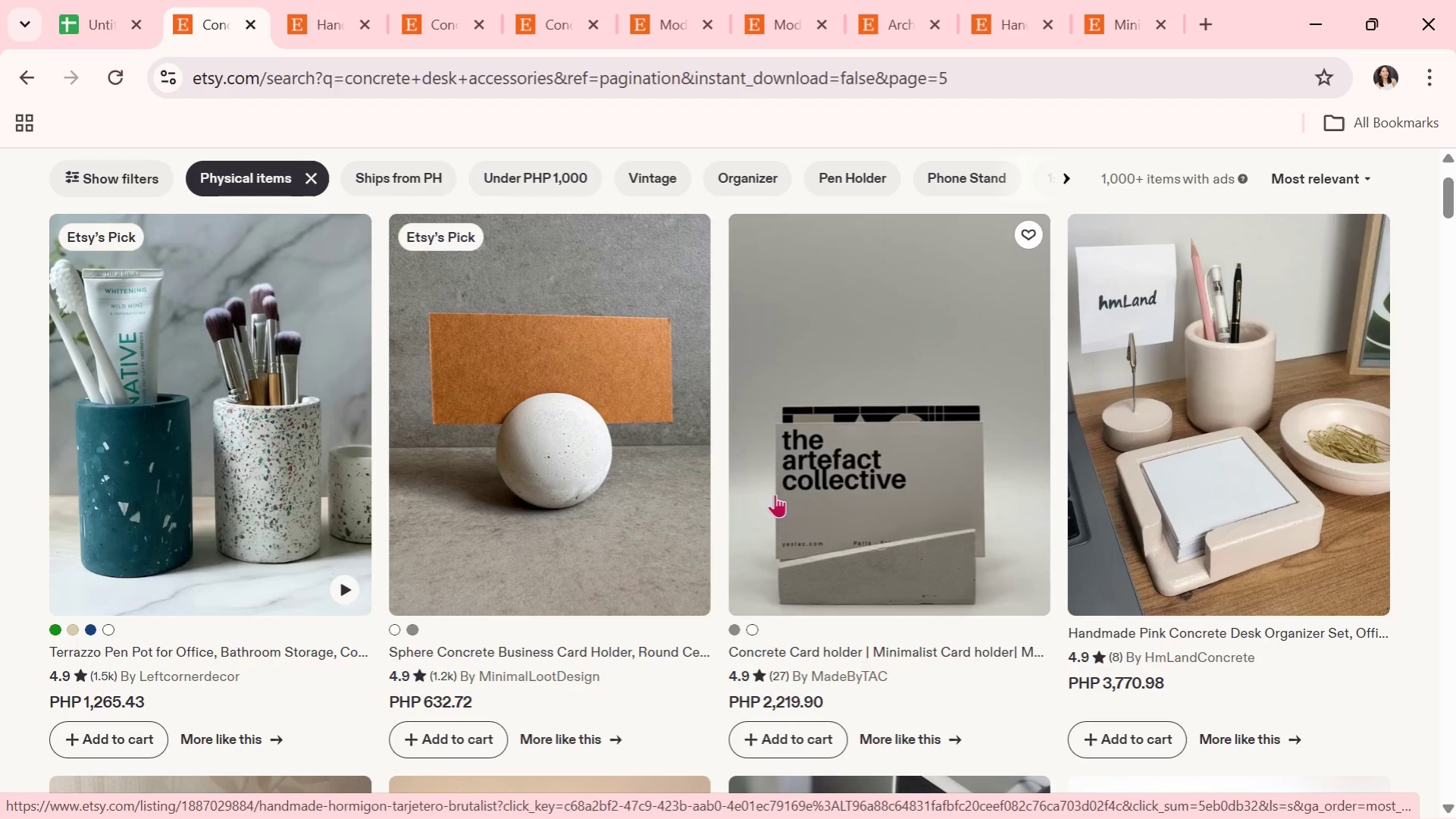 
wait(7.8)
 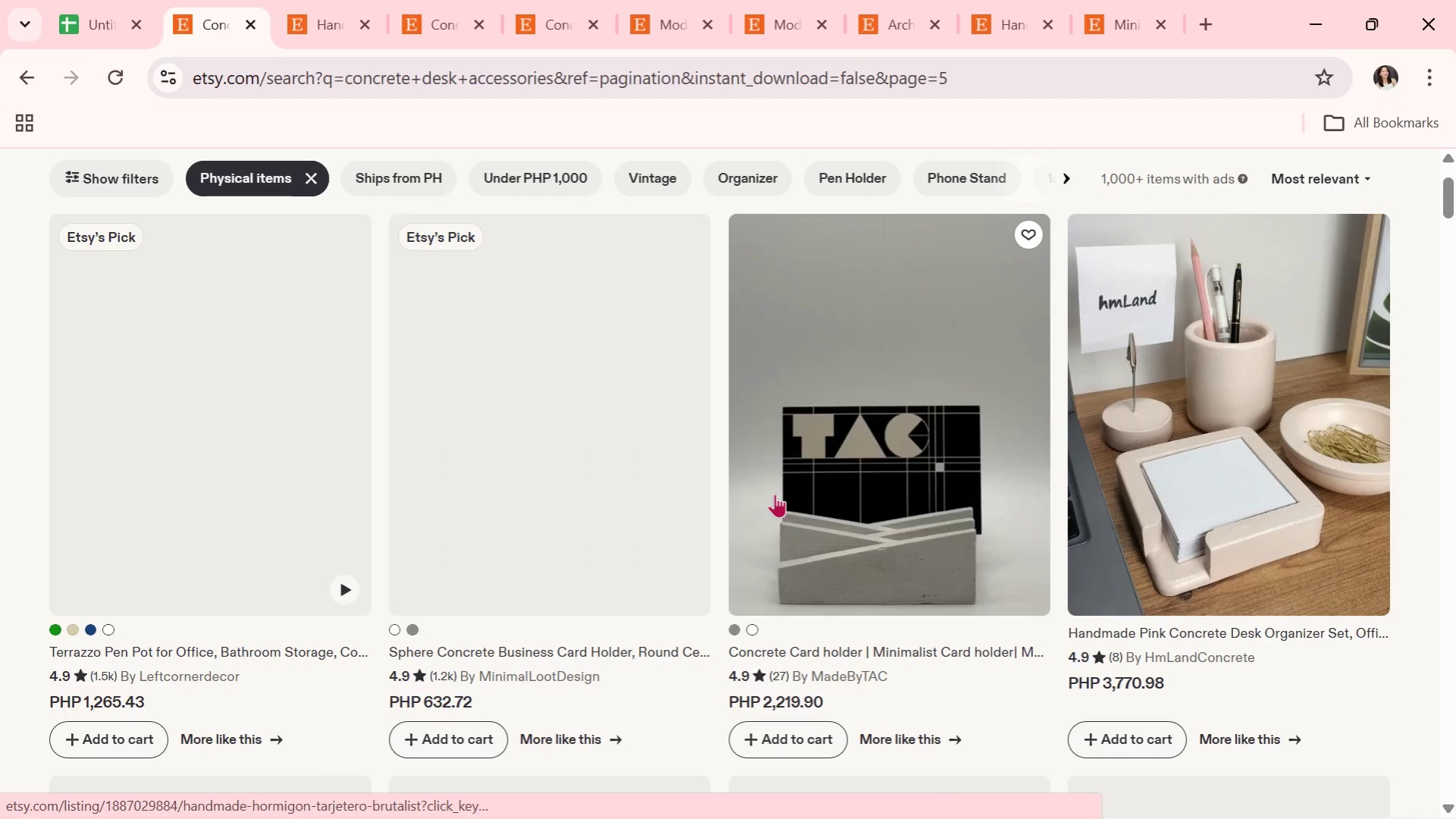 
scroll: coordinate [775, 493], scroll_direction: down, amount: 1.0
 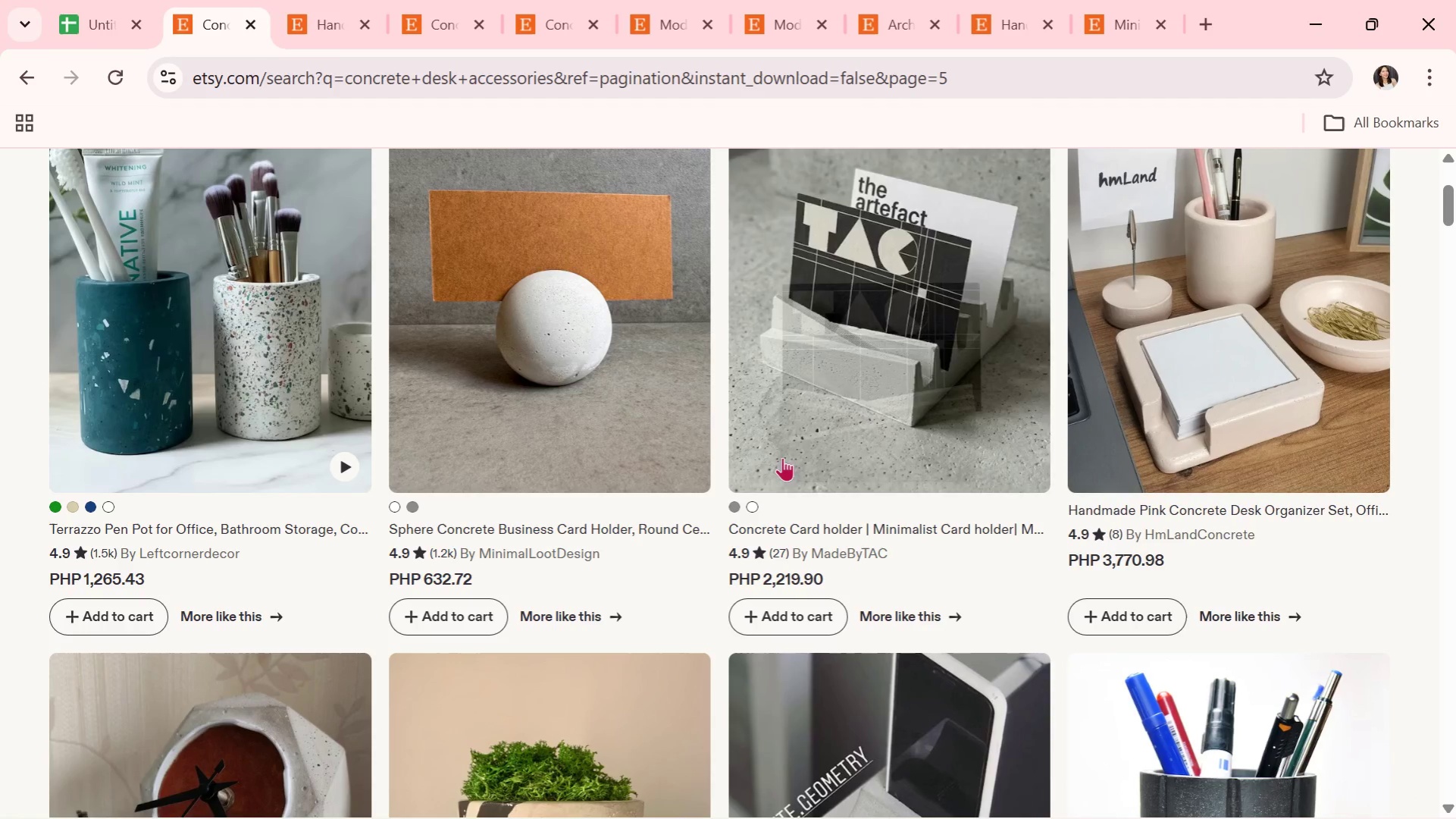 
wait(5.62)
 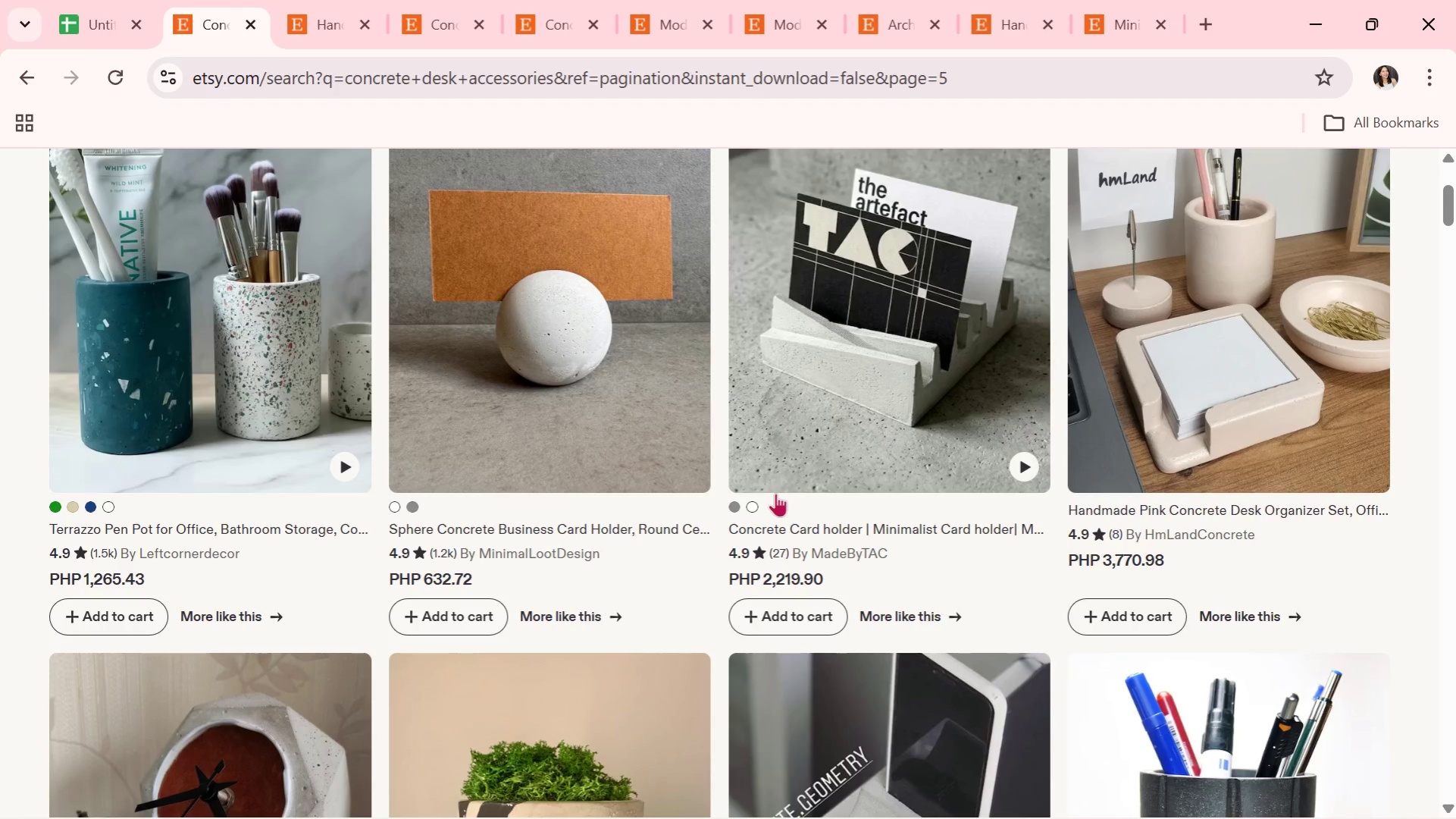 
scroll: coordinate [722, 541], scroll_direction: down, amount: 12.0
 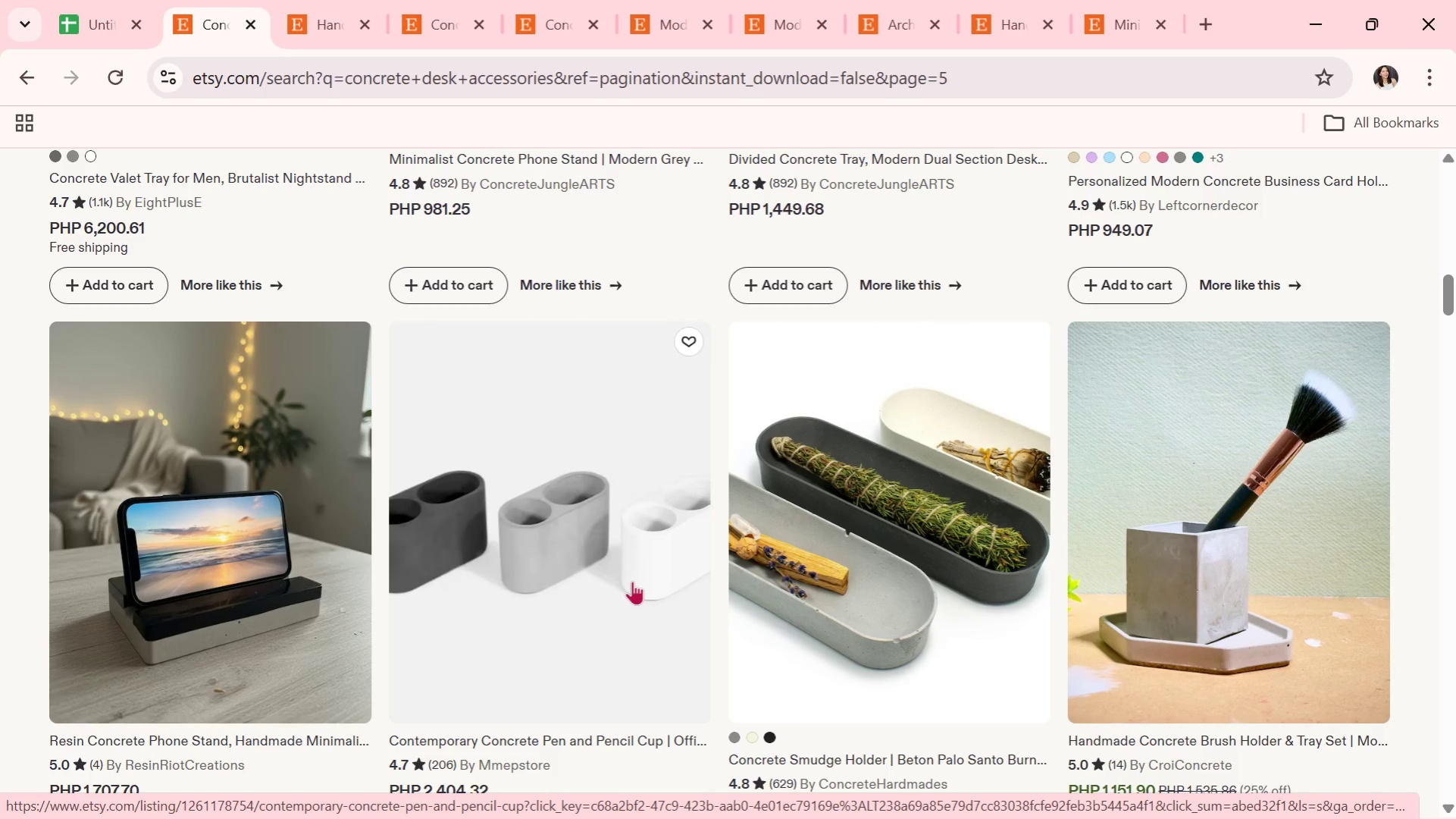 
wait(10.08)
 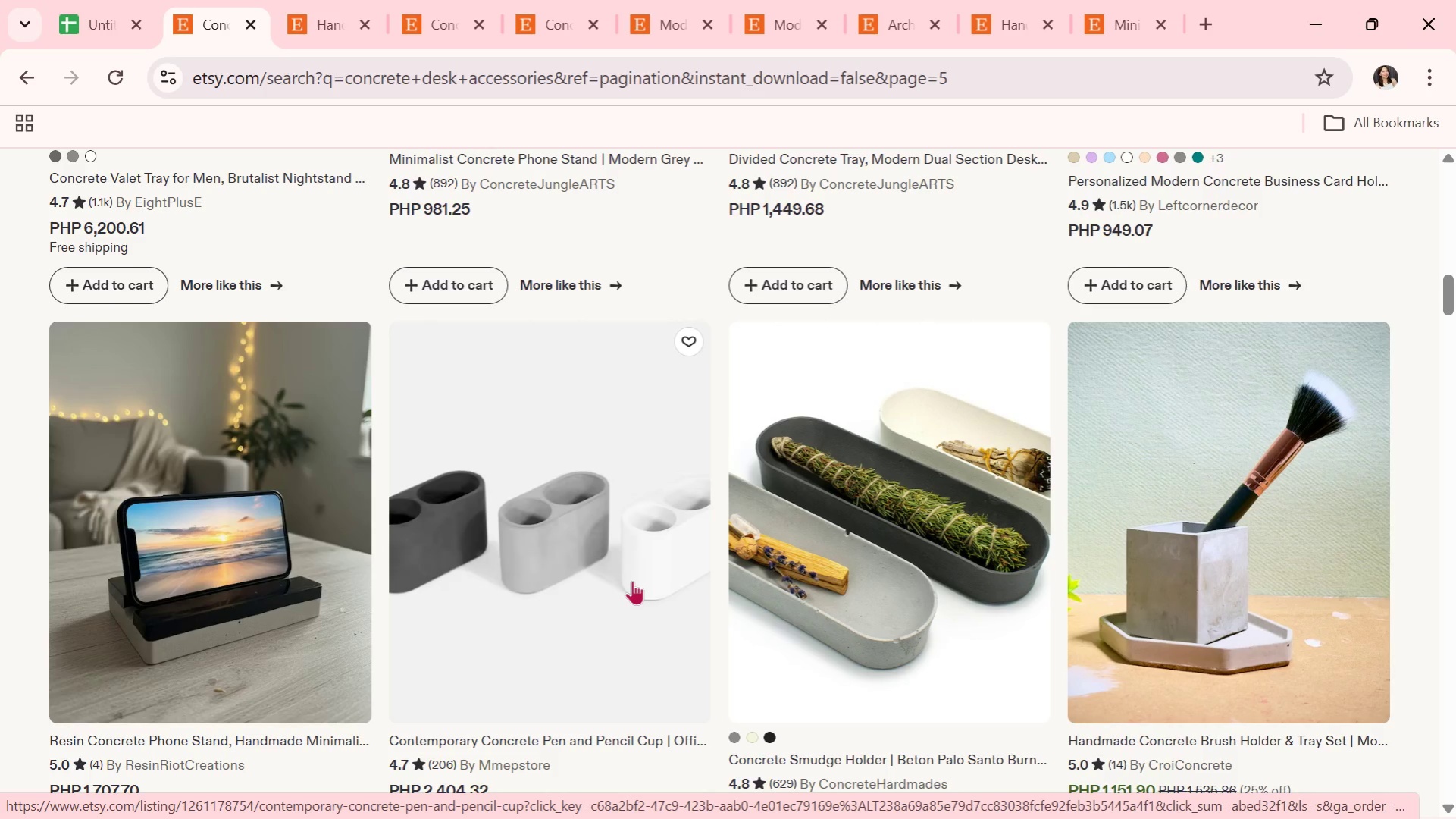 
scroll: coordinate [721, 582], scroll_direction: down, amount: 1.0
 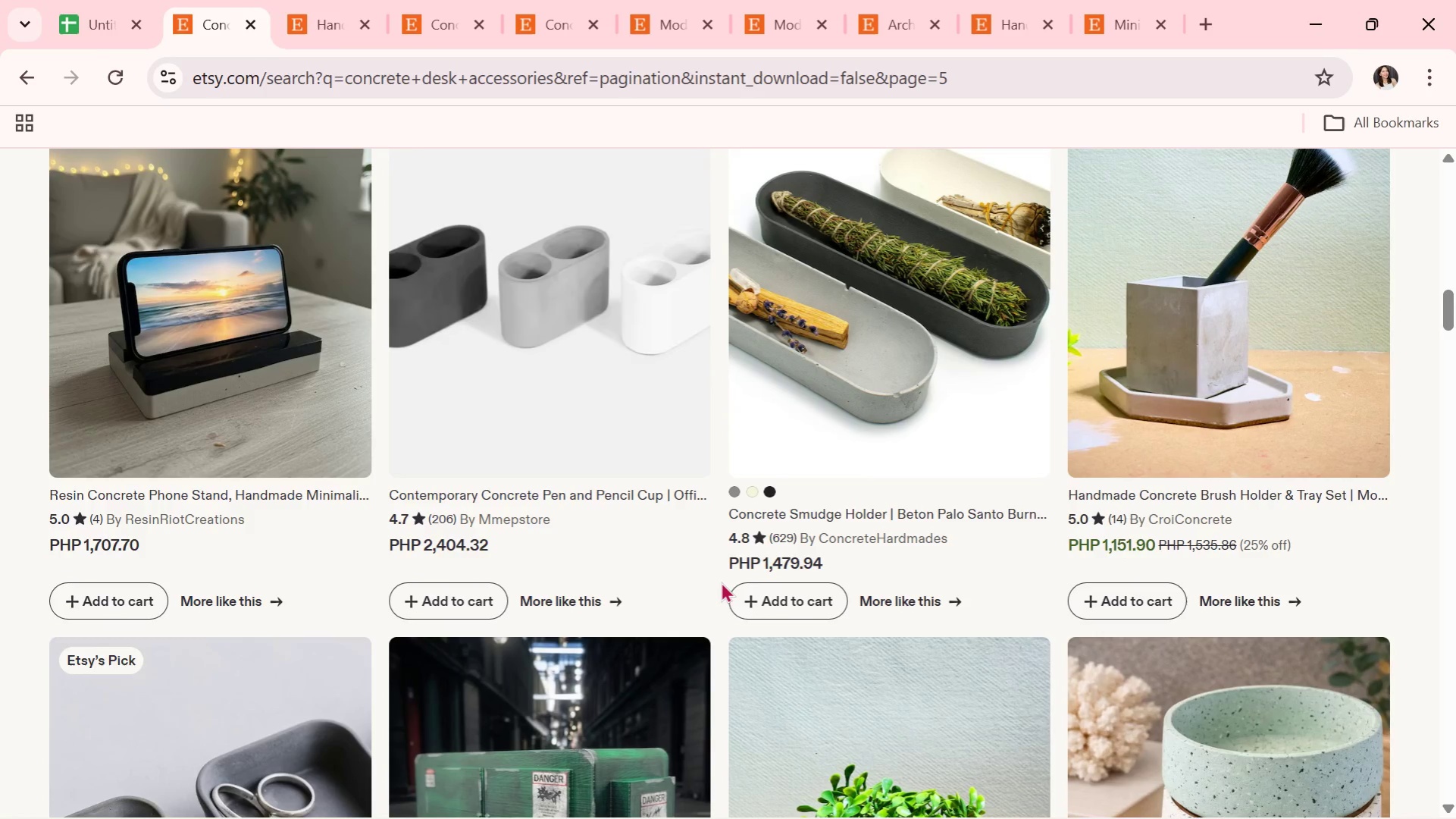 
wait(8.69)
 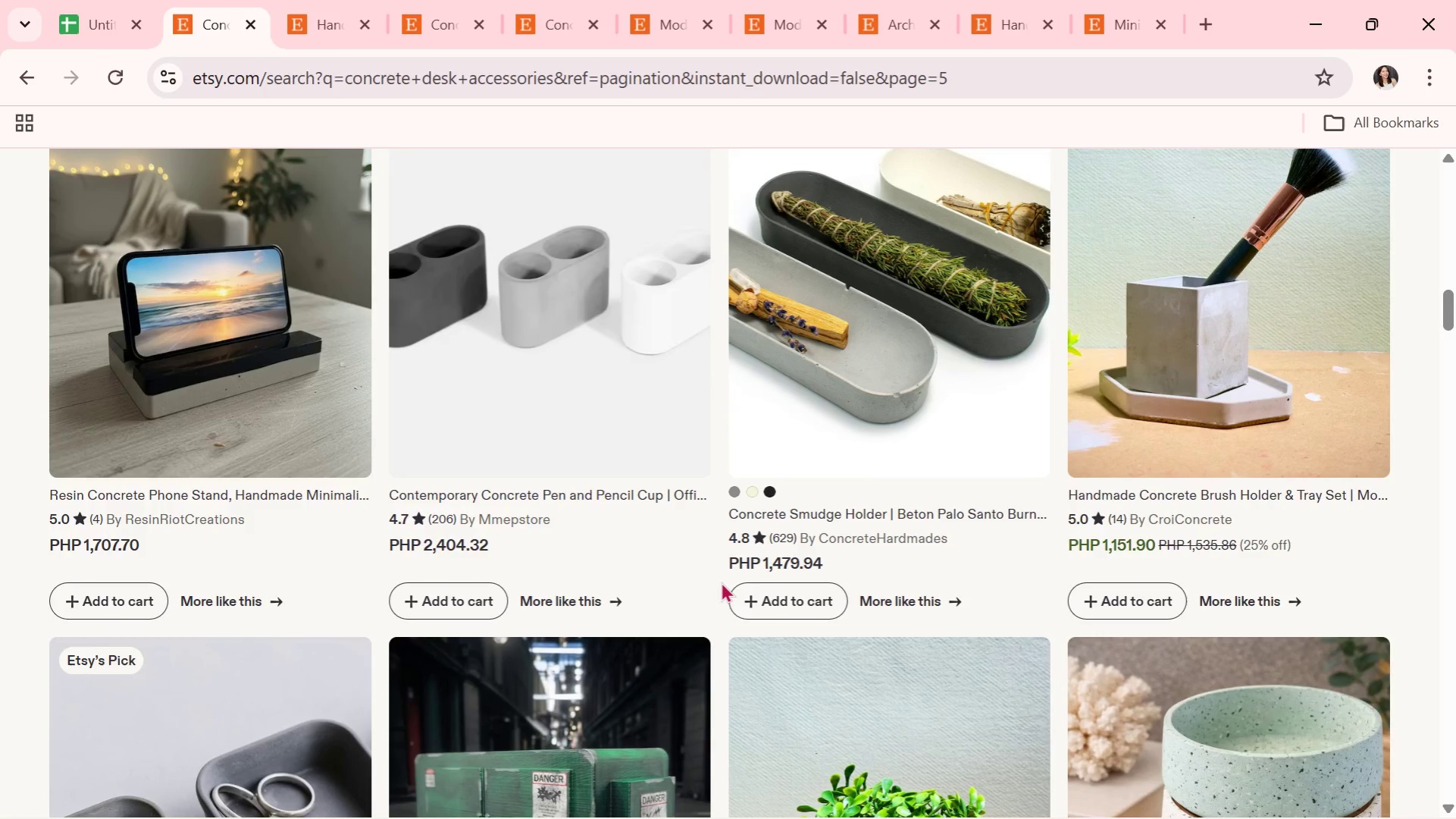 
scroll: coordinate [721, 582], scroll_direction: down, amount: 5.0
 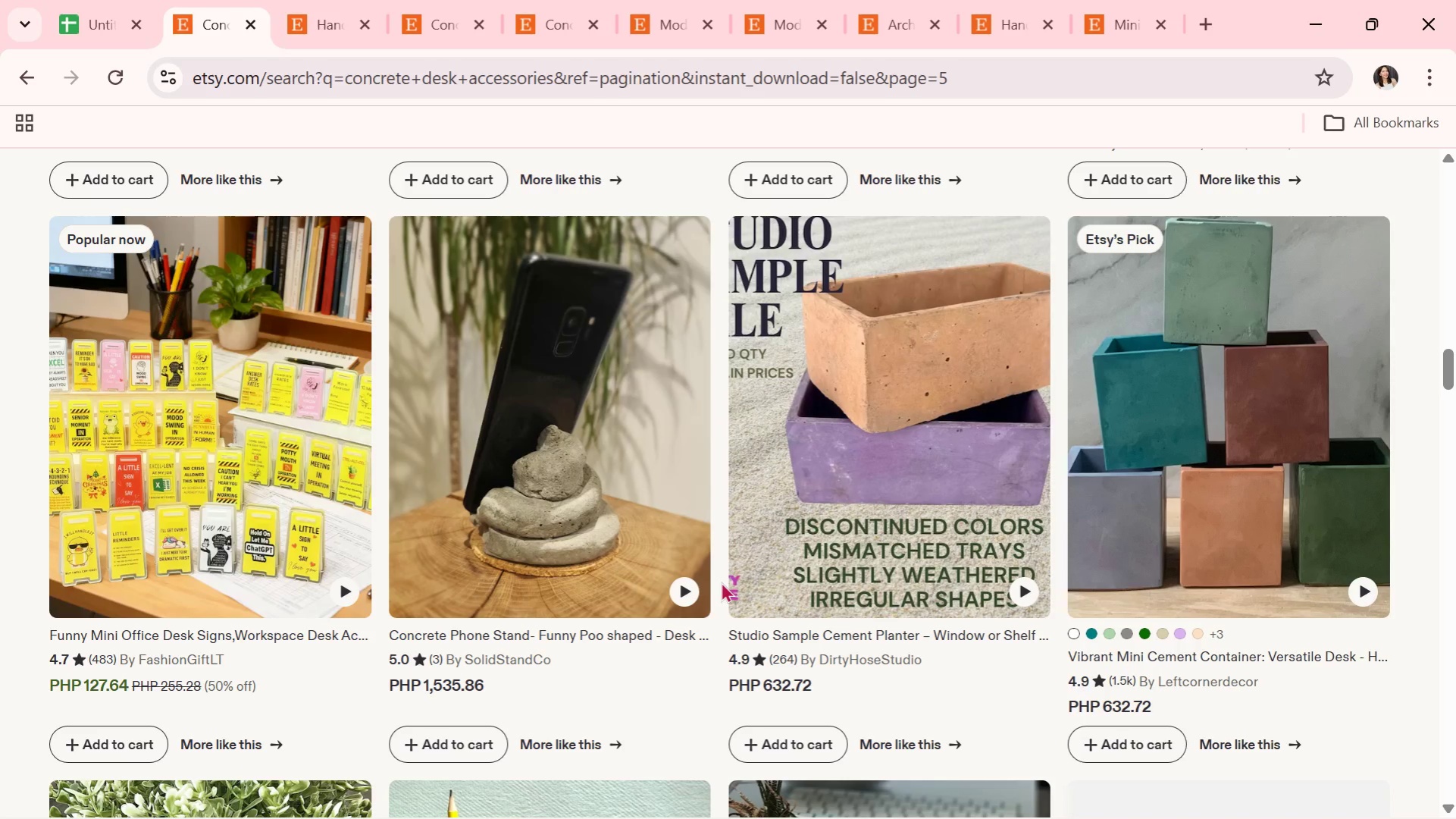 
scroll: coordinate [999, 579], scroll_direction: down, amount: 8.0
 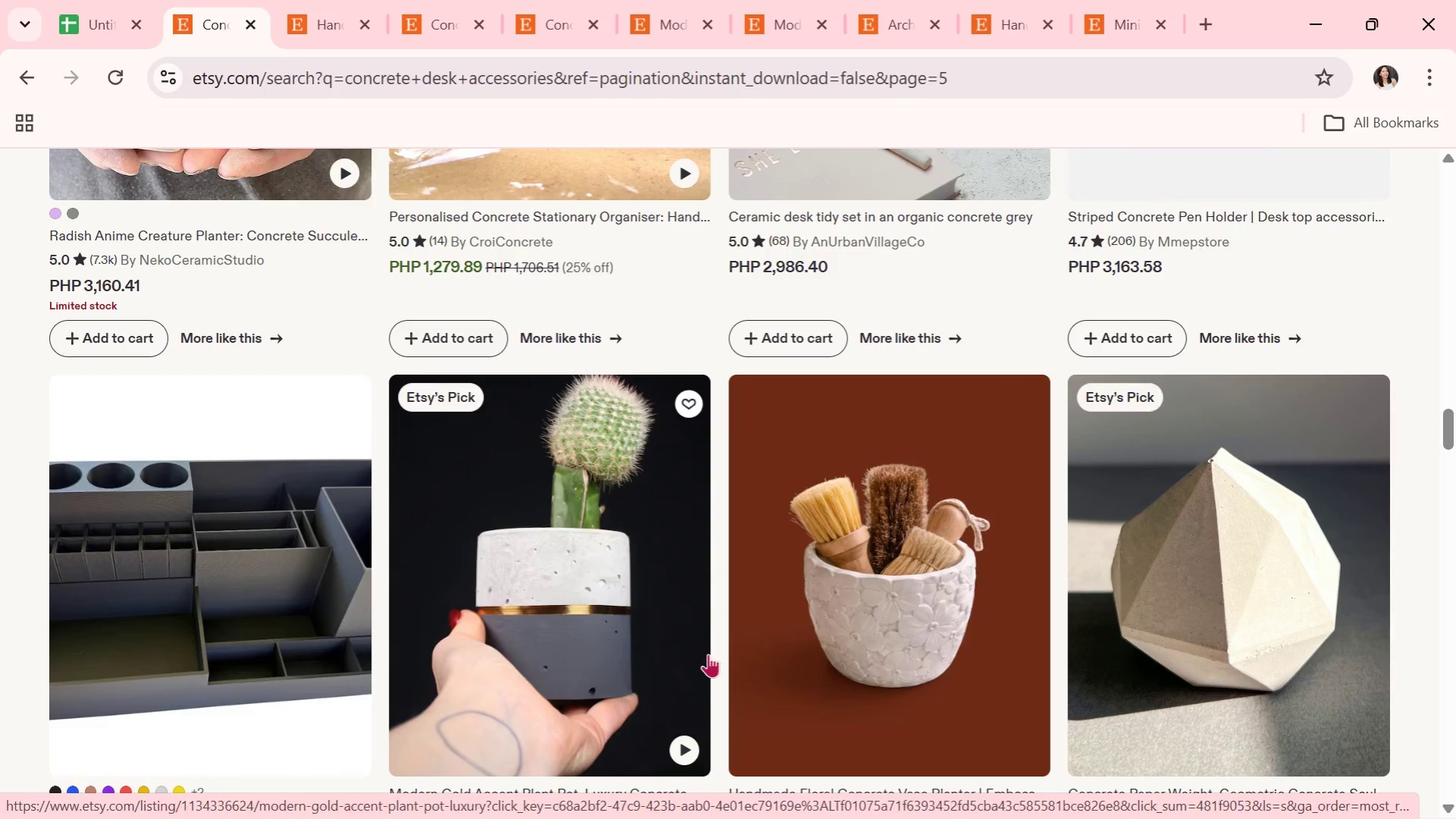 
scroll: coordinate [1012, 557], scroll_direction: down, amount: 6.0
 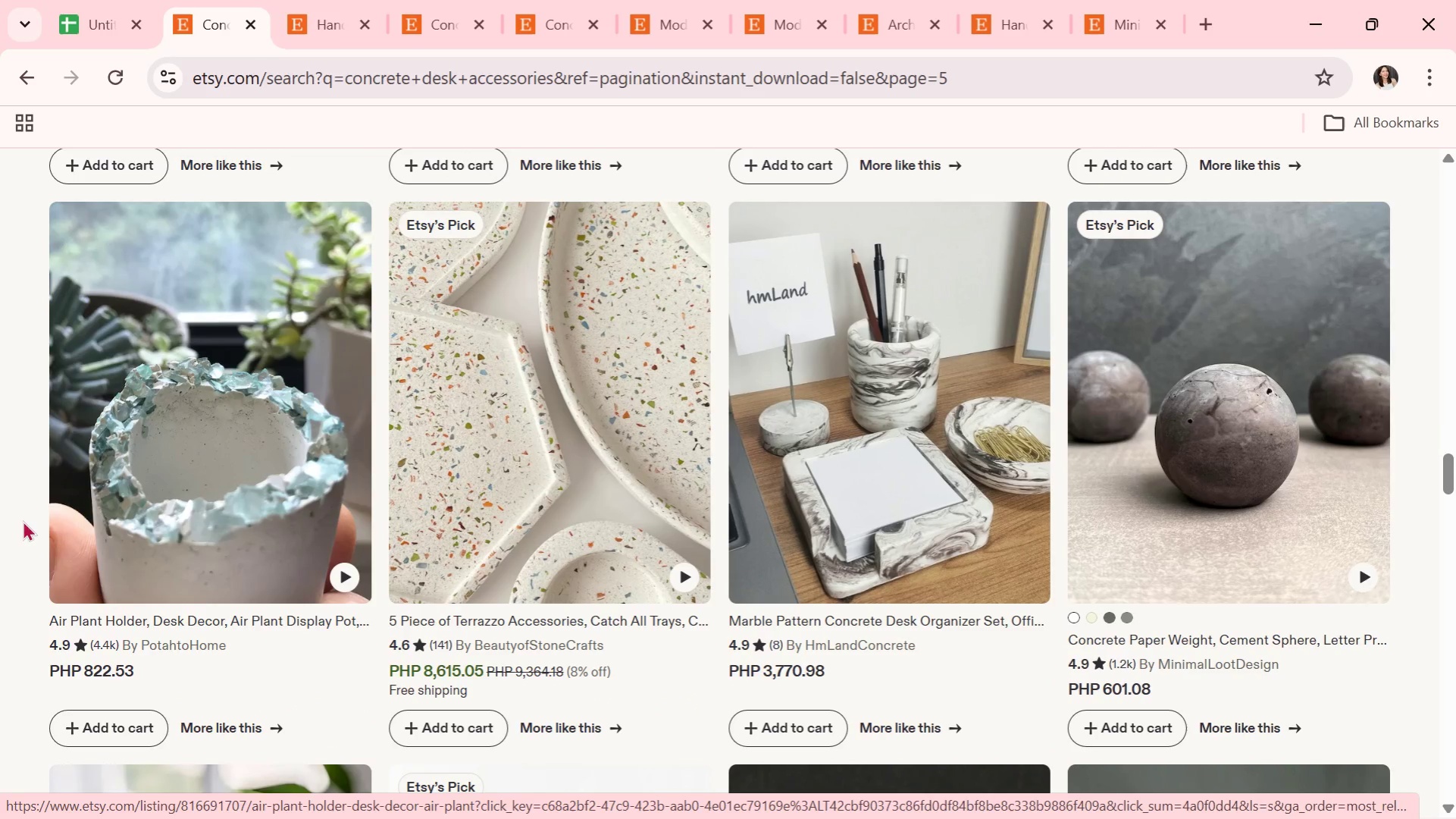 
left_click([247, 368])
 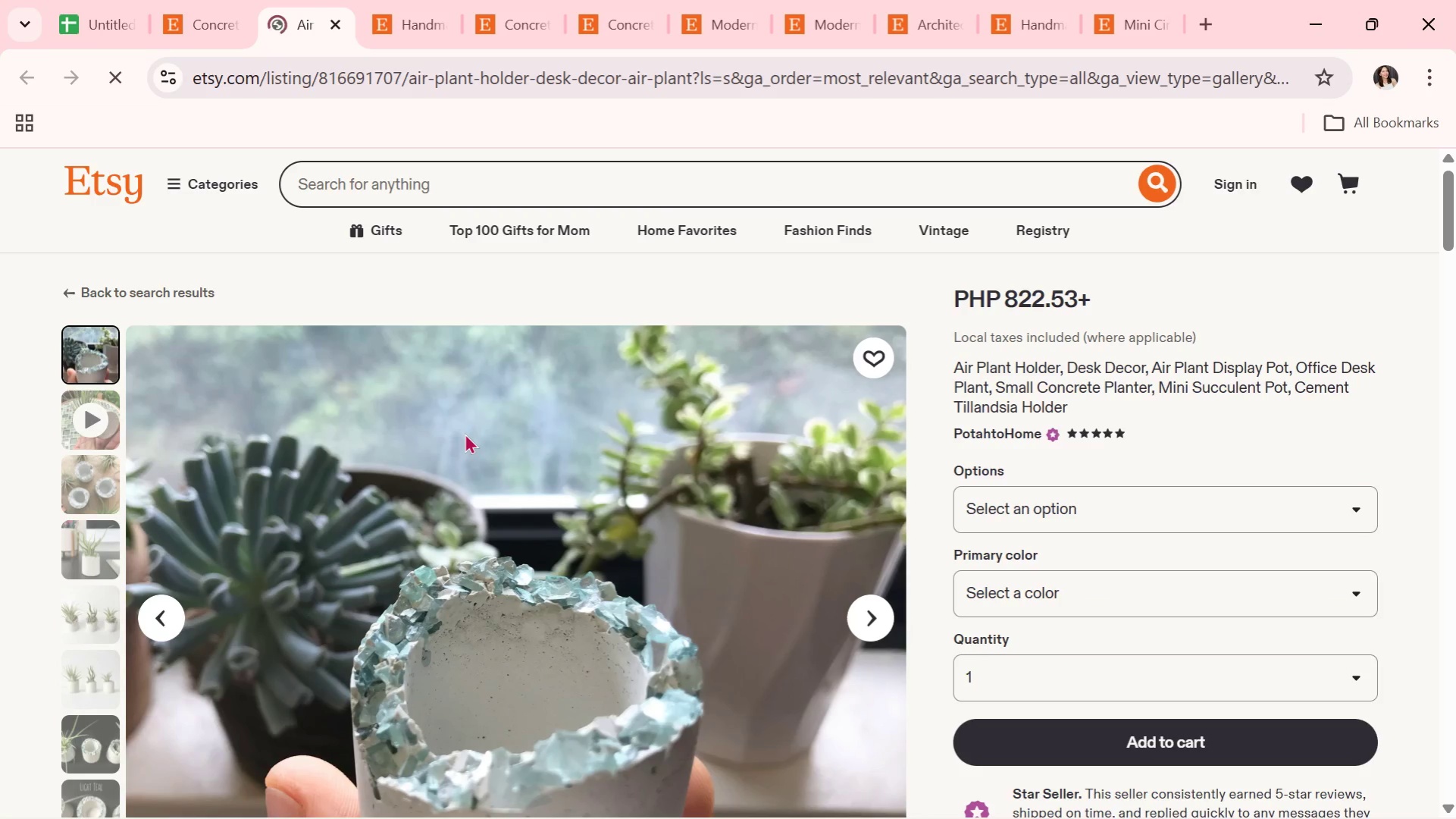 
scroll: coordinate [465, 433], scroll_direction: down, amount: 1.0
 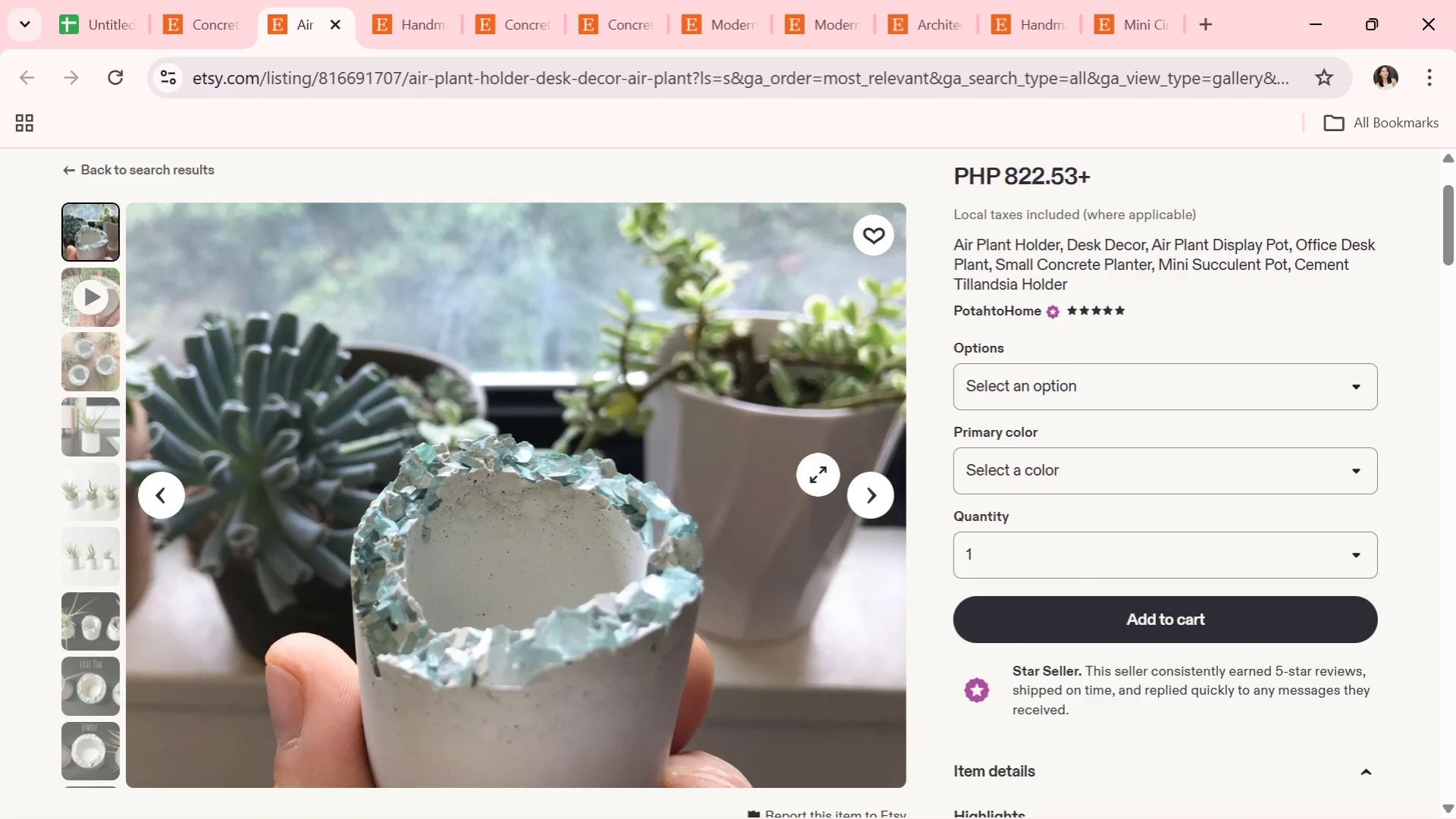 
left_click([875, 504])
 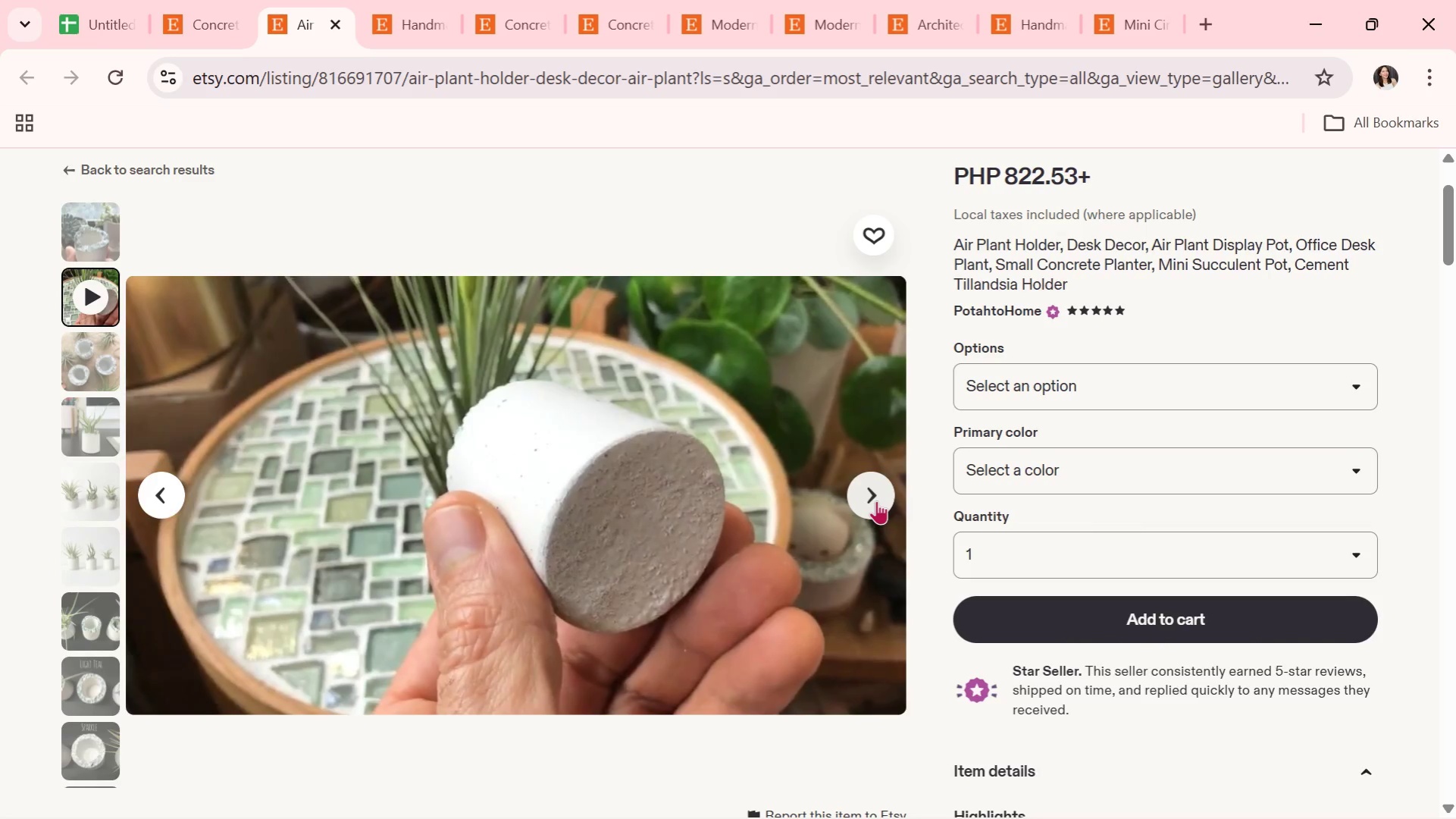 
wait(11.69)
 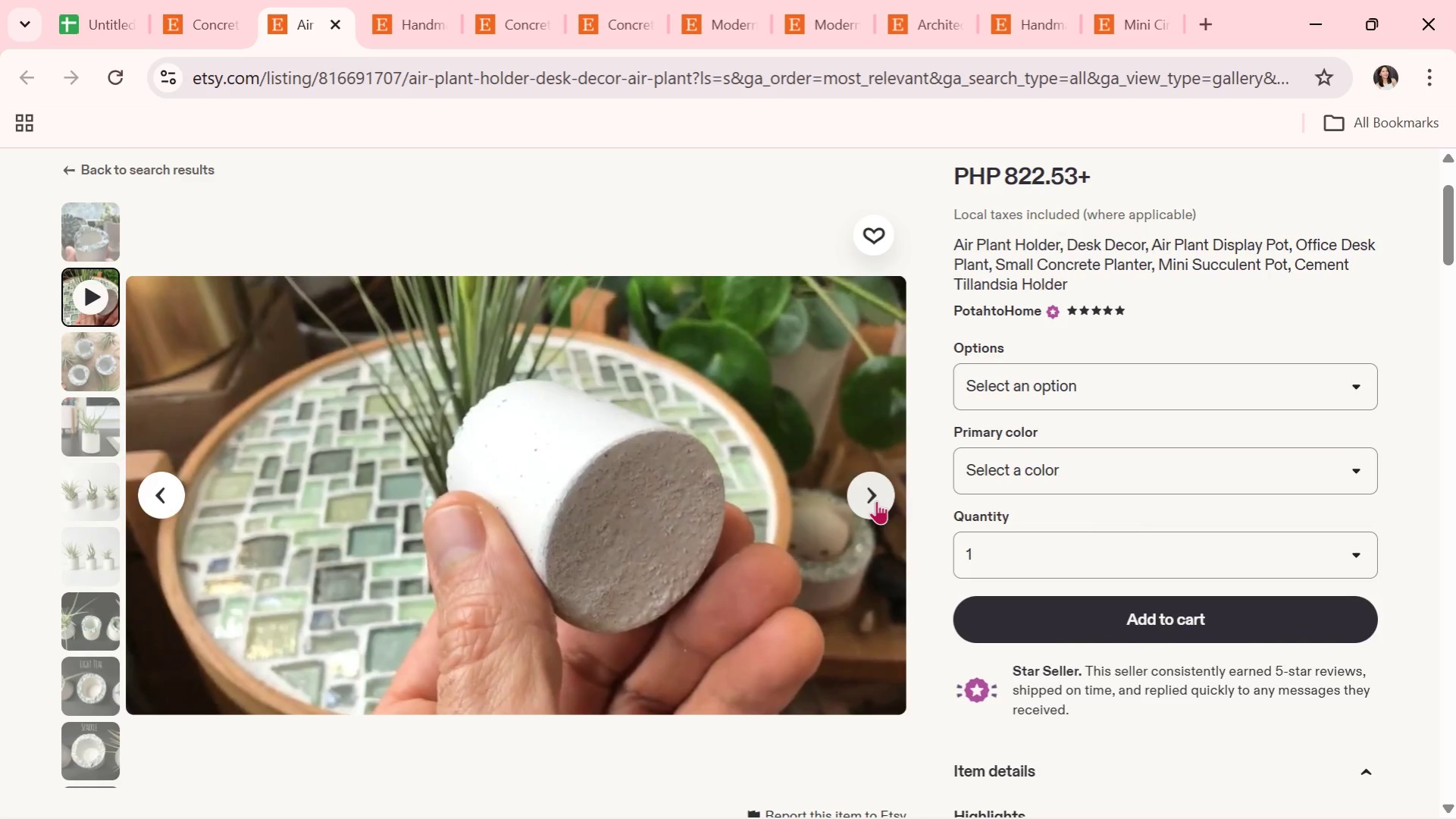 
left_click([876, 500])
 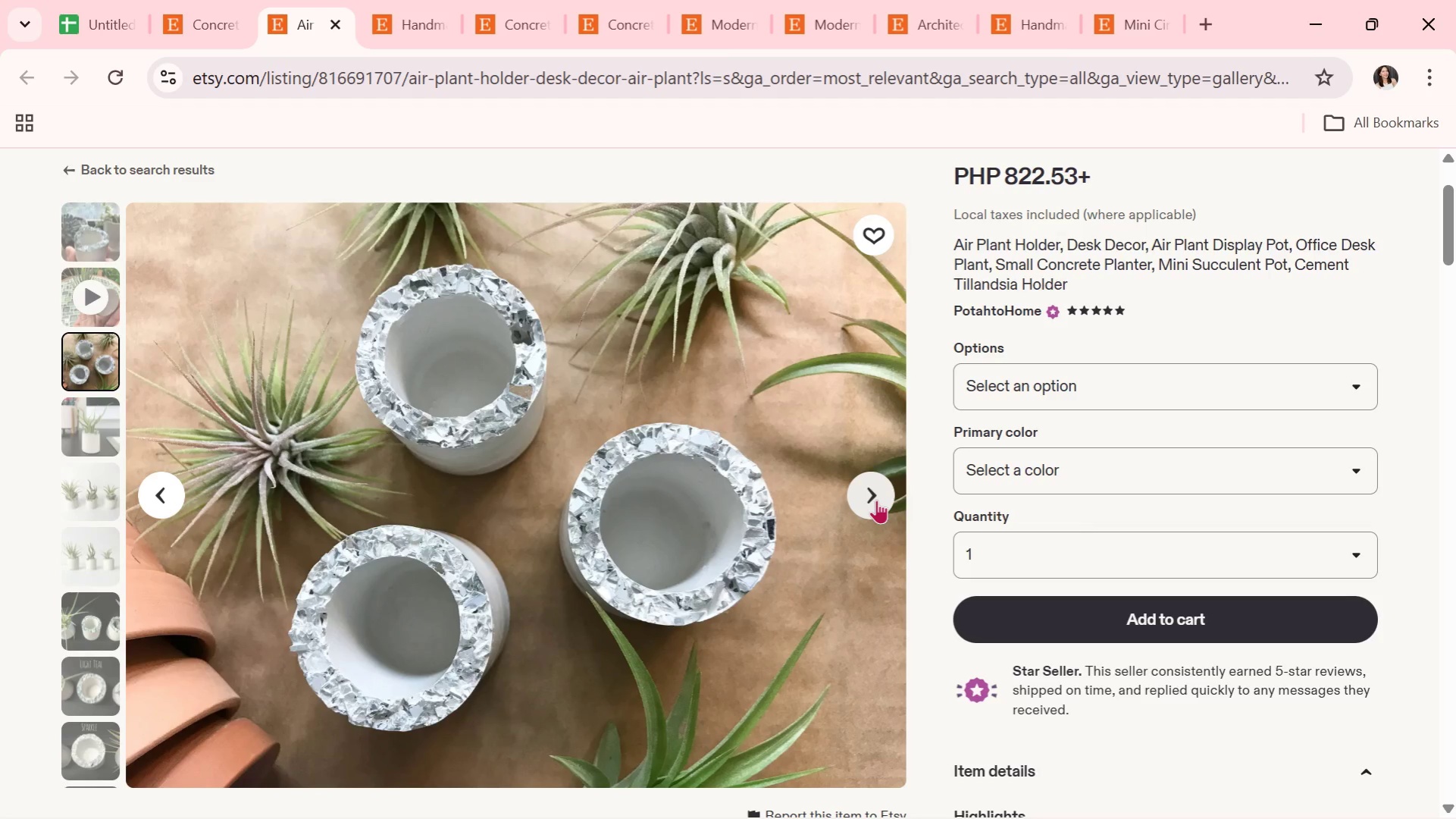 
wait(7.03)
 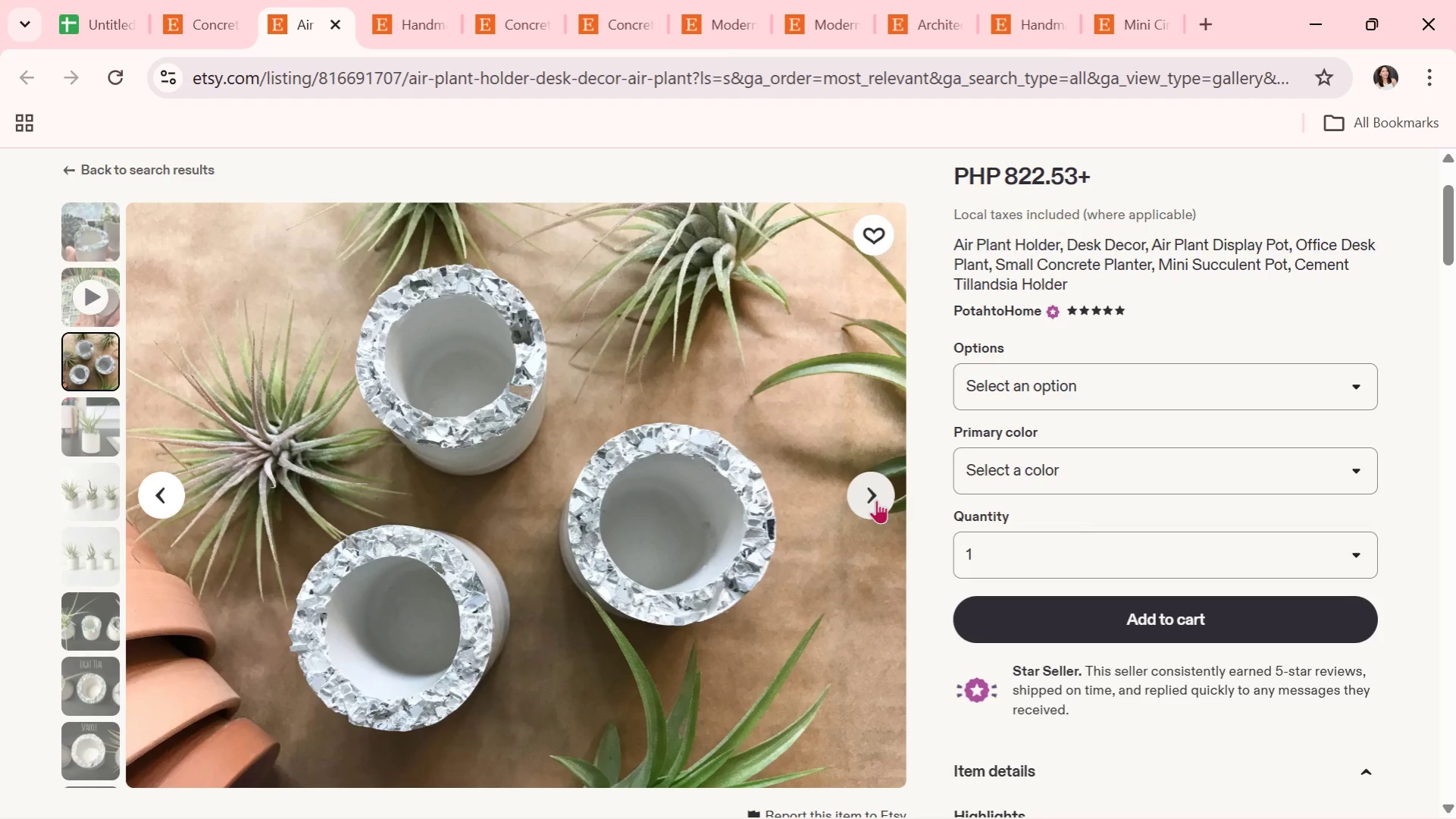 
left_click([876, 500])
 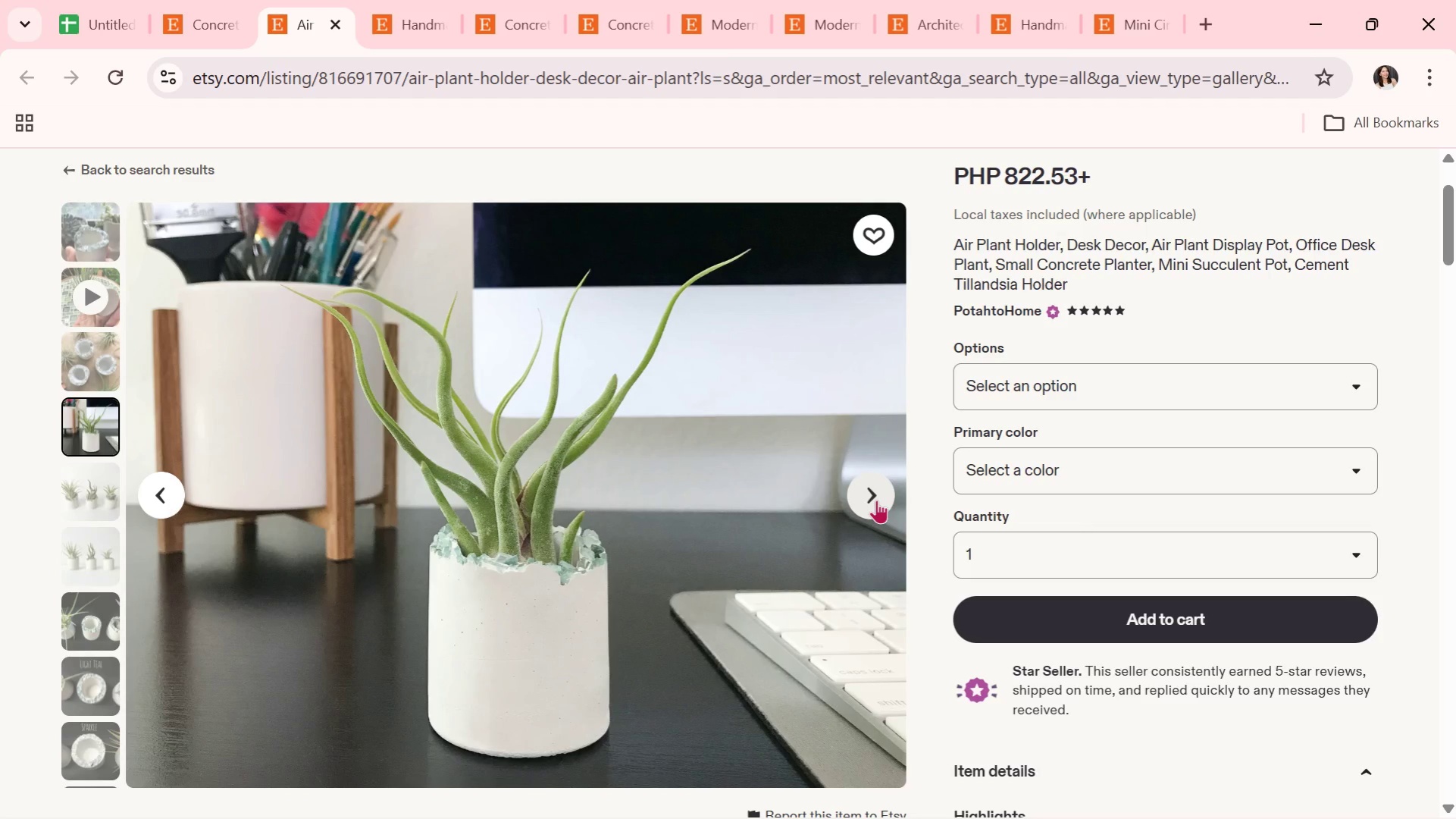 
wait(11.62)
 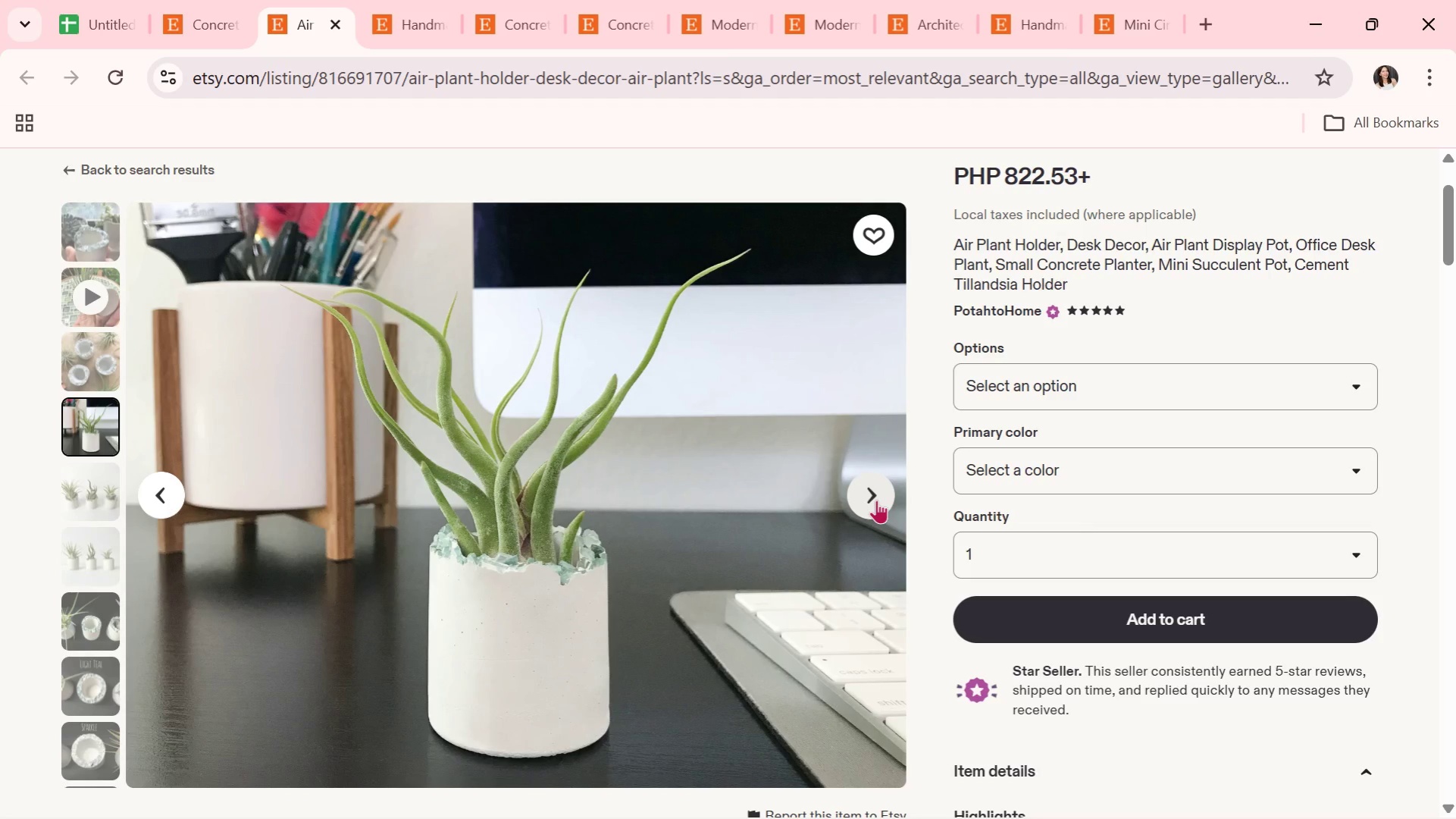 
left_click([876, 500])
 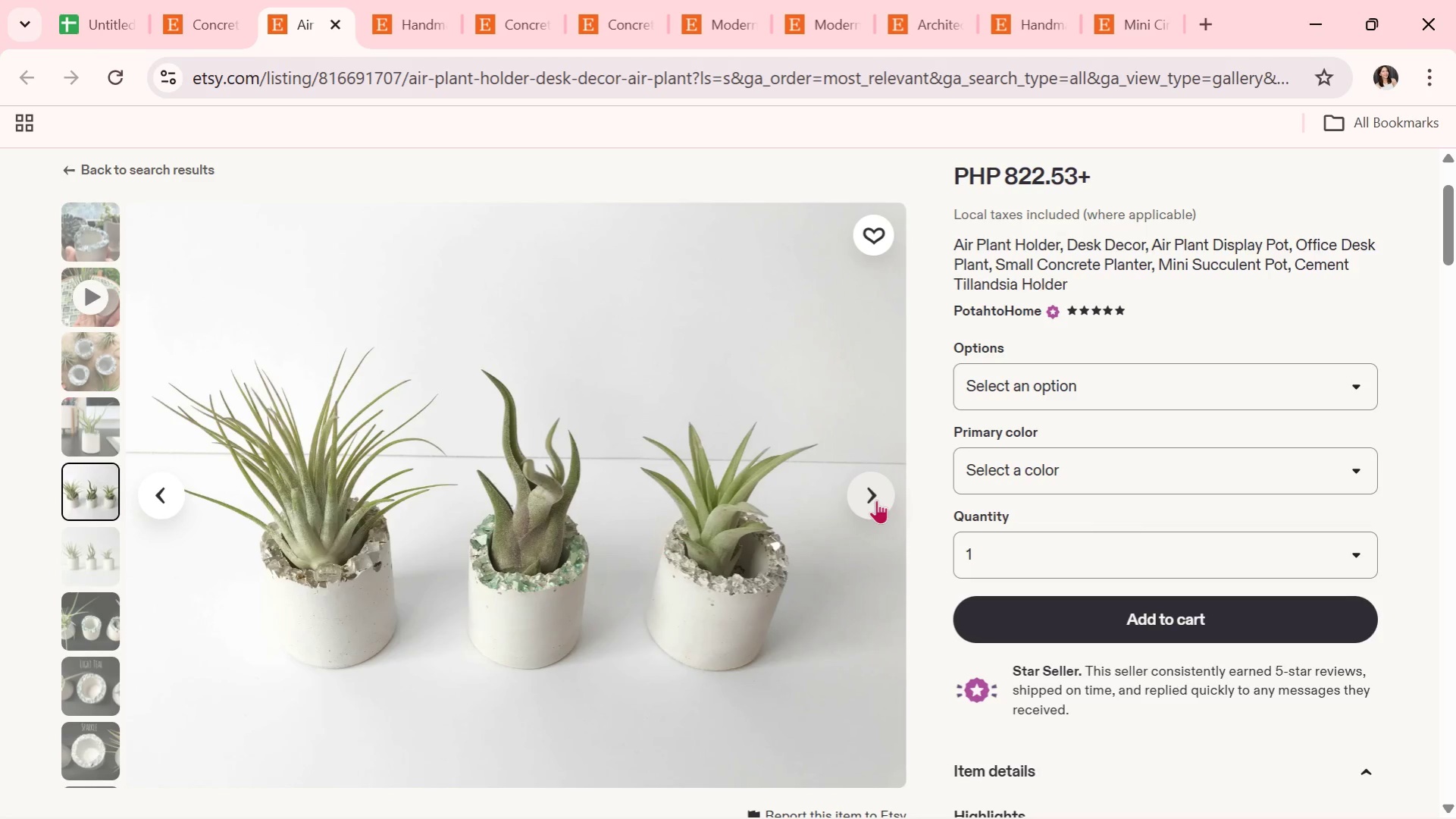 
wait(6.02)
 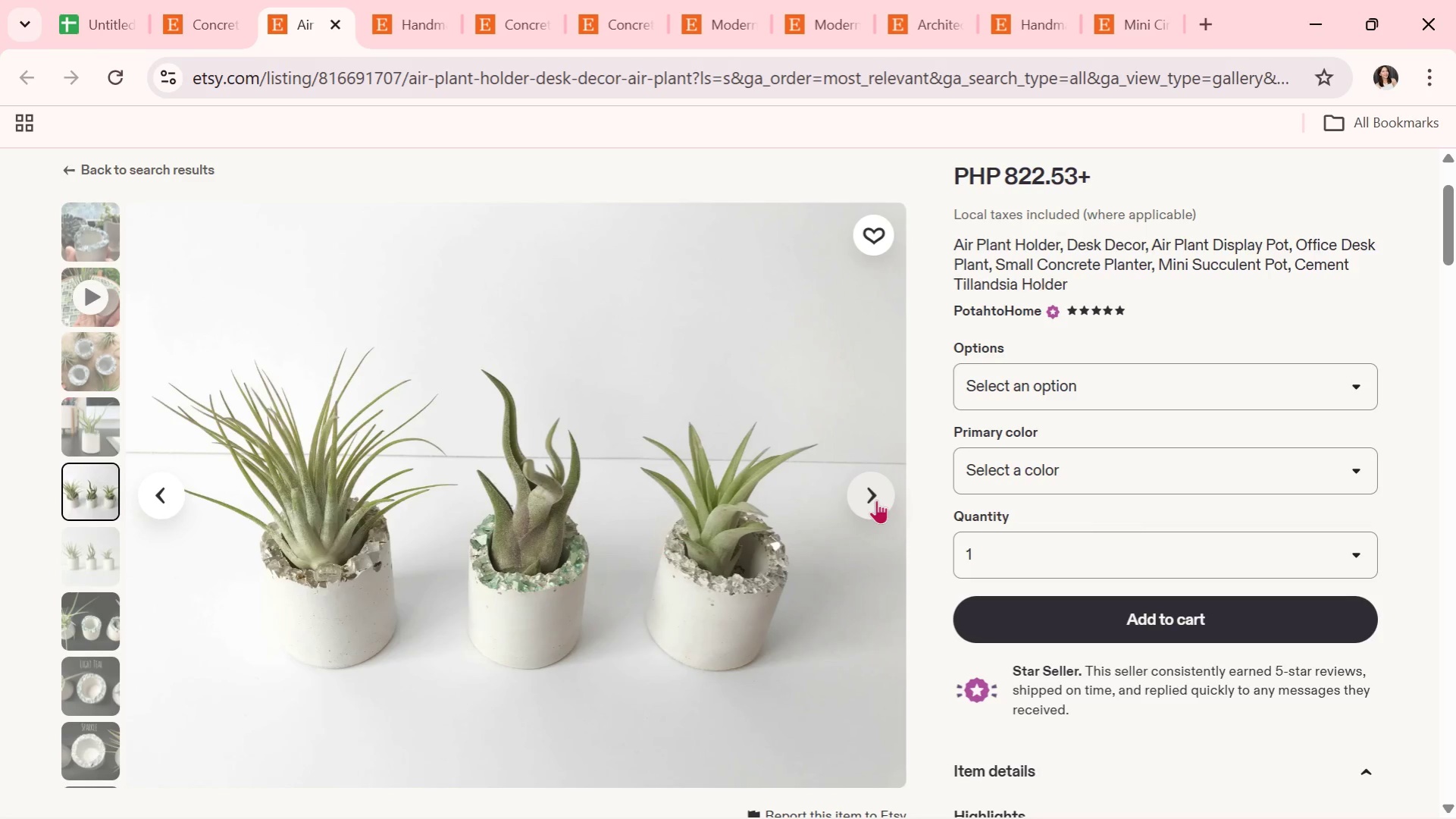 
left_click([876, 500])
 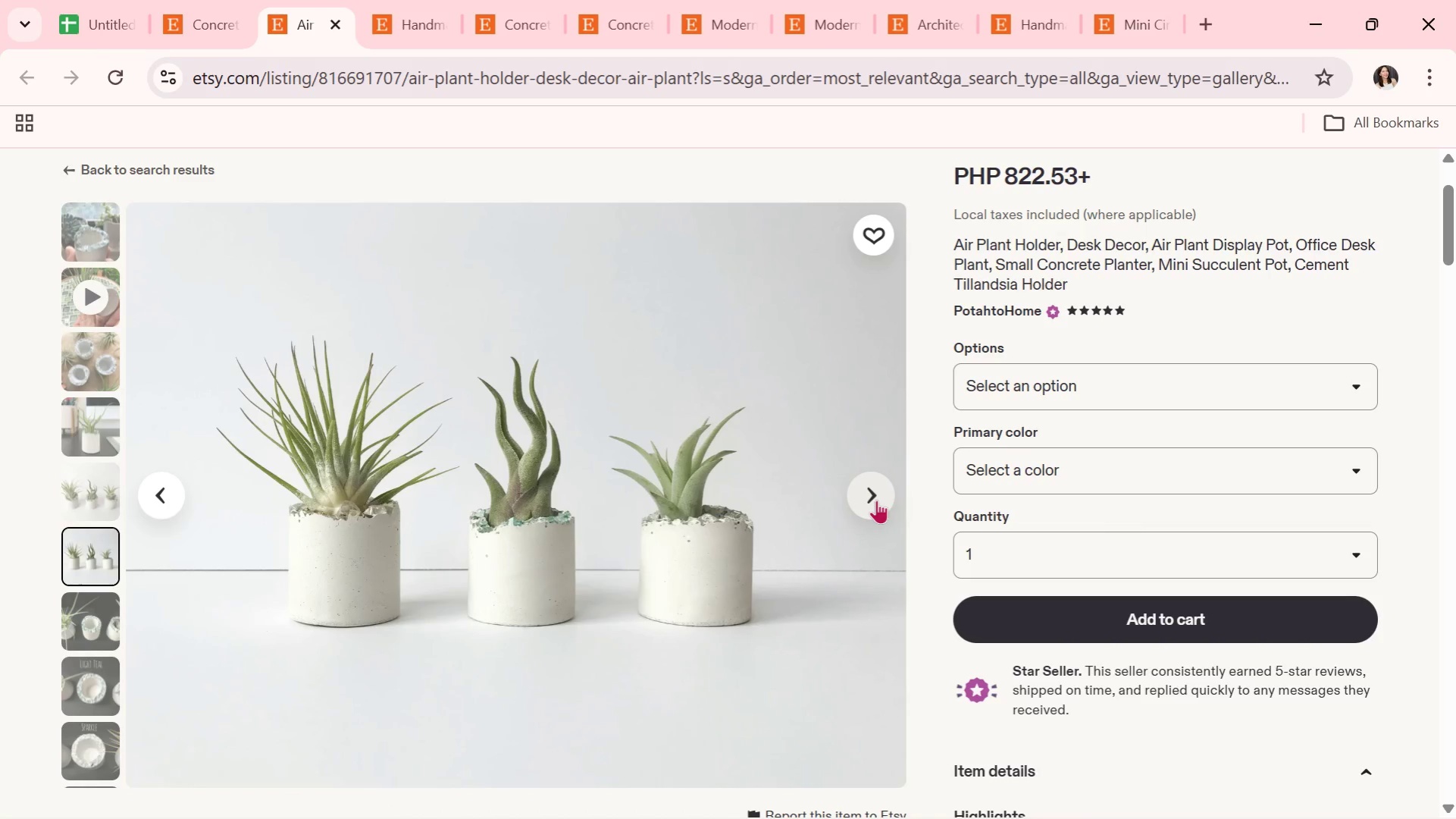 
wait(8.53)
 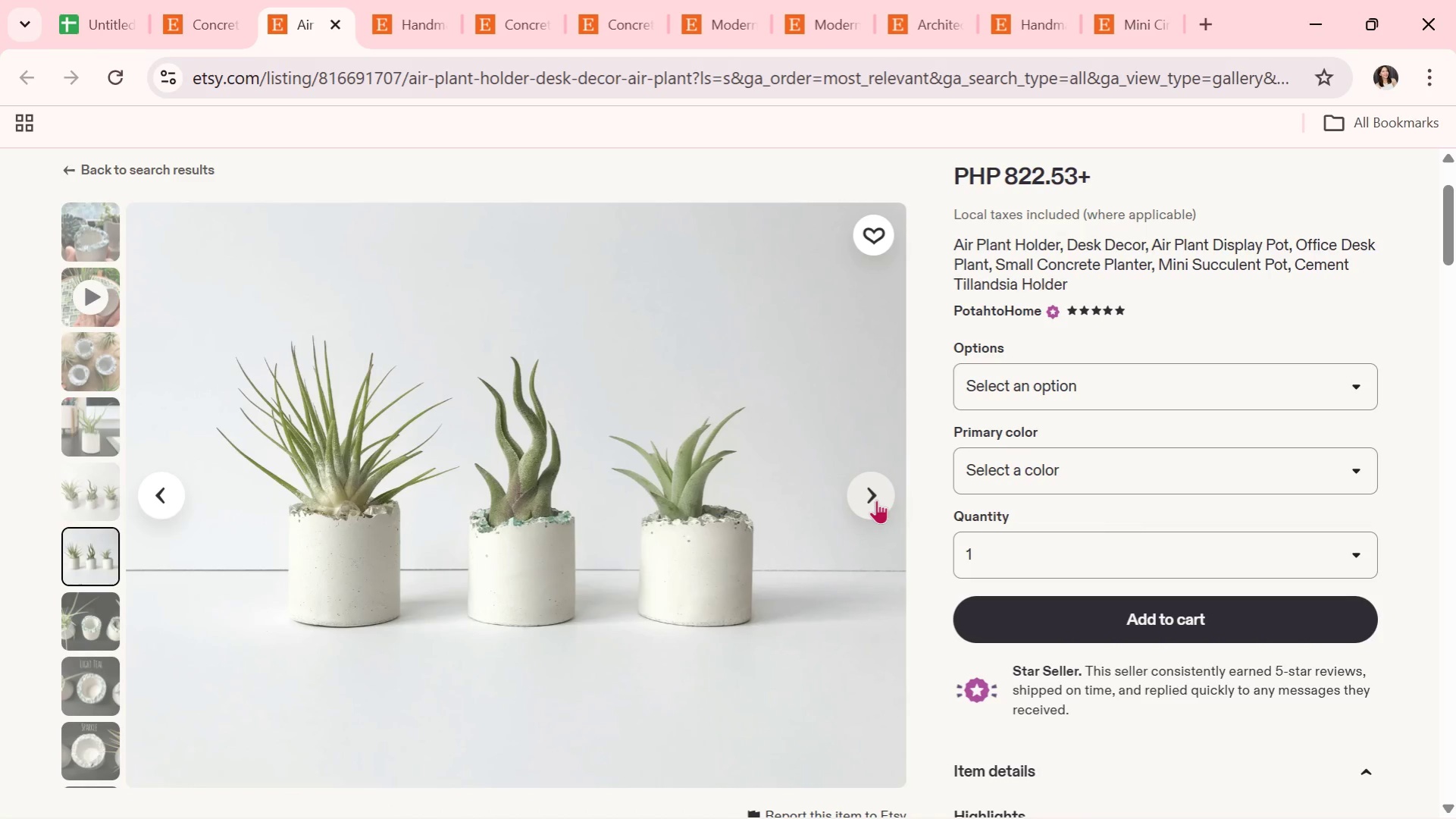 
left_click([876, 500])
 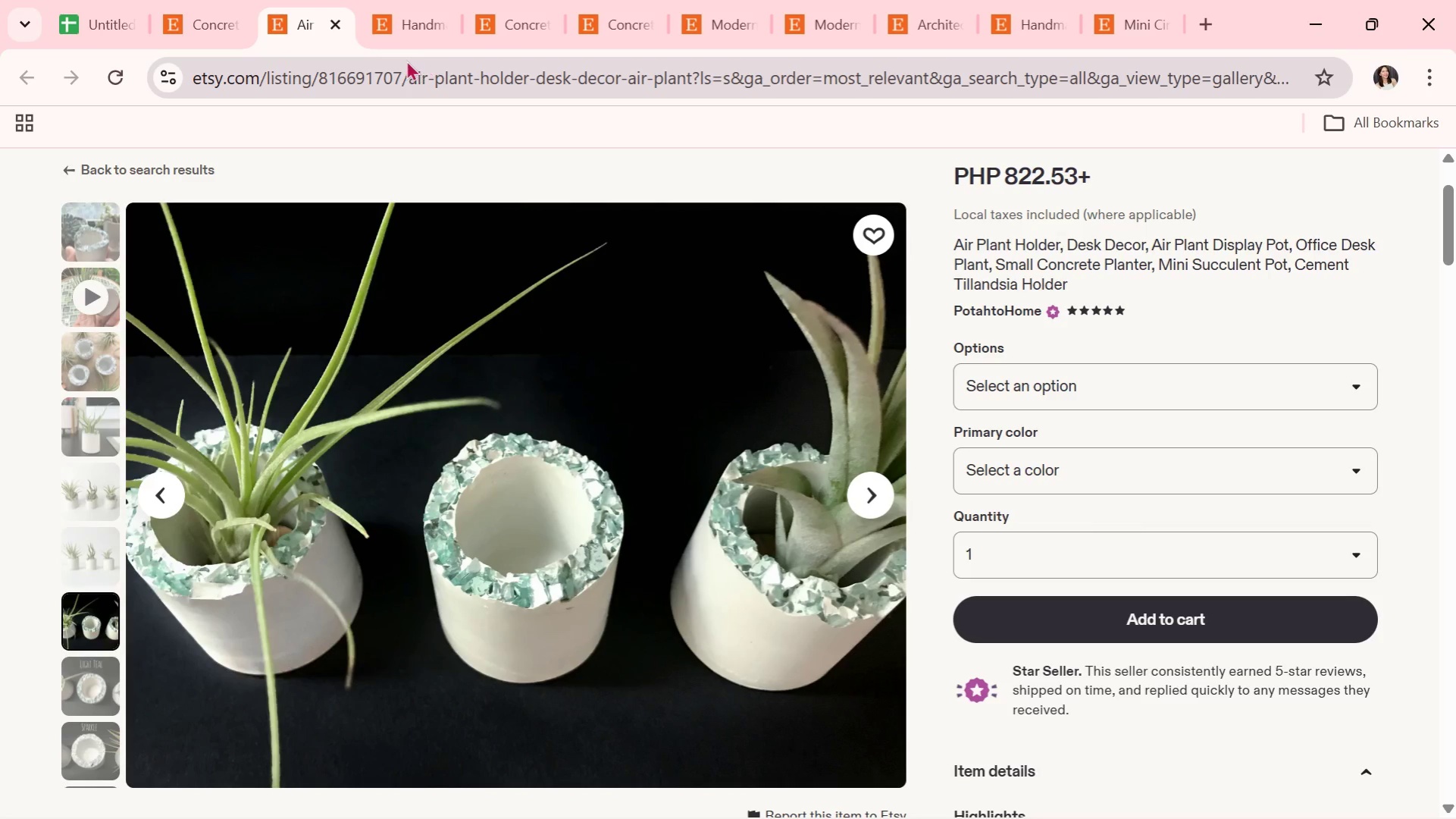 
left_click([343, 26])
 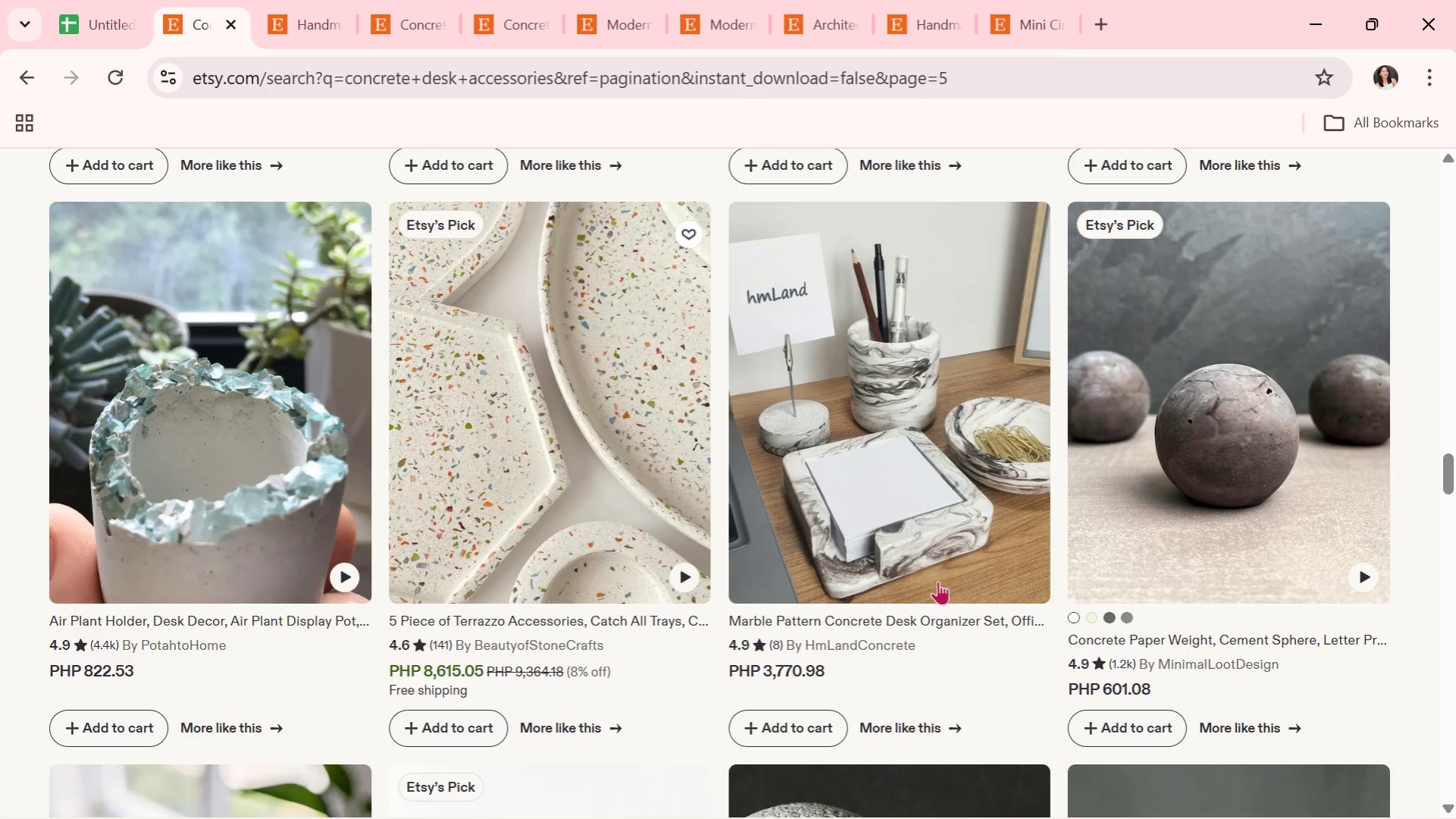 
scroll: coordinate [1083, 623], scroll_direction: down, amount: 24.0
 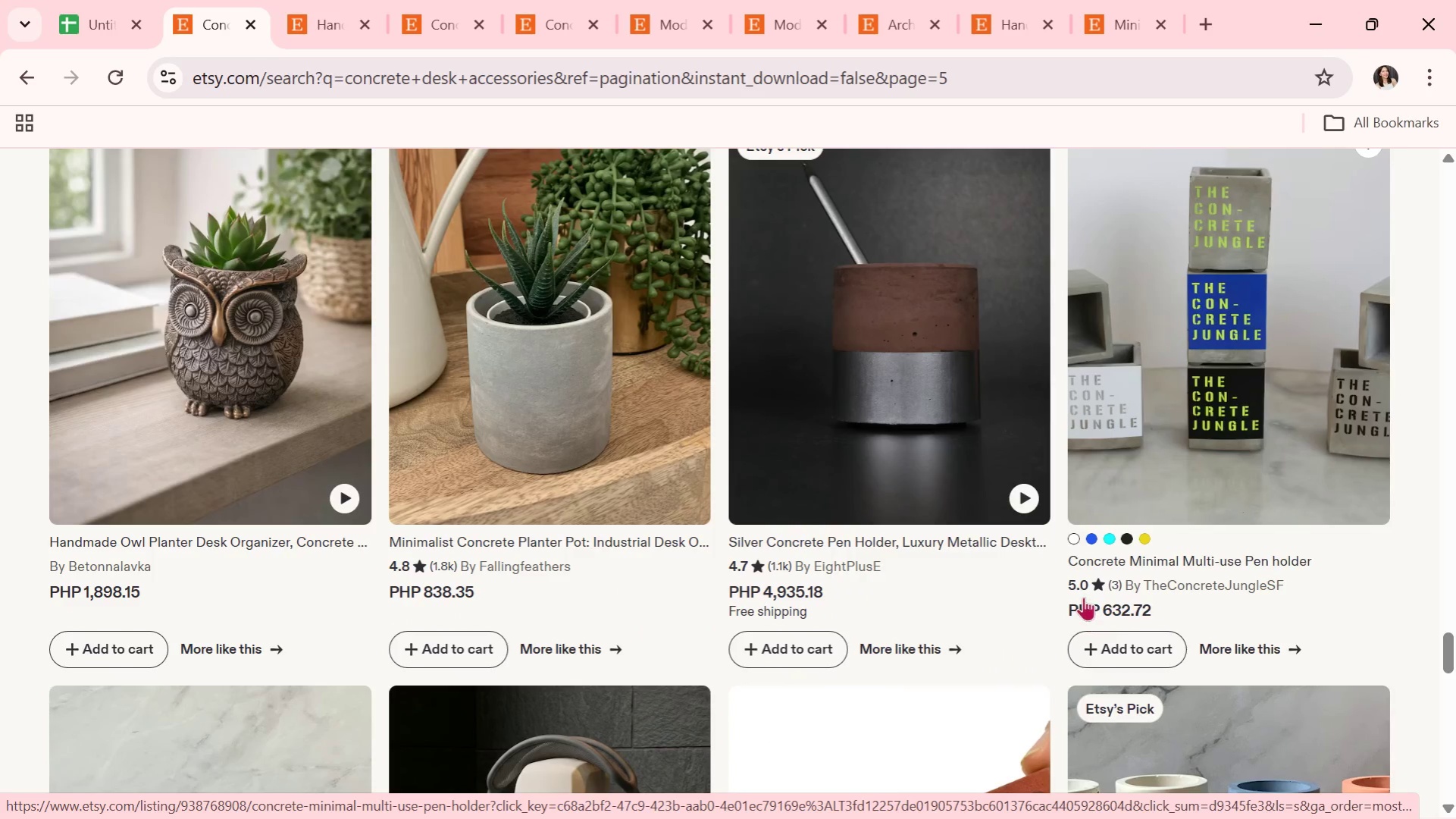 
scroll: coordinate [1082, 596], scroll_direction: down, amount: 5.0
 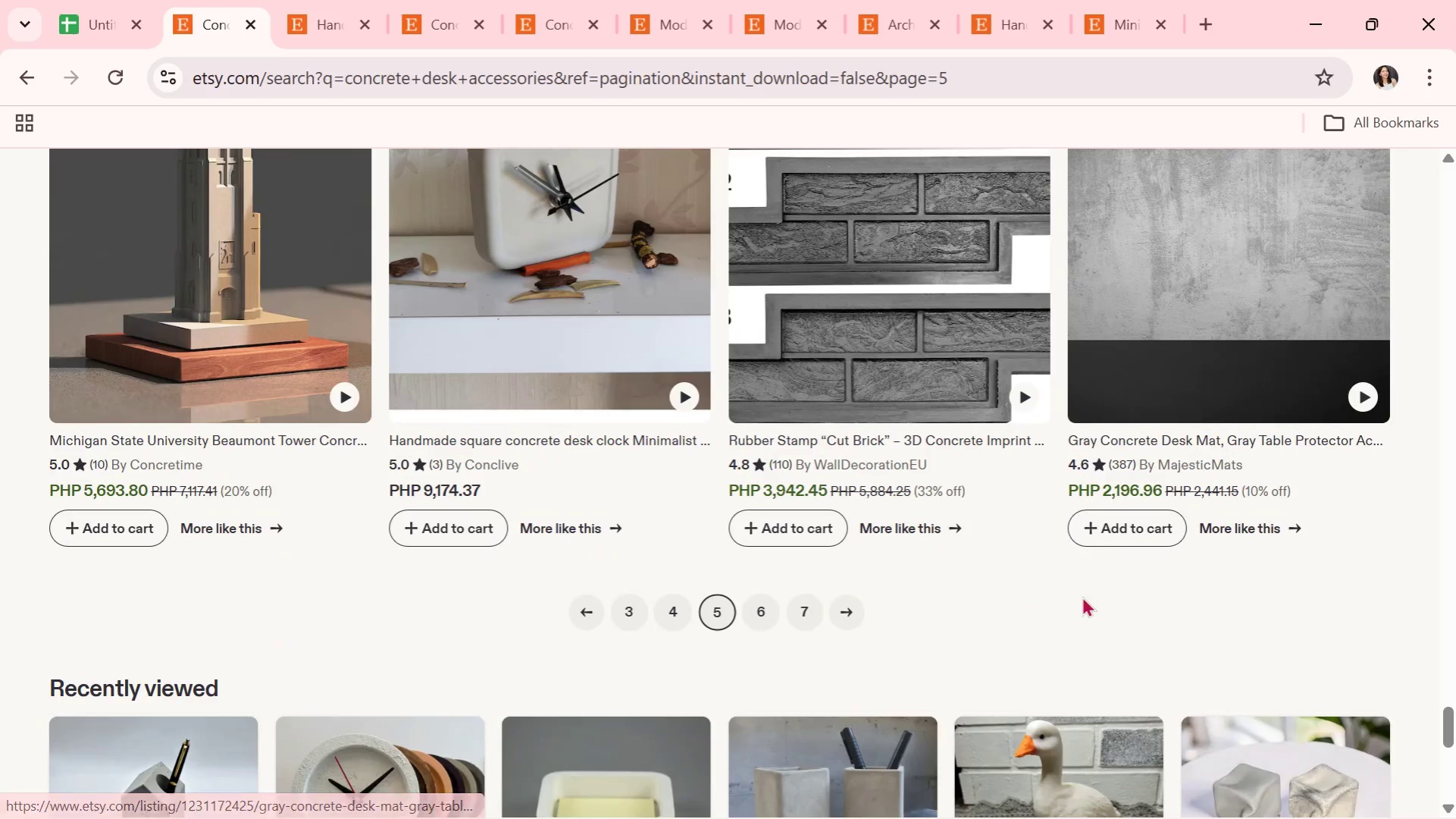 
left_click([462, 199])
 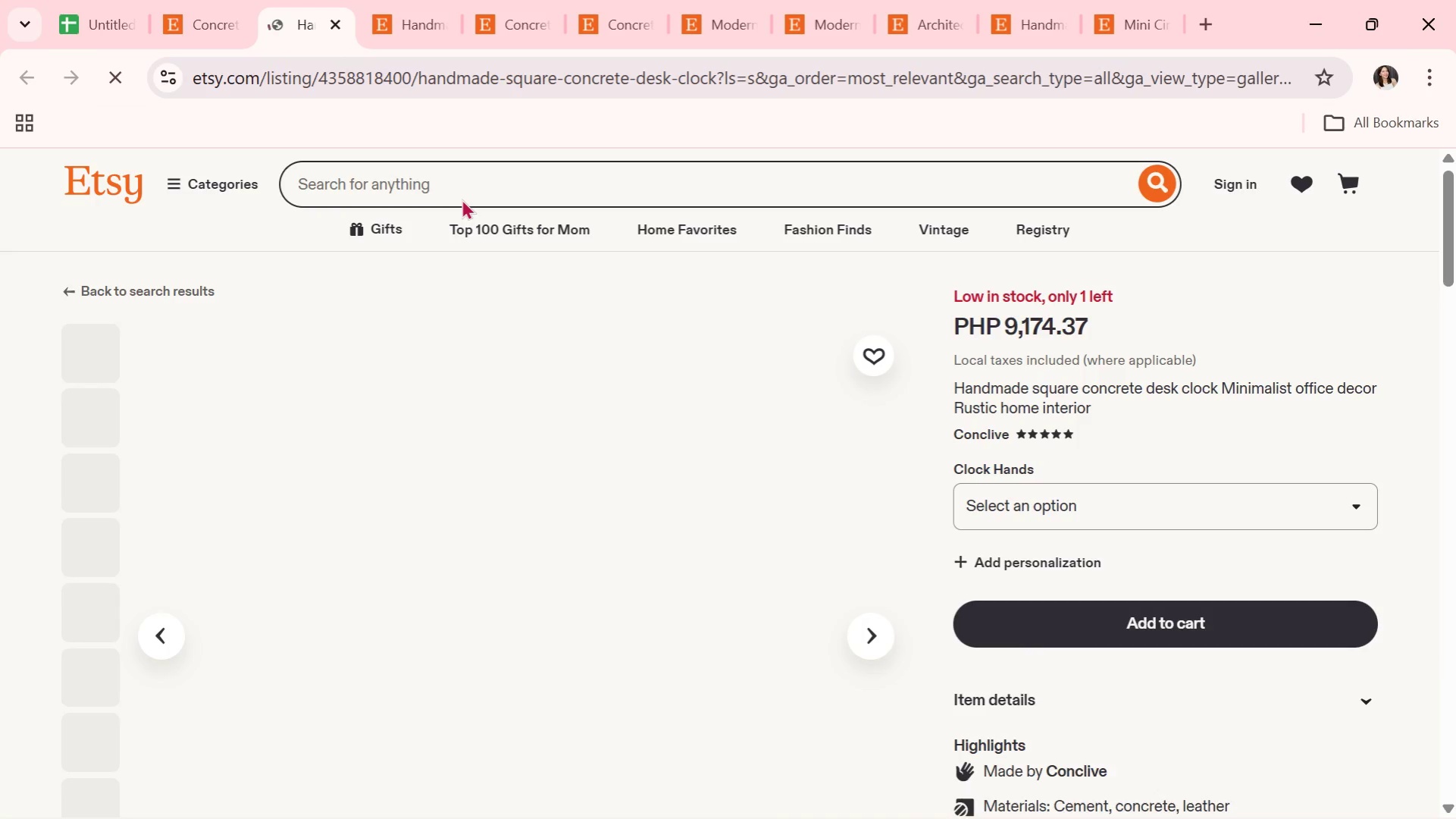 
scroll: coordinate [691, 388], scroll_direction: down, amount: 2.0
 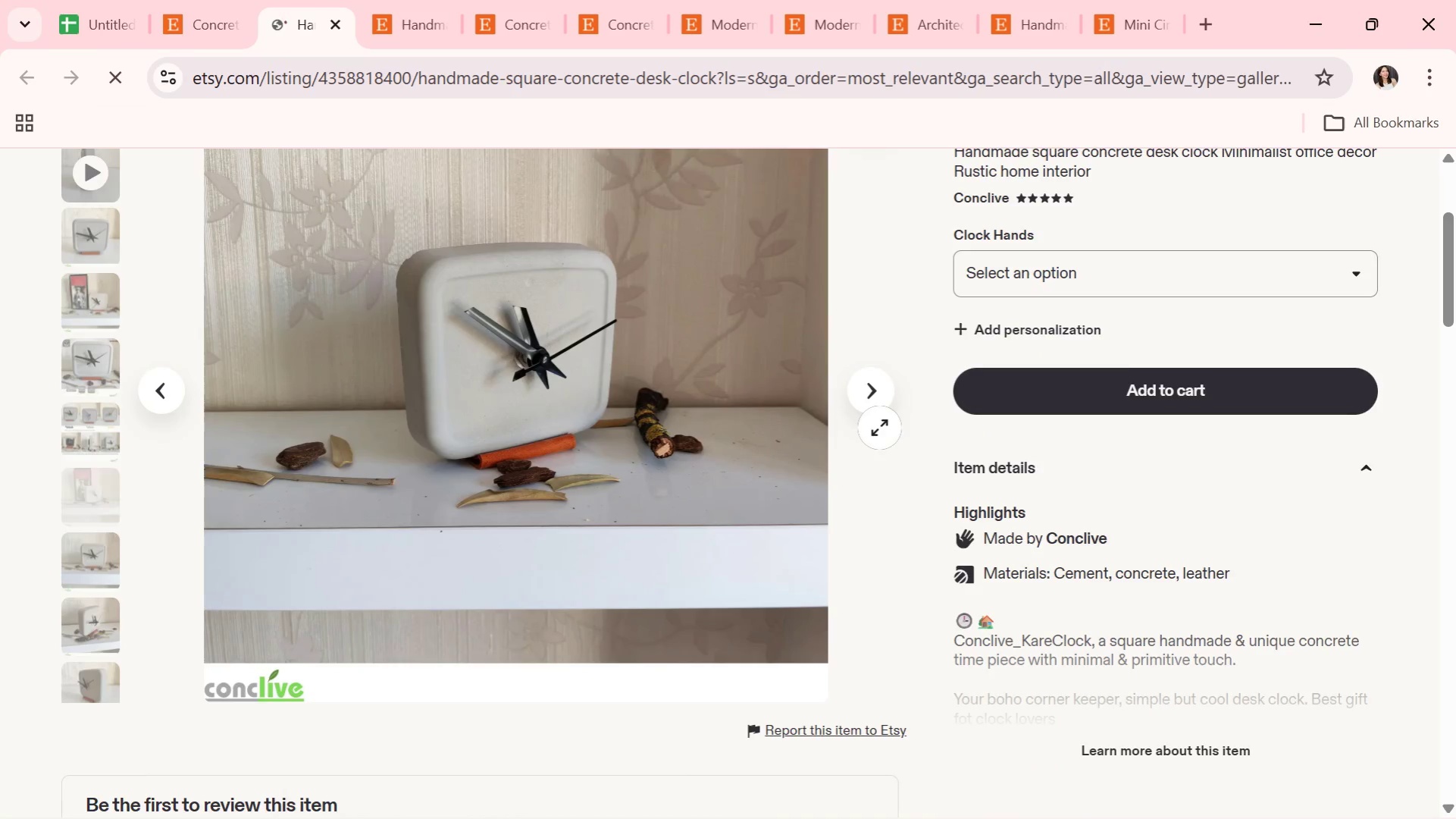 
scroll: coordinate [877, 431], scroll_direction: none, amount: 0.0
 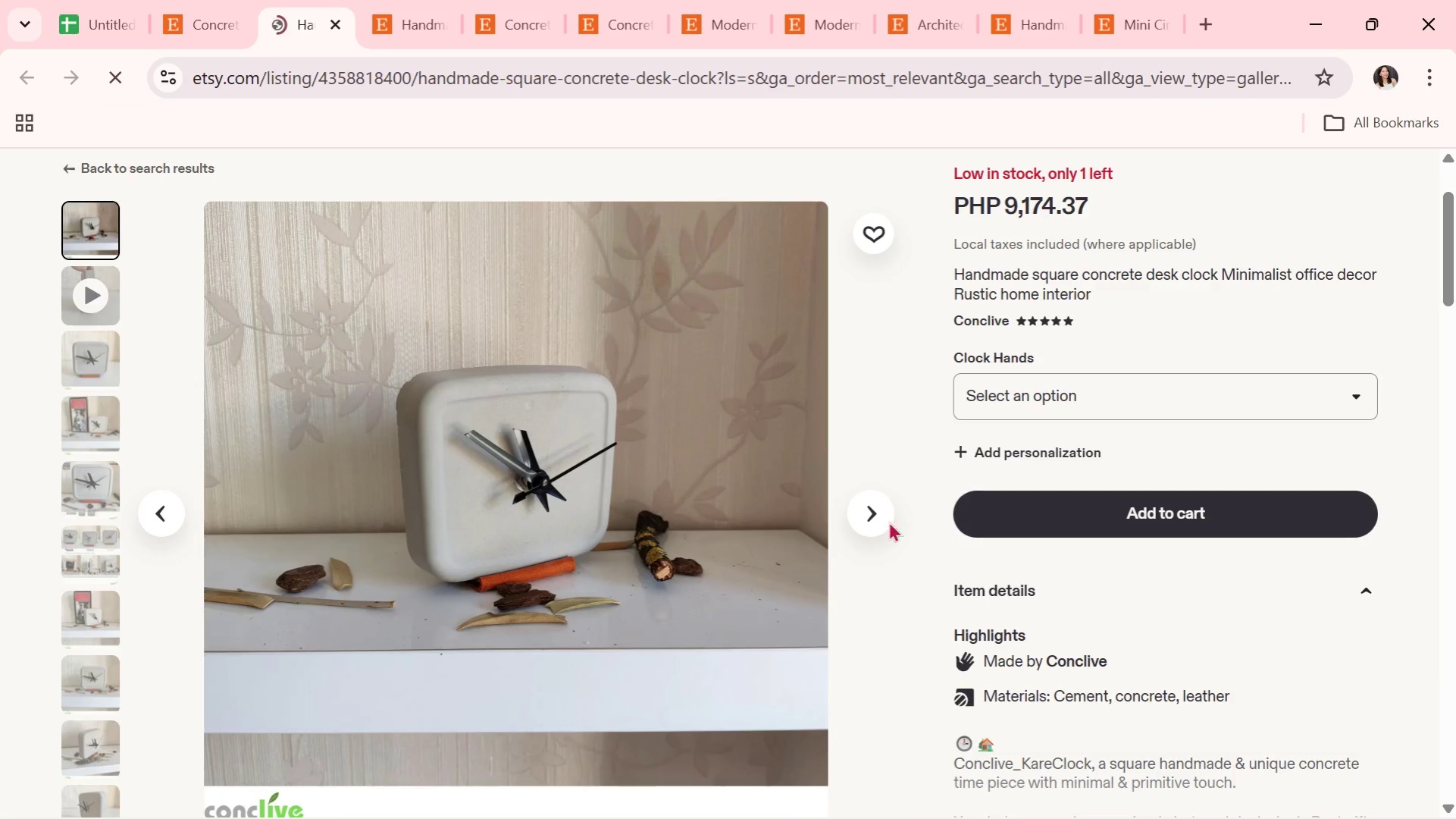 
left_click([879, 521])
 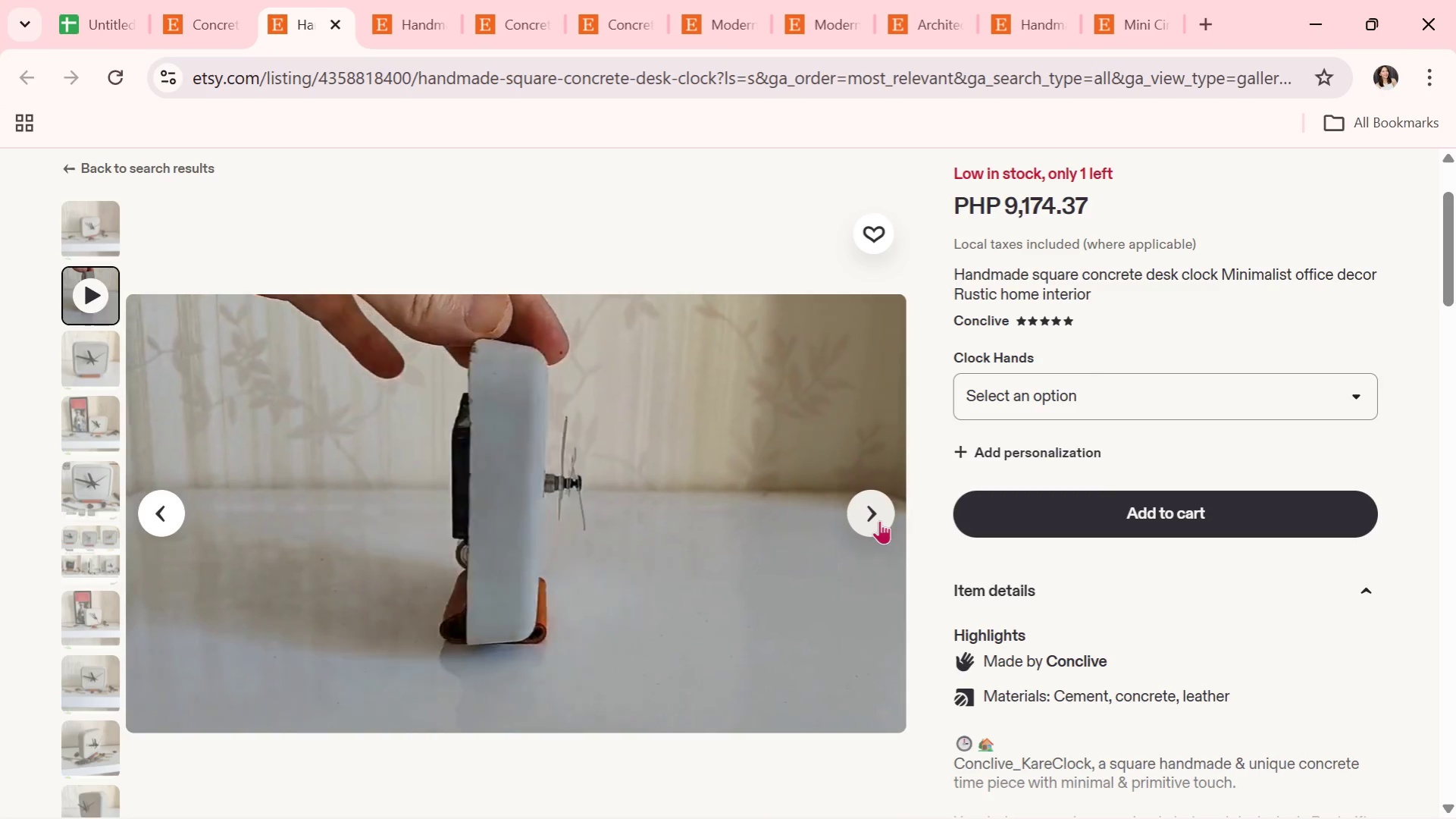 
wait(6.86)
 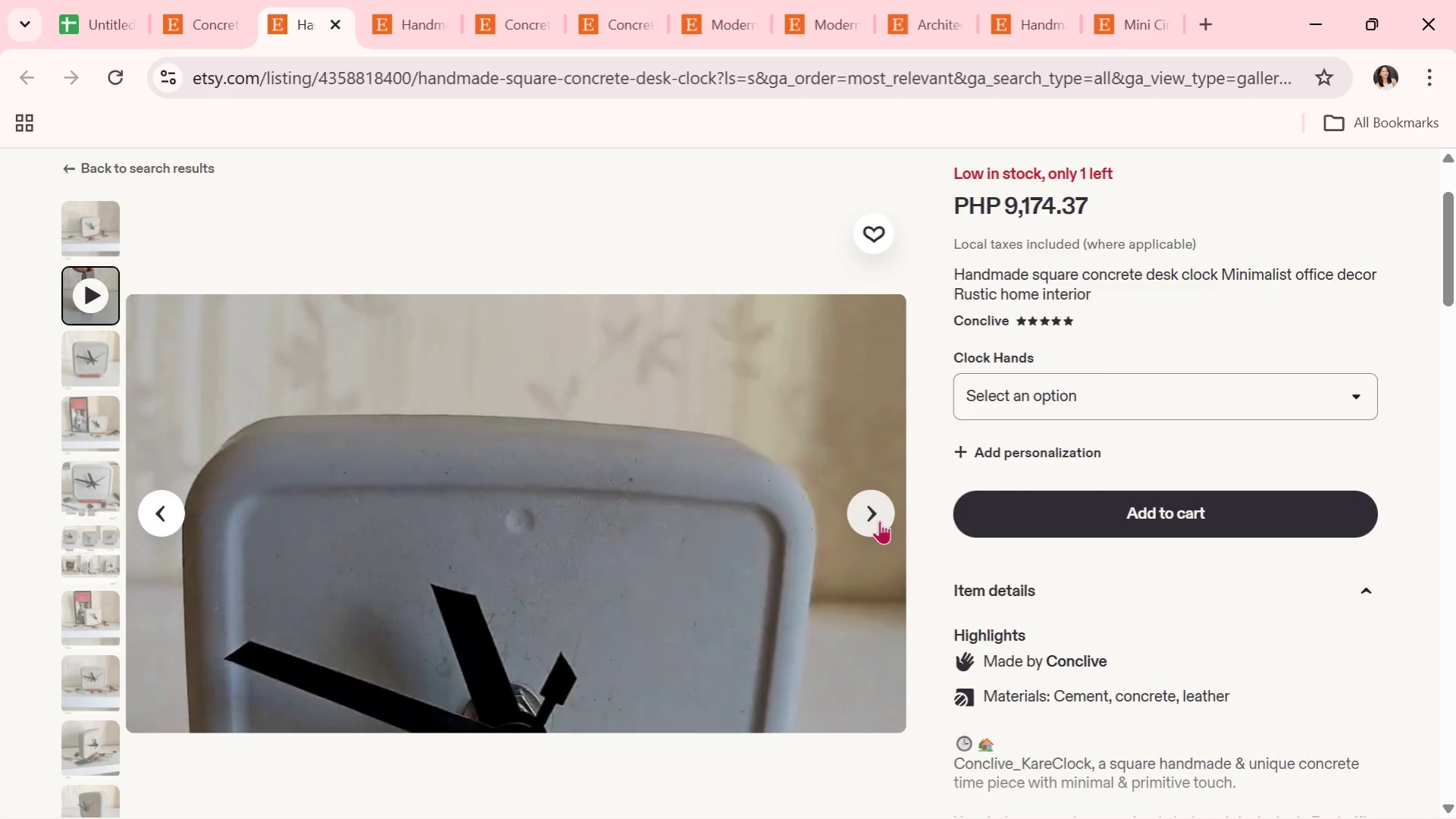 
left_click([879, 519])
 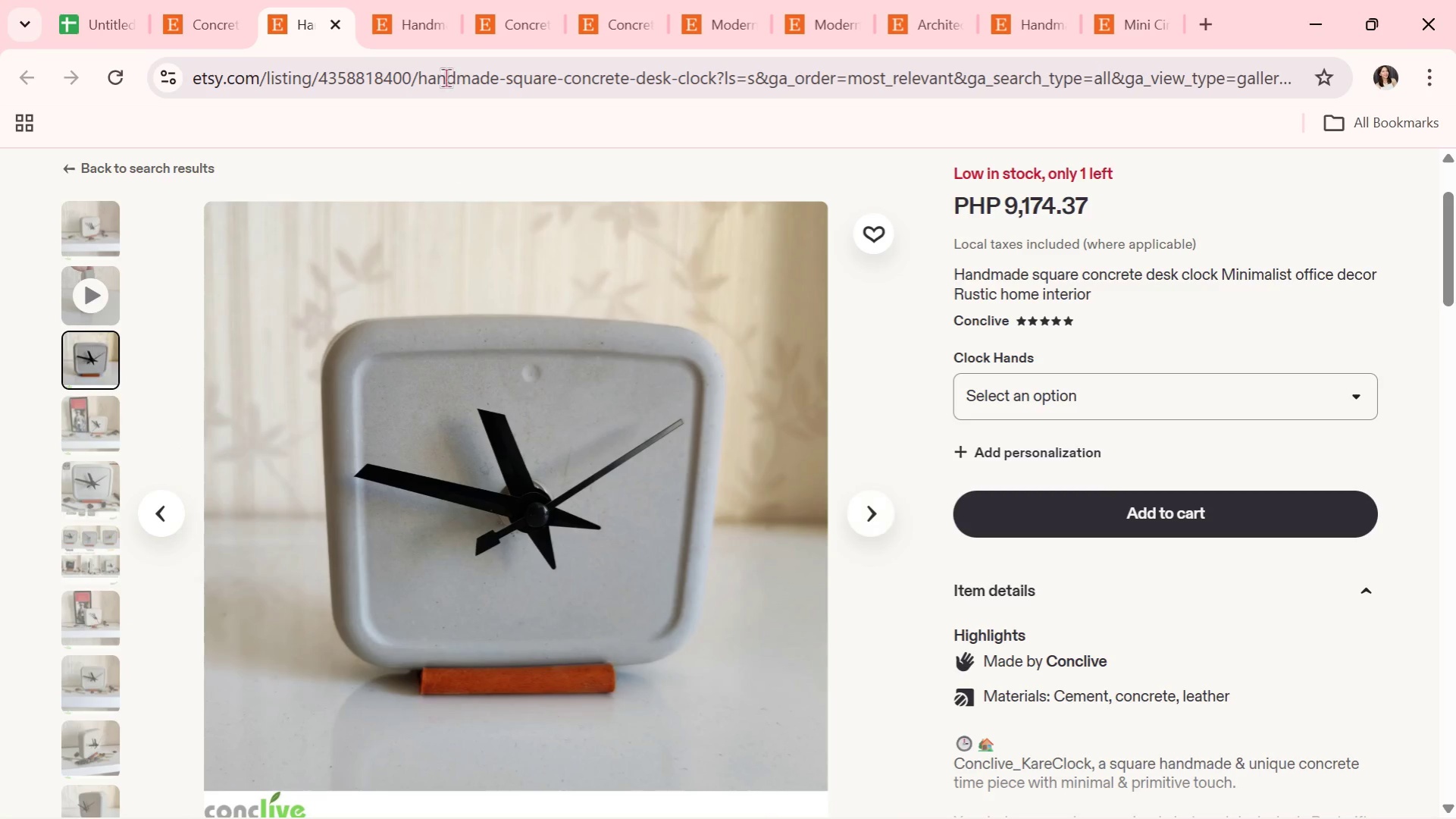 
scroll: coordinate [866, 346], scroll_direction: down, amount: 1.0
 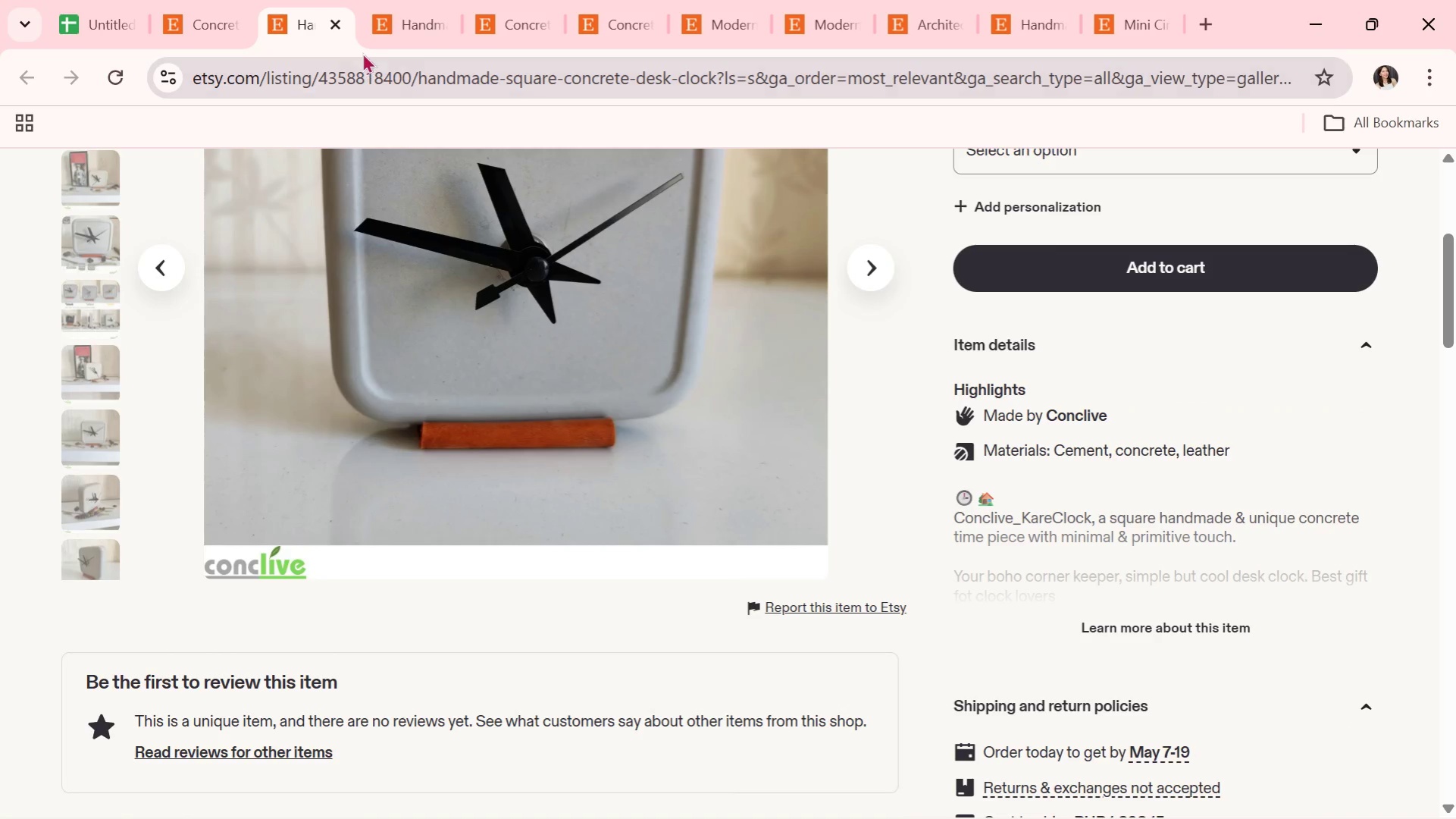 
left_click([330, 25])
 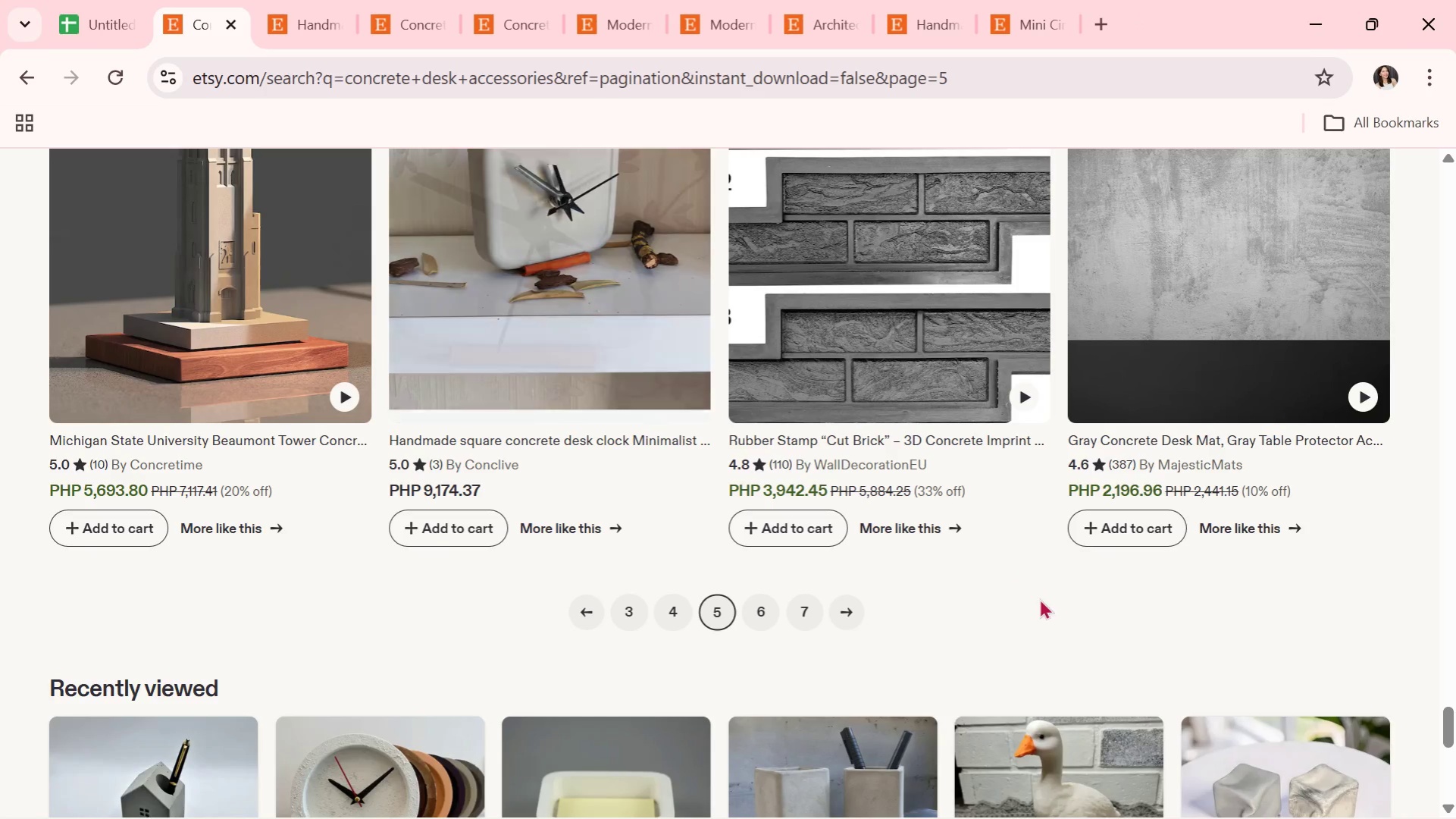 
scroll: coordinate [1040, 603], scroll_direction: down, amount: 2.0
 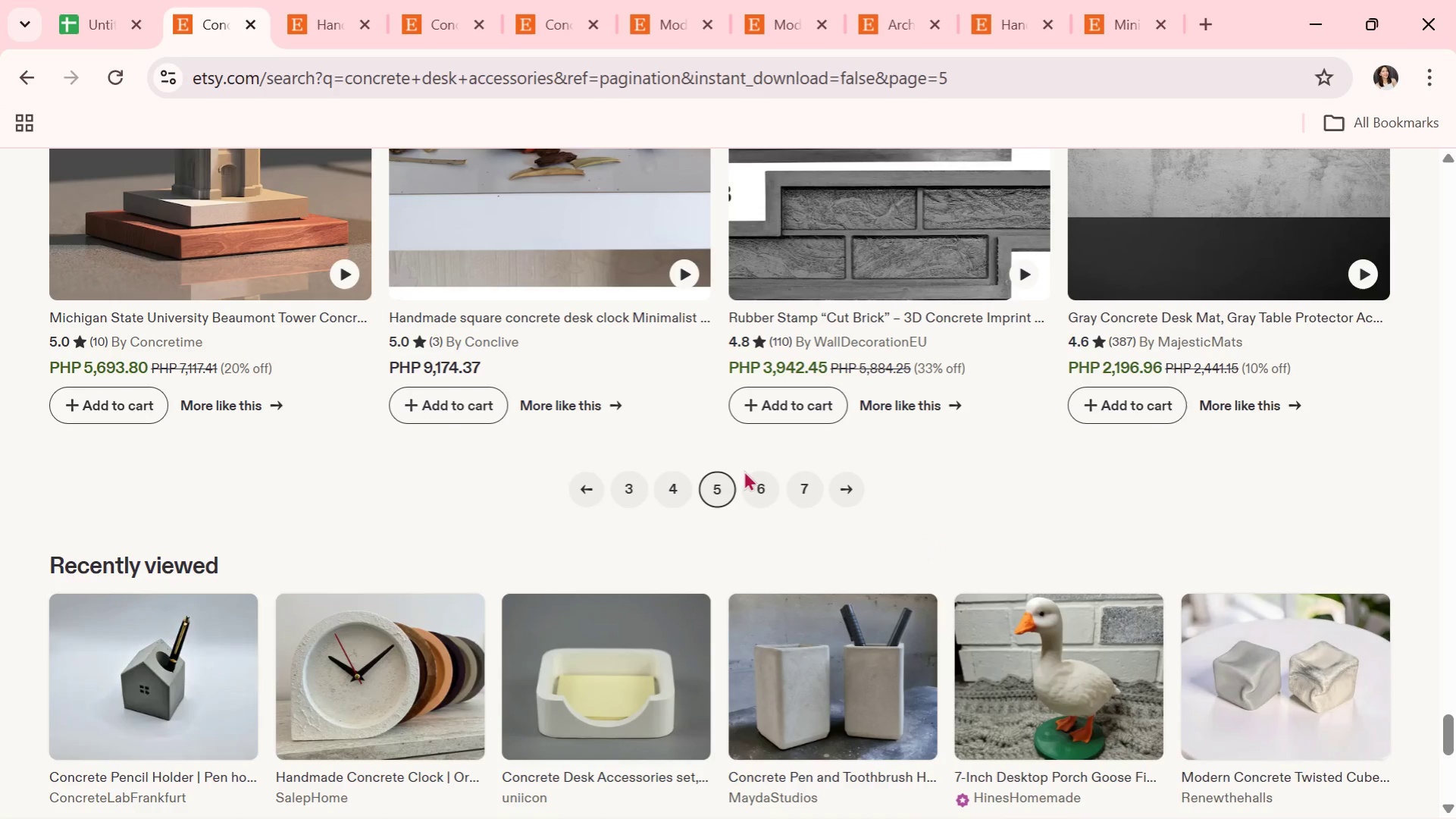 
left_click([769, 489])
 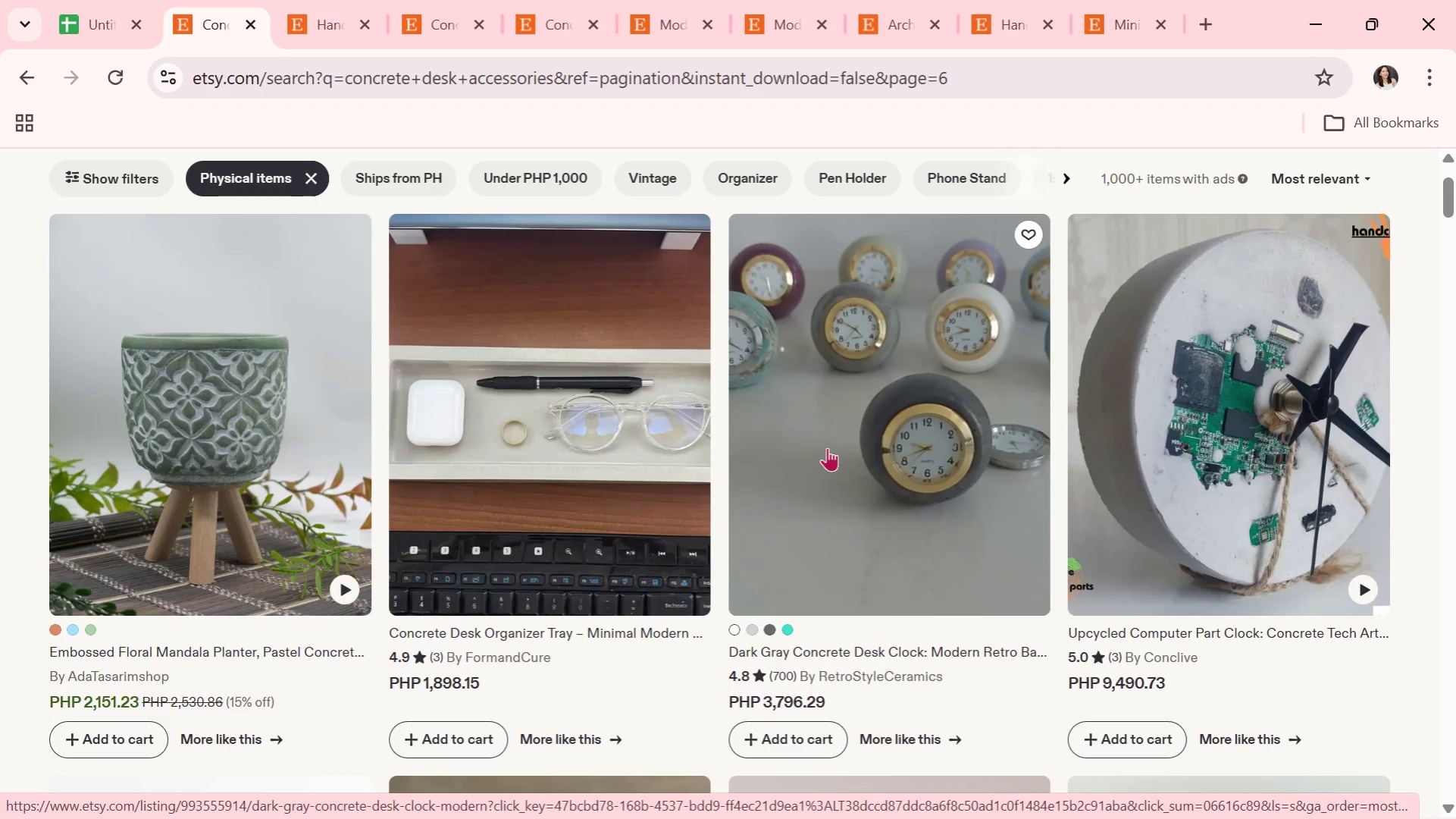 
wait(6.03)
 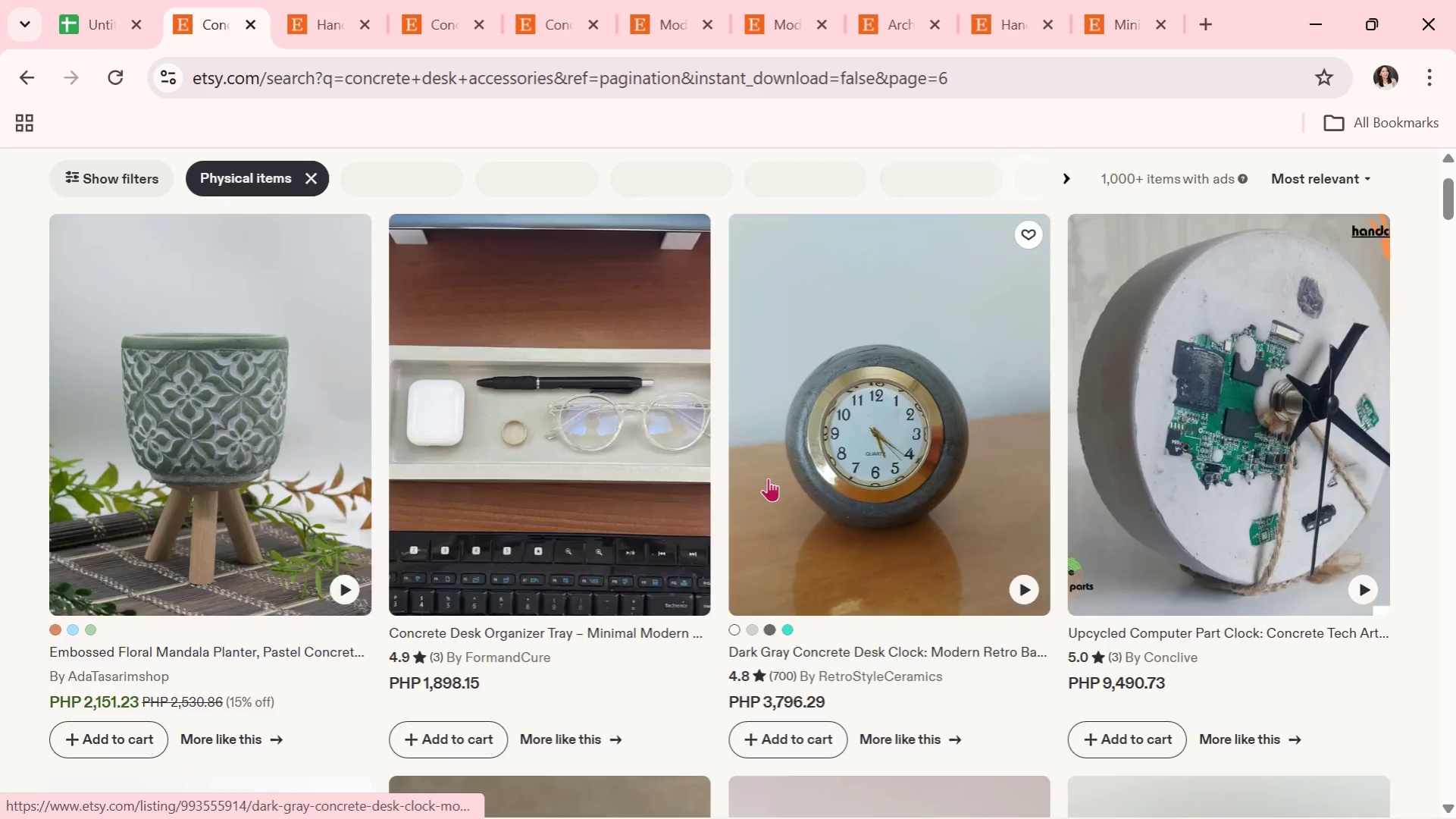 
left_click([827, 447])
 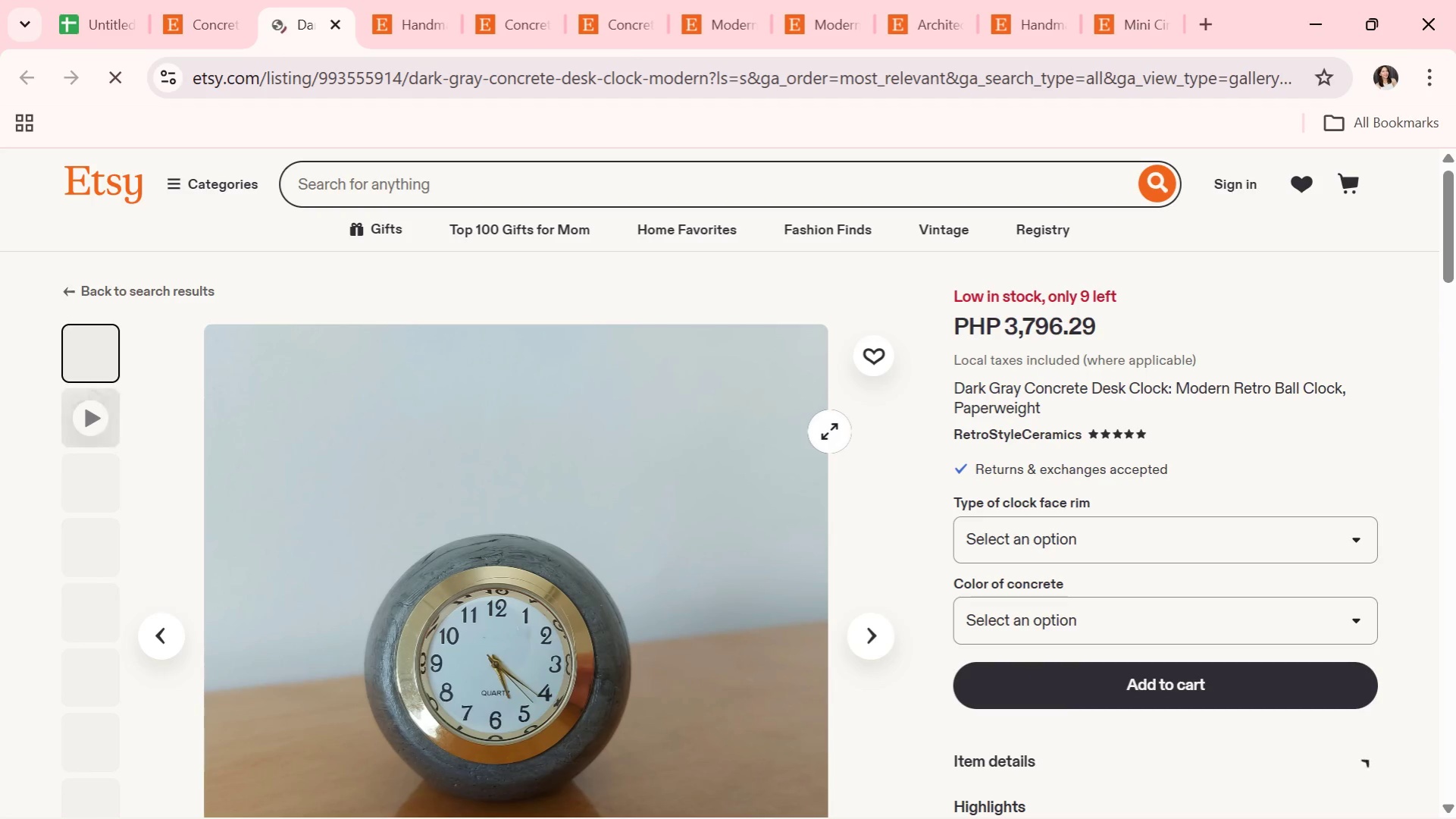 
scroll: coordinate [829, 433], scroll_direction: down, amount: 1.0
 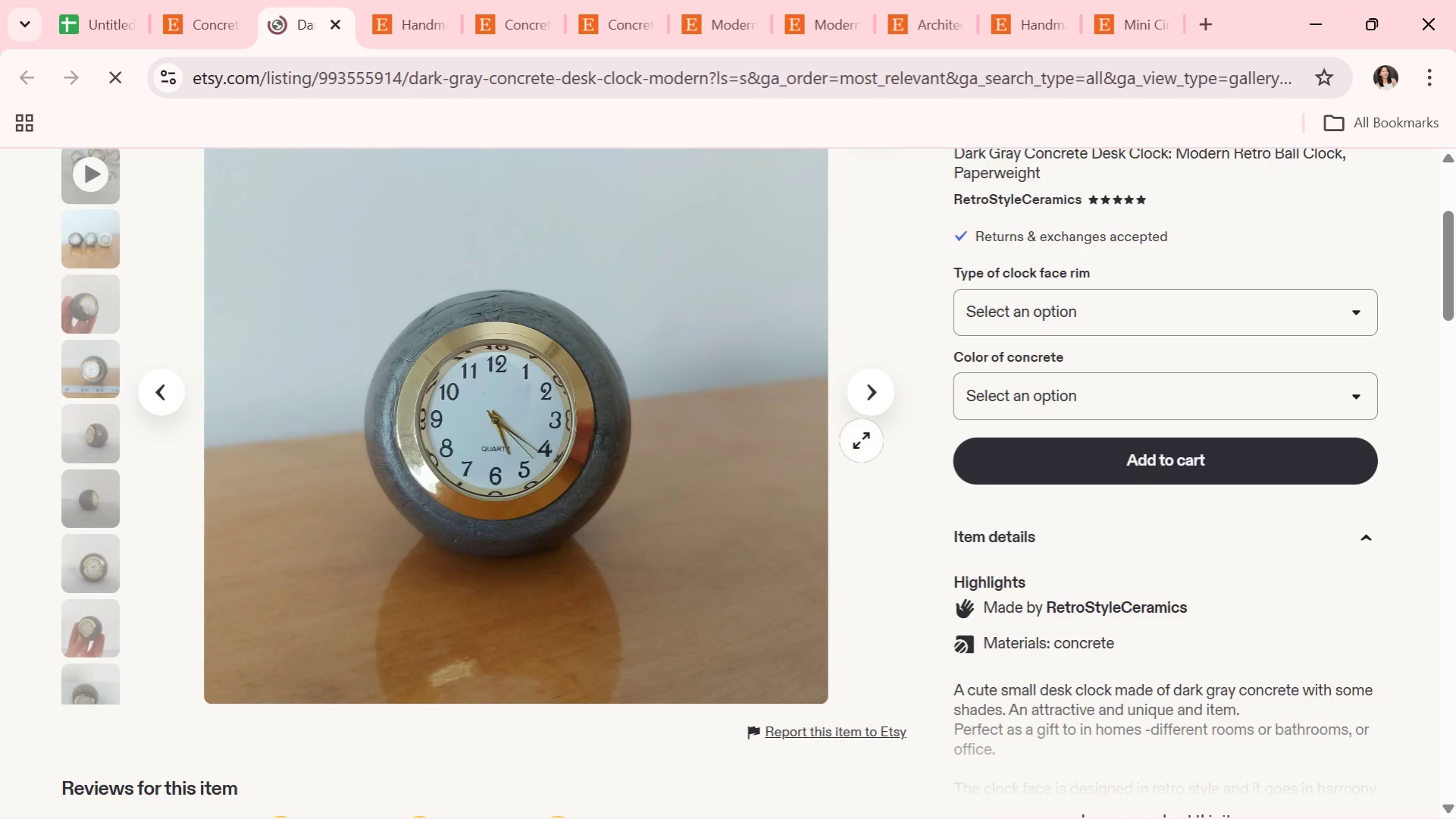 
scroll: coordinate [861, 441], scroll_direction: none, amount: 0.0
 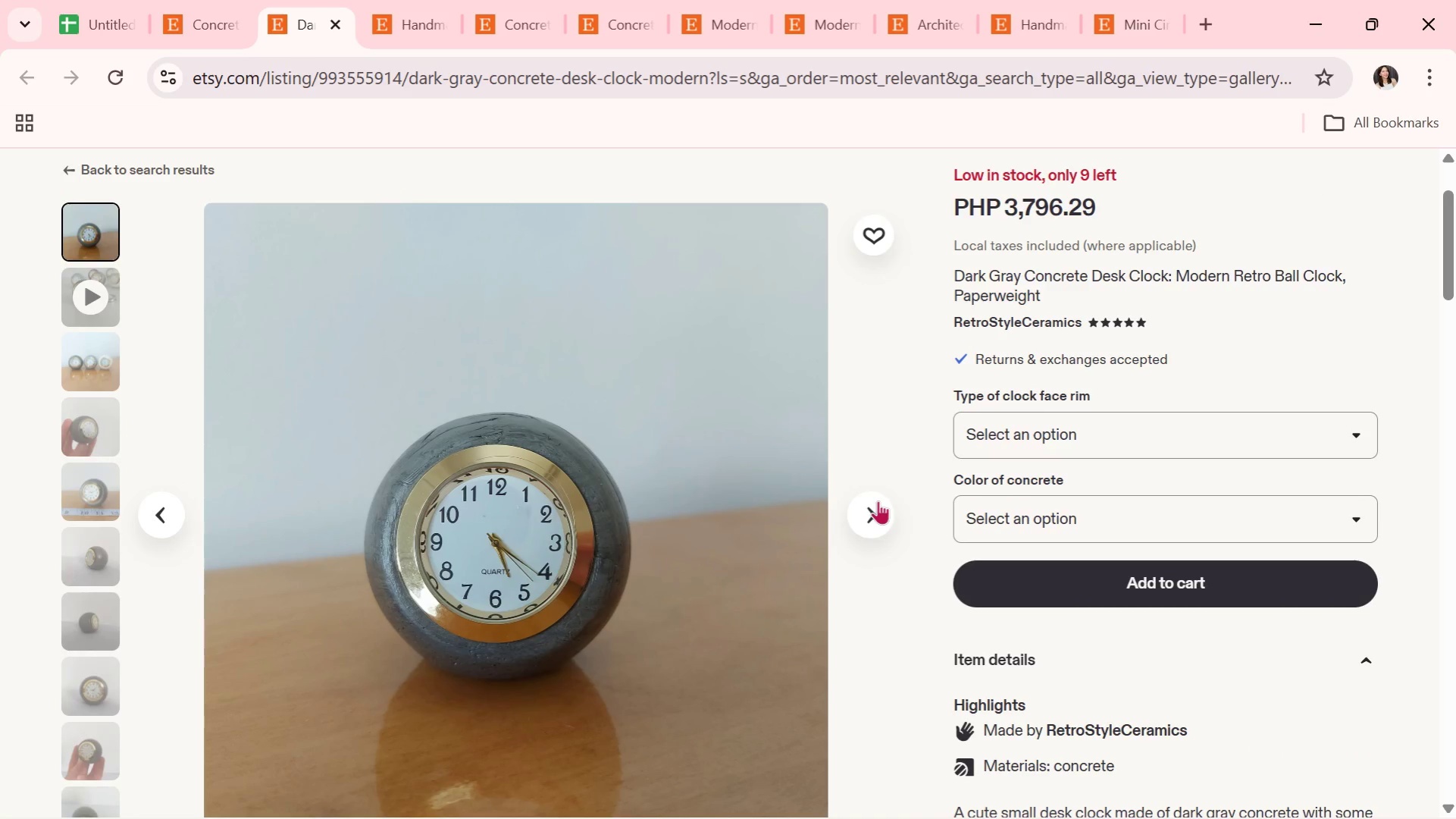 
left_click([875, 507])
 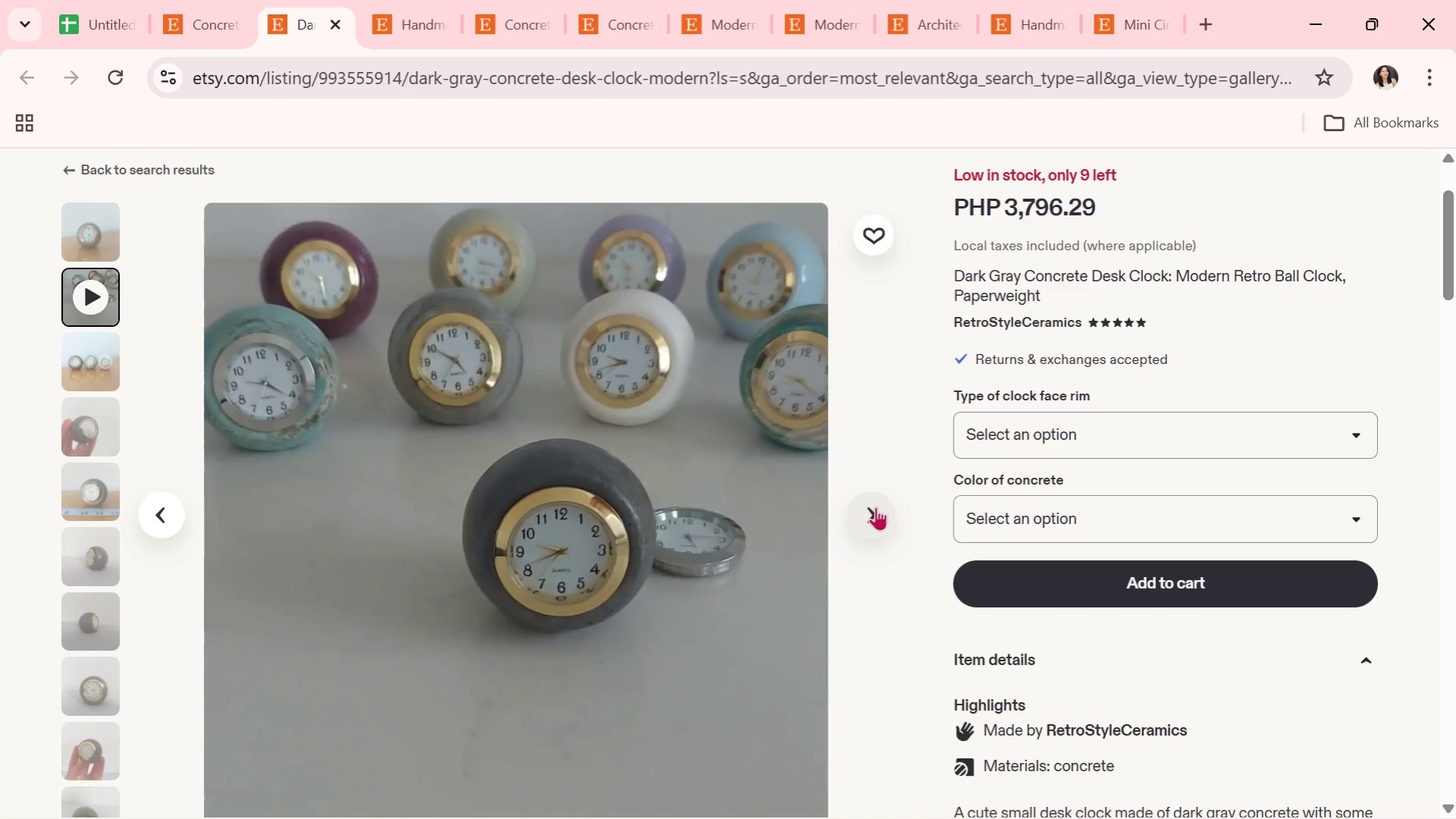 
left_click([875, 507])
 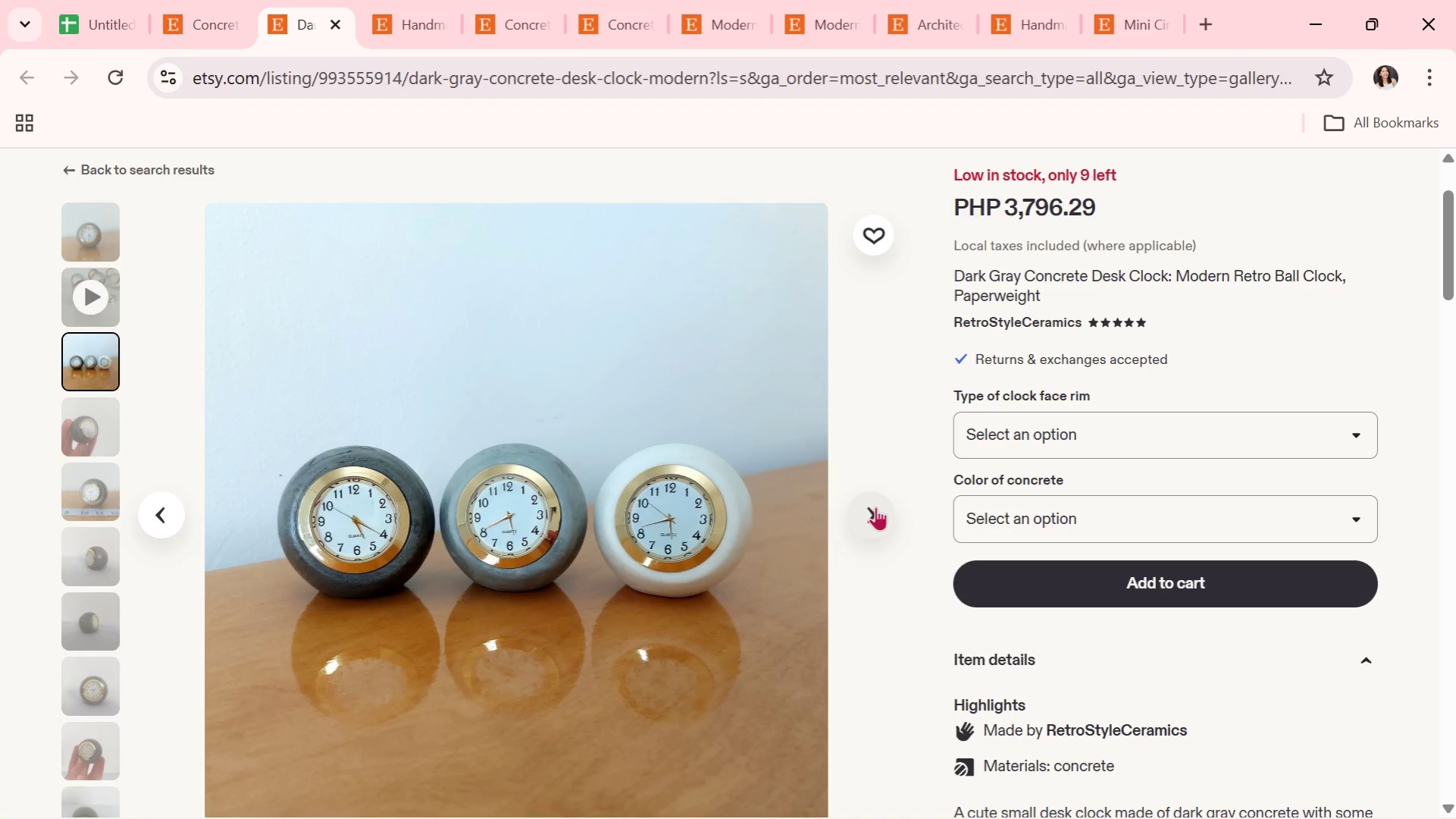 
left_click([875, 507])
 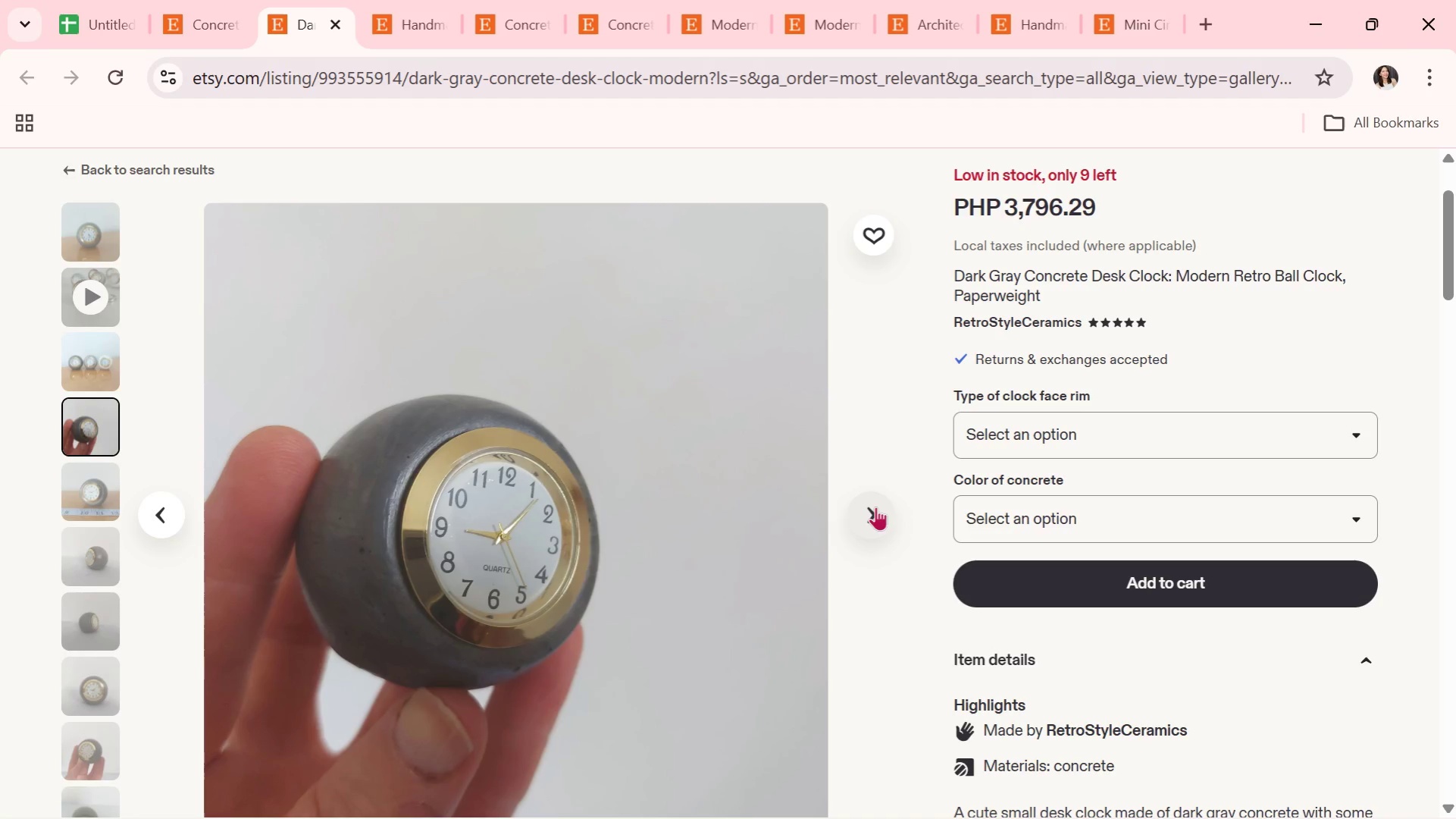 
left_click([875, 507])
 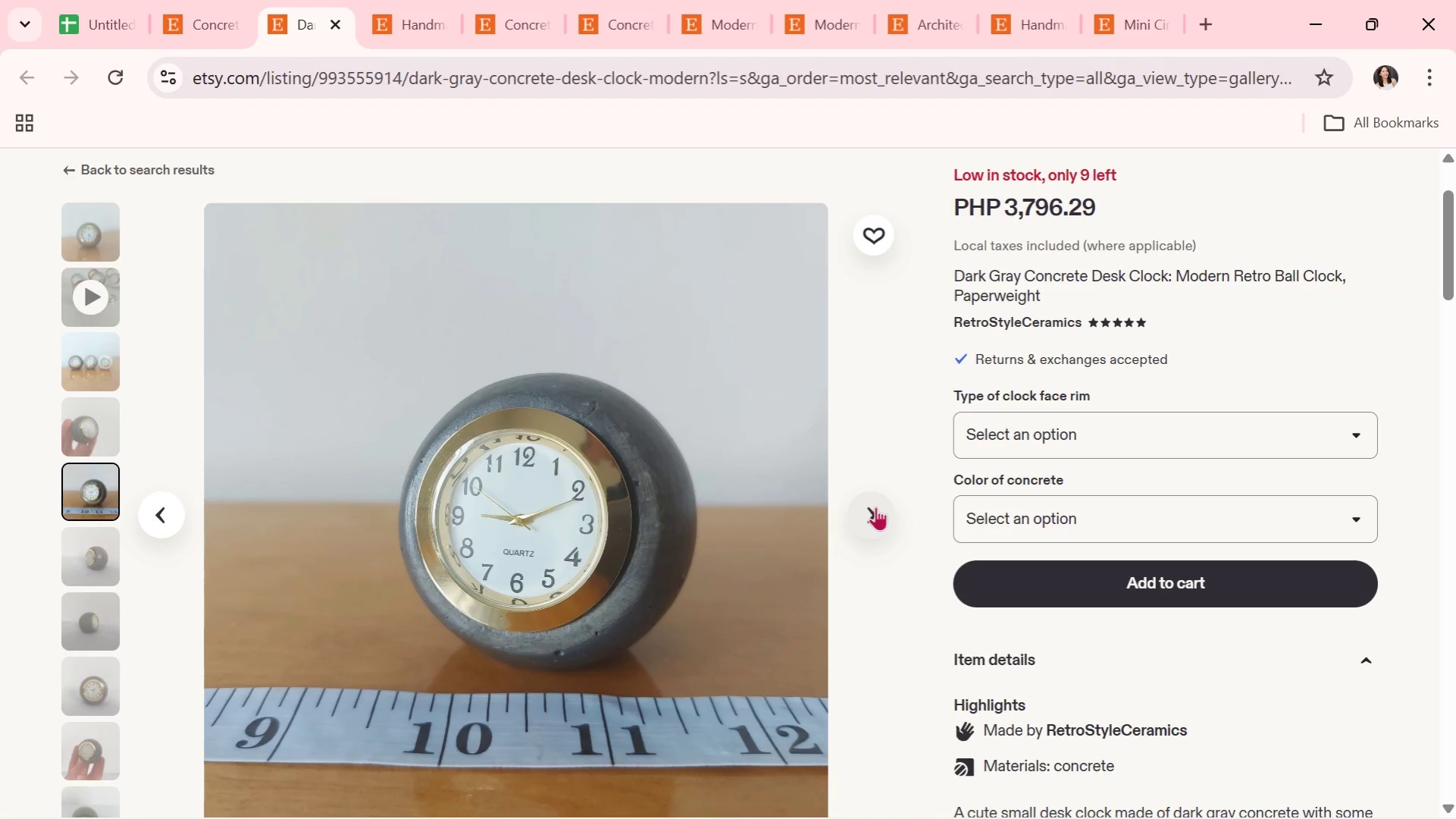 
left_click([875, 507])
 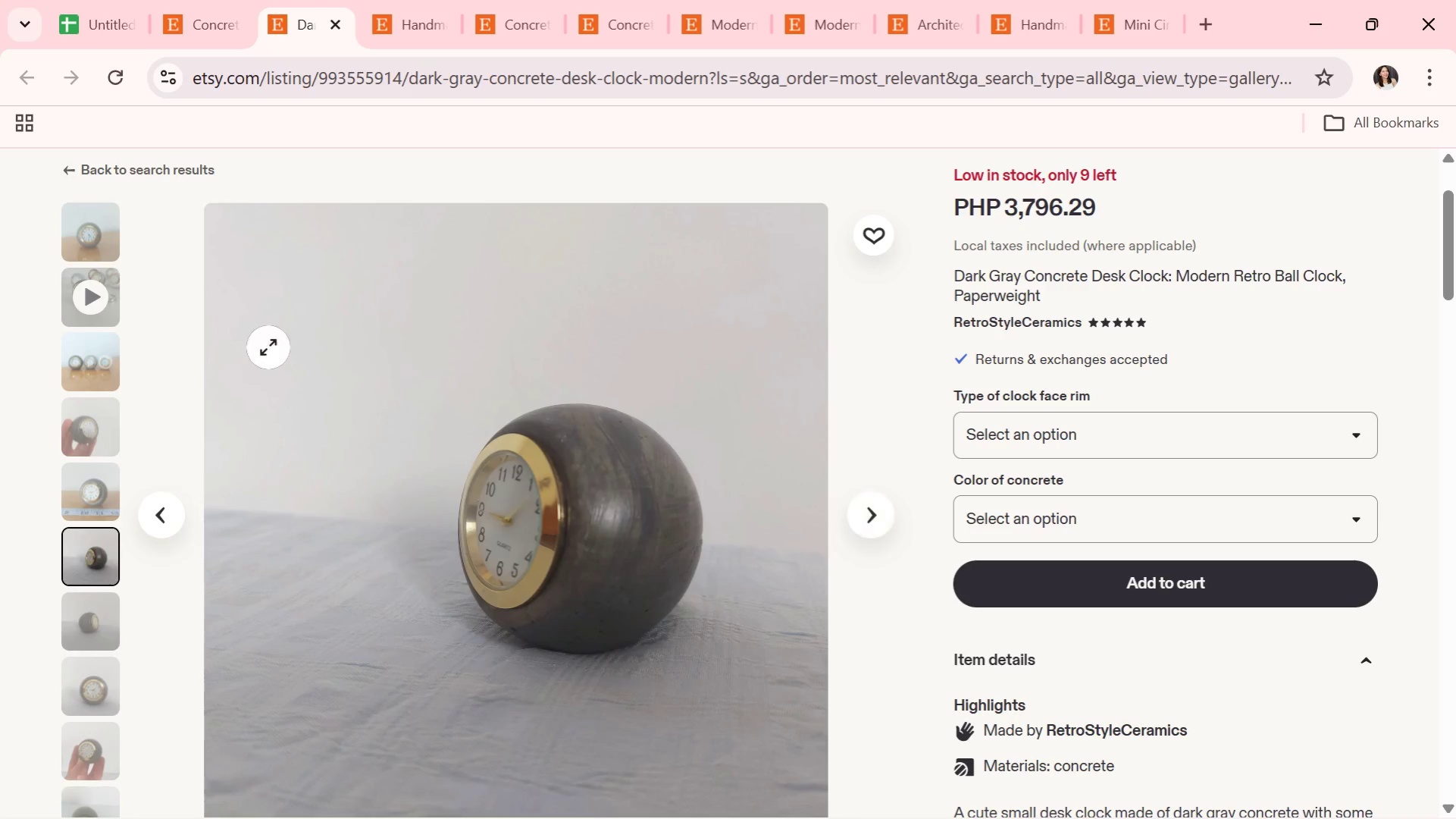 
left_click([106, 421])
 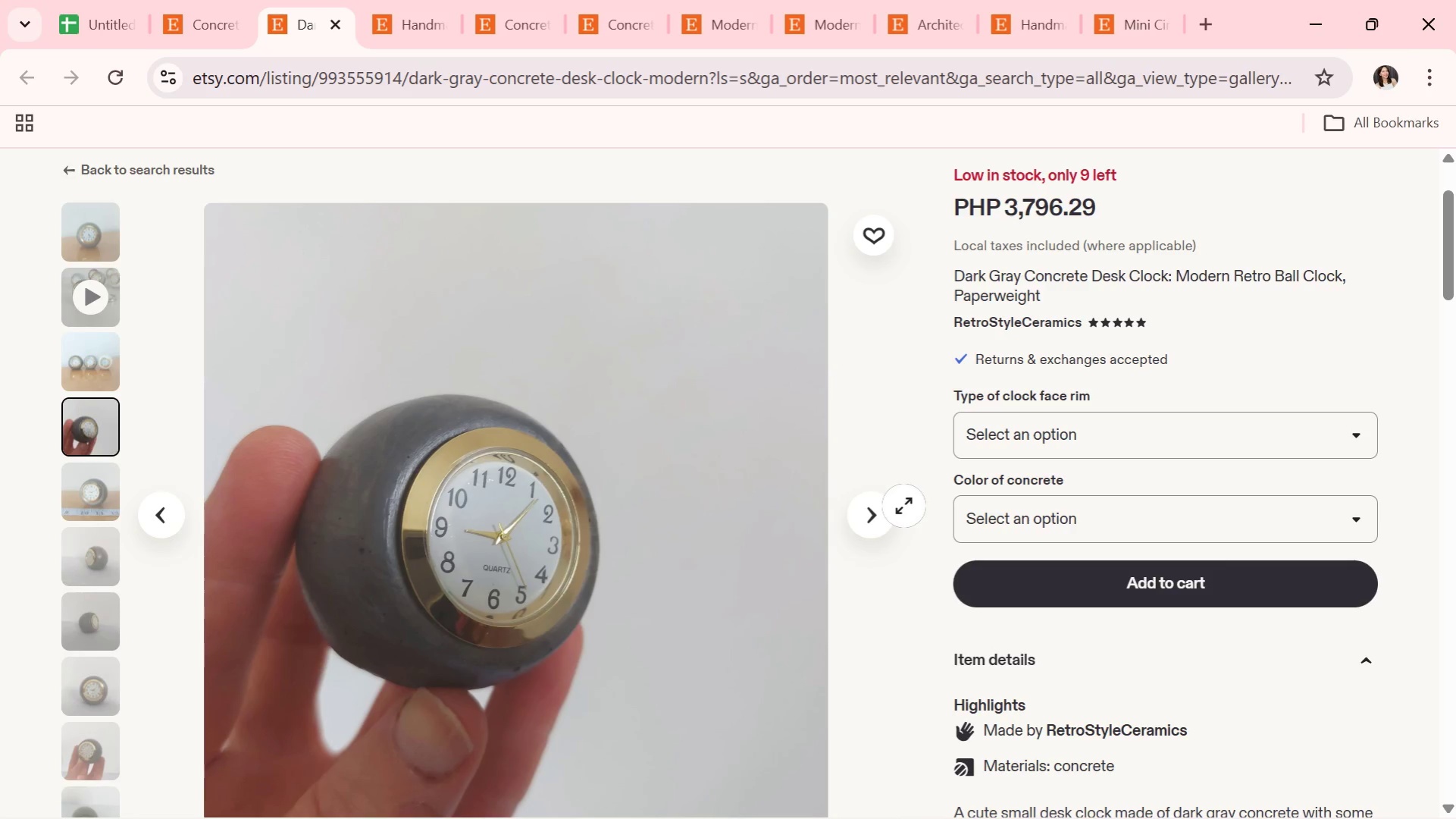 
left_click([873, 511])
 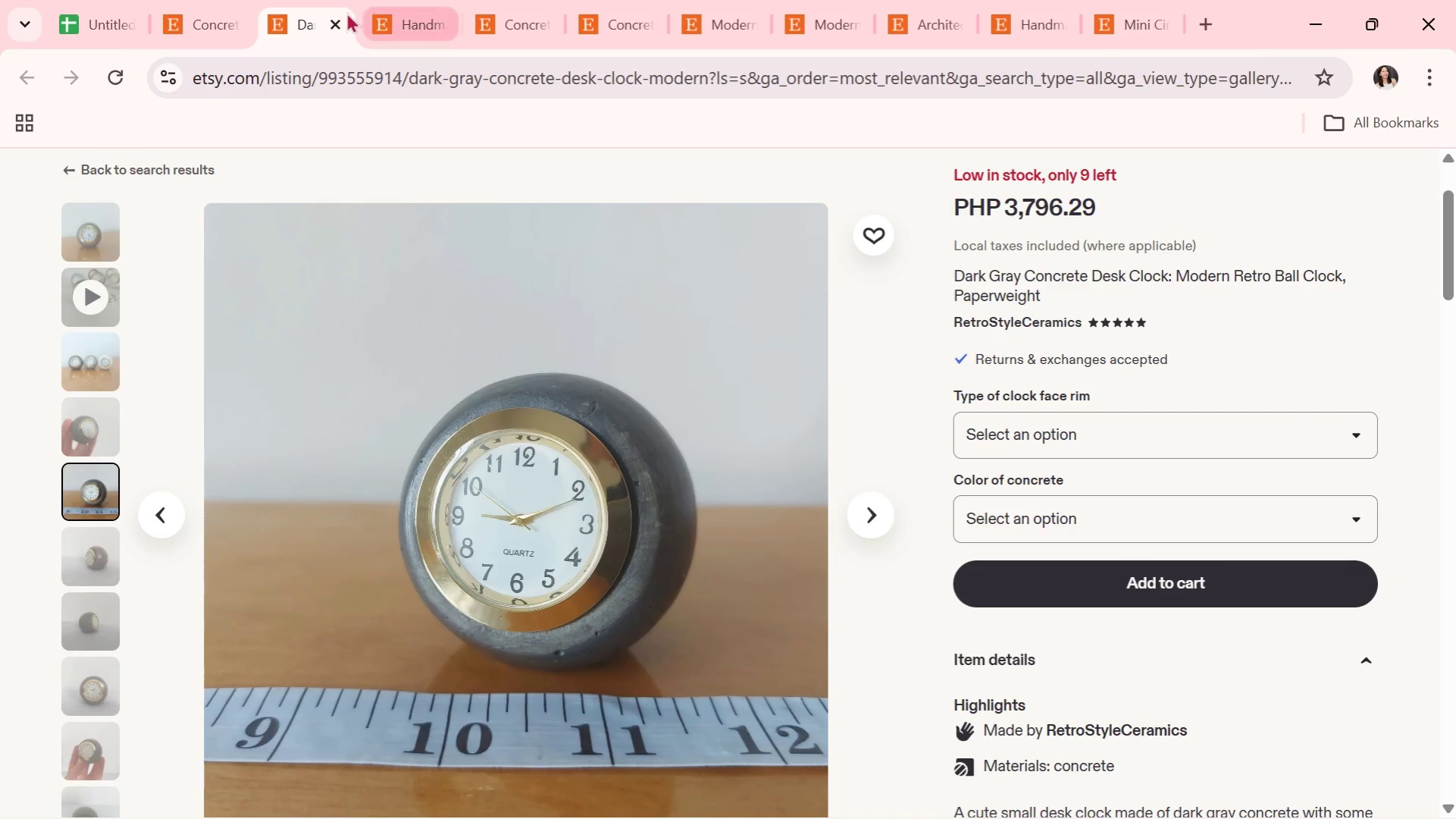 
left_click([338, 24])
 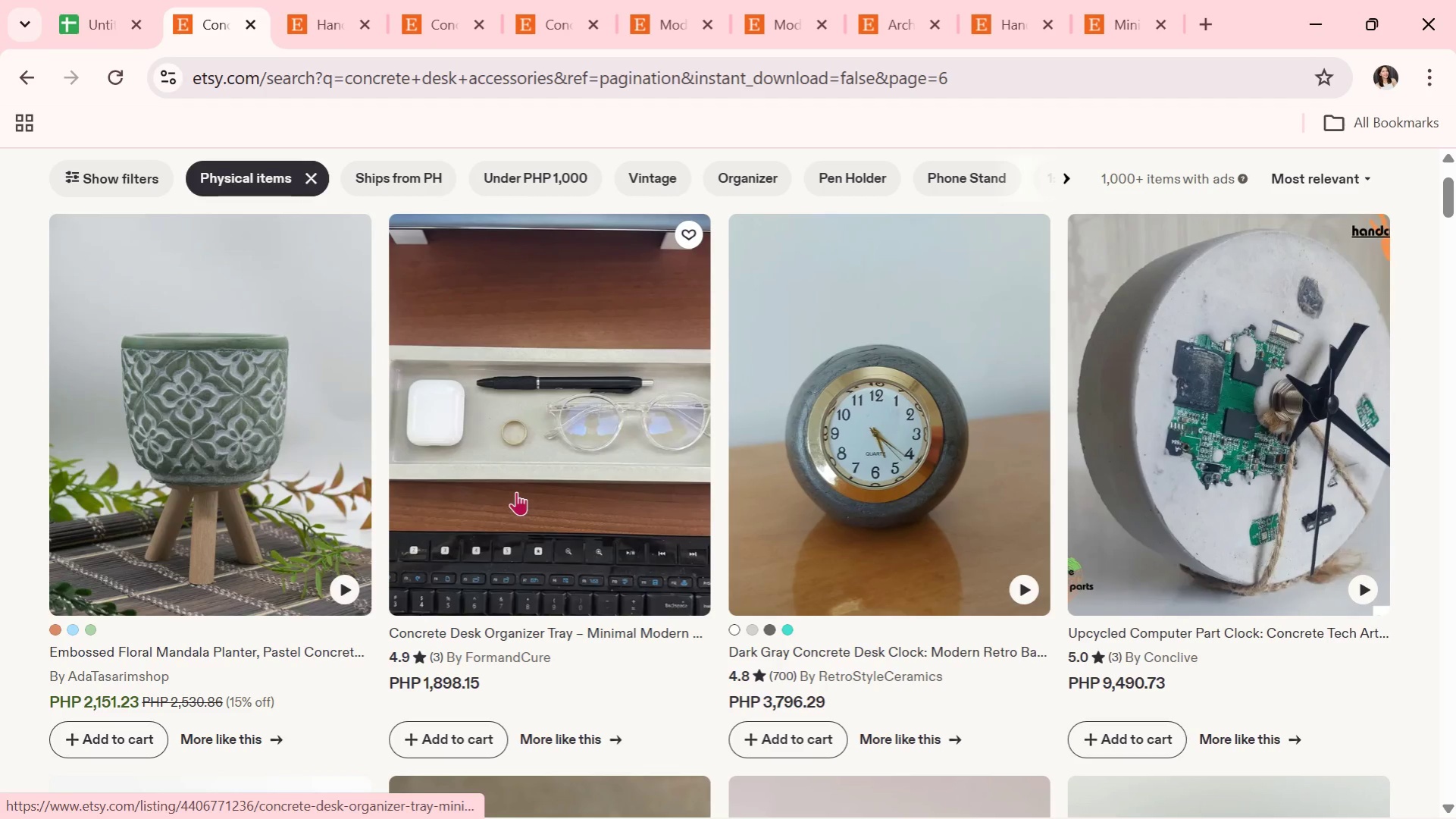 
left_click([516, 491])
 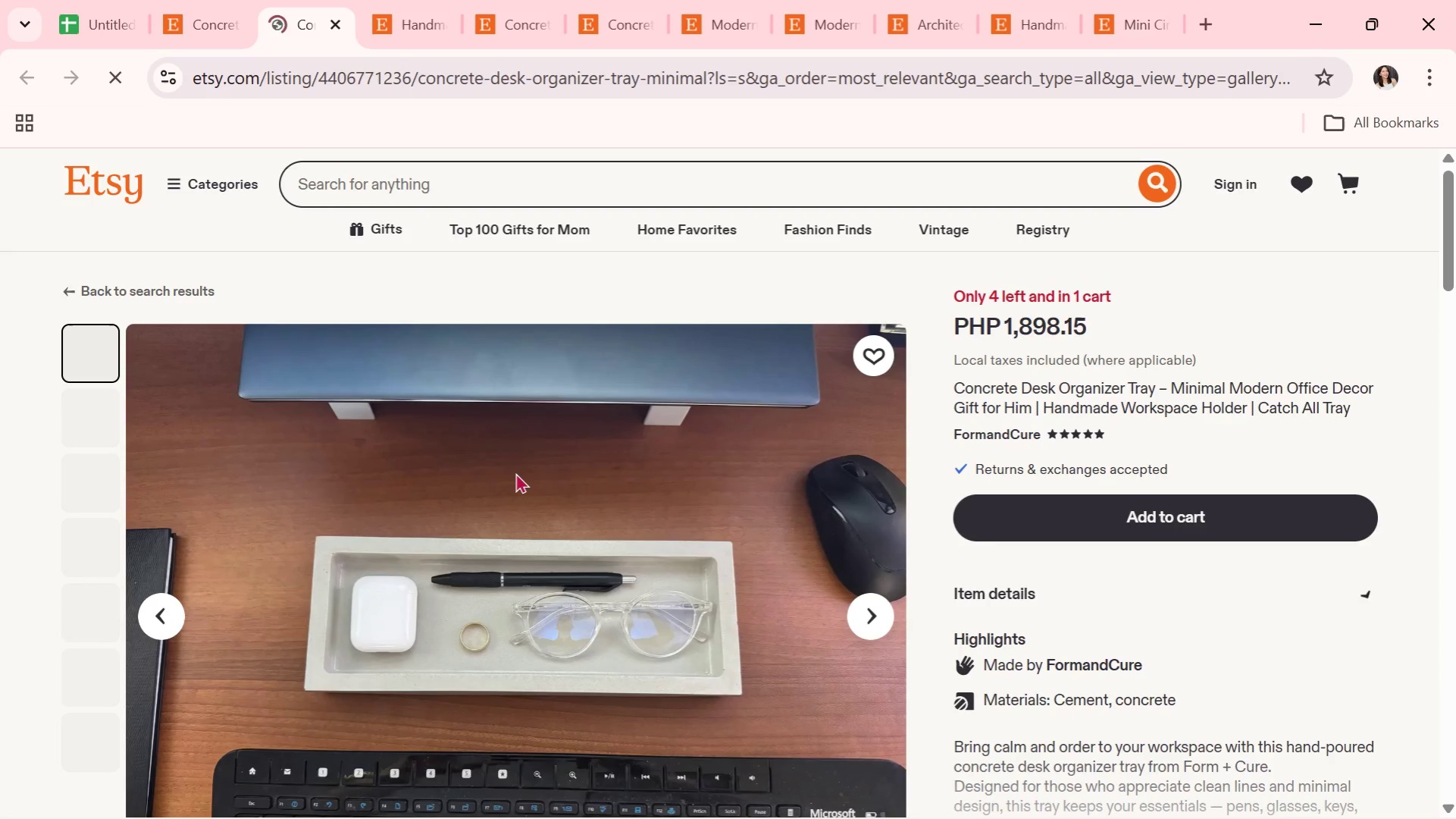 
scroll: coordinate [853, 492], scroll_direction: none, amount: 0.0
 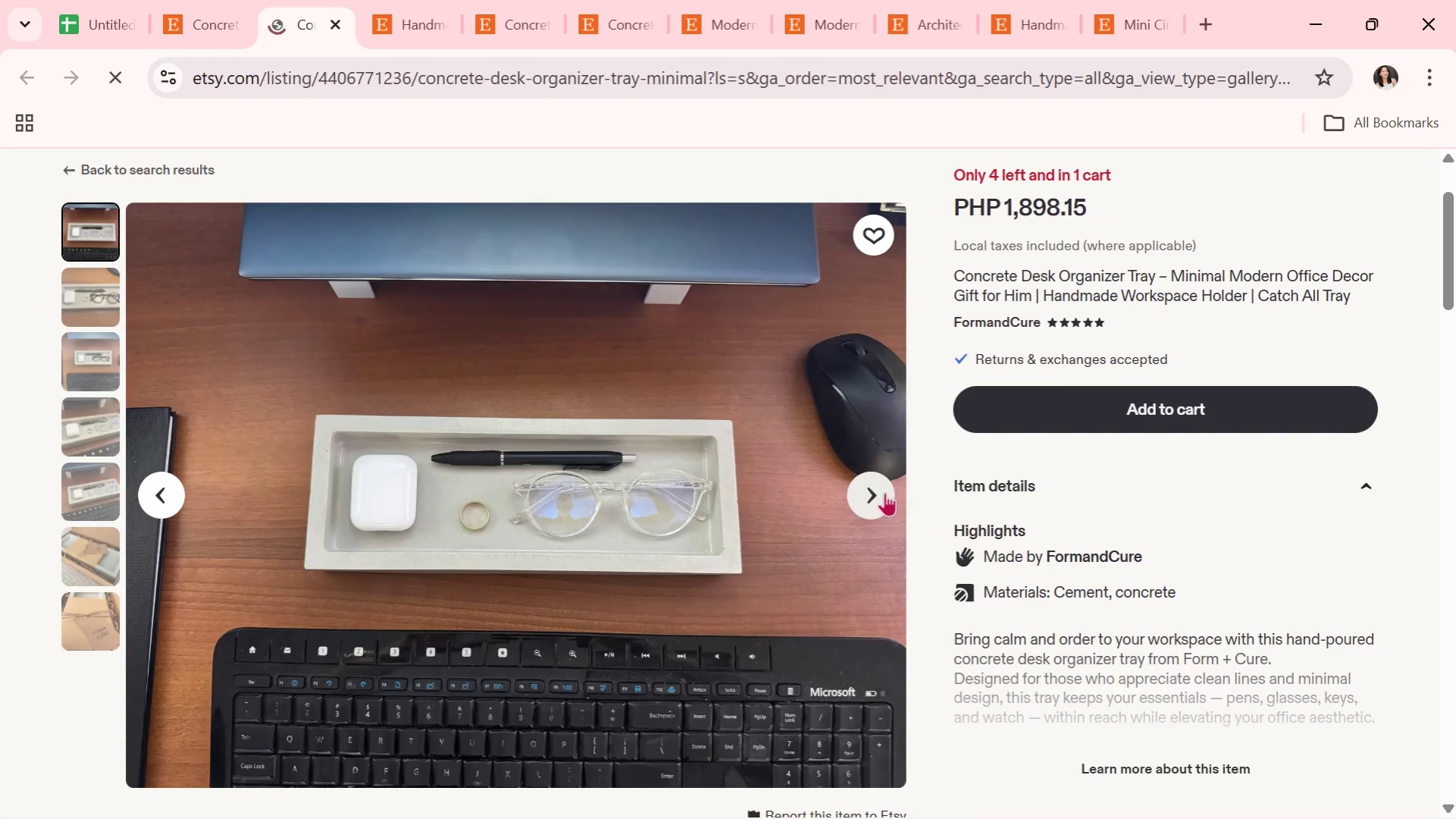 
left_click([885, 492])
 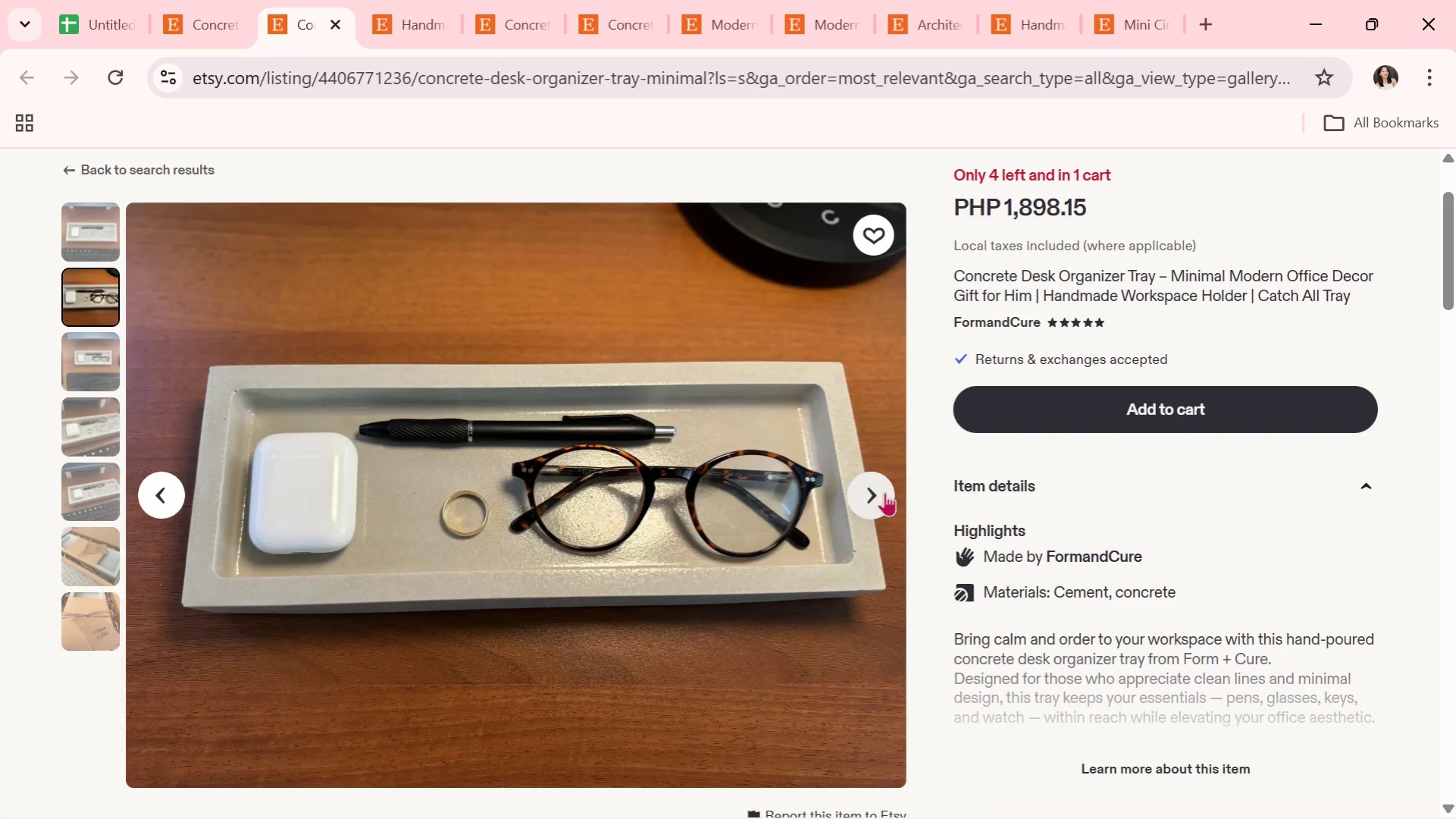 
left_click([885, 492])
 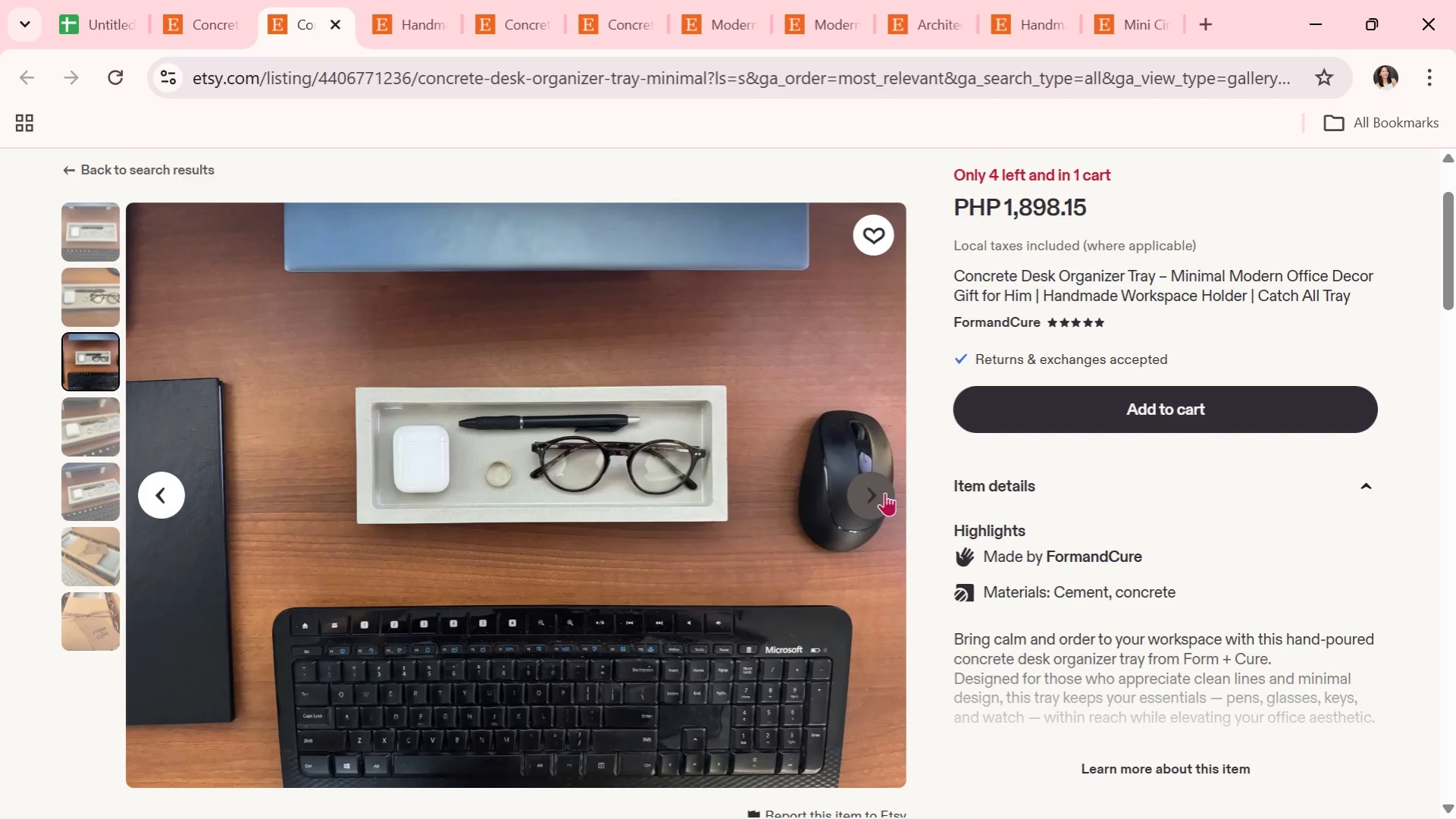 
left_click([885, 492])
 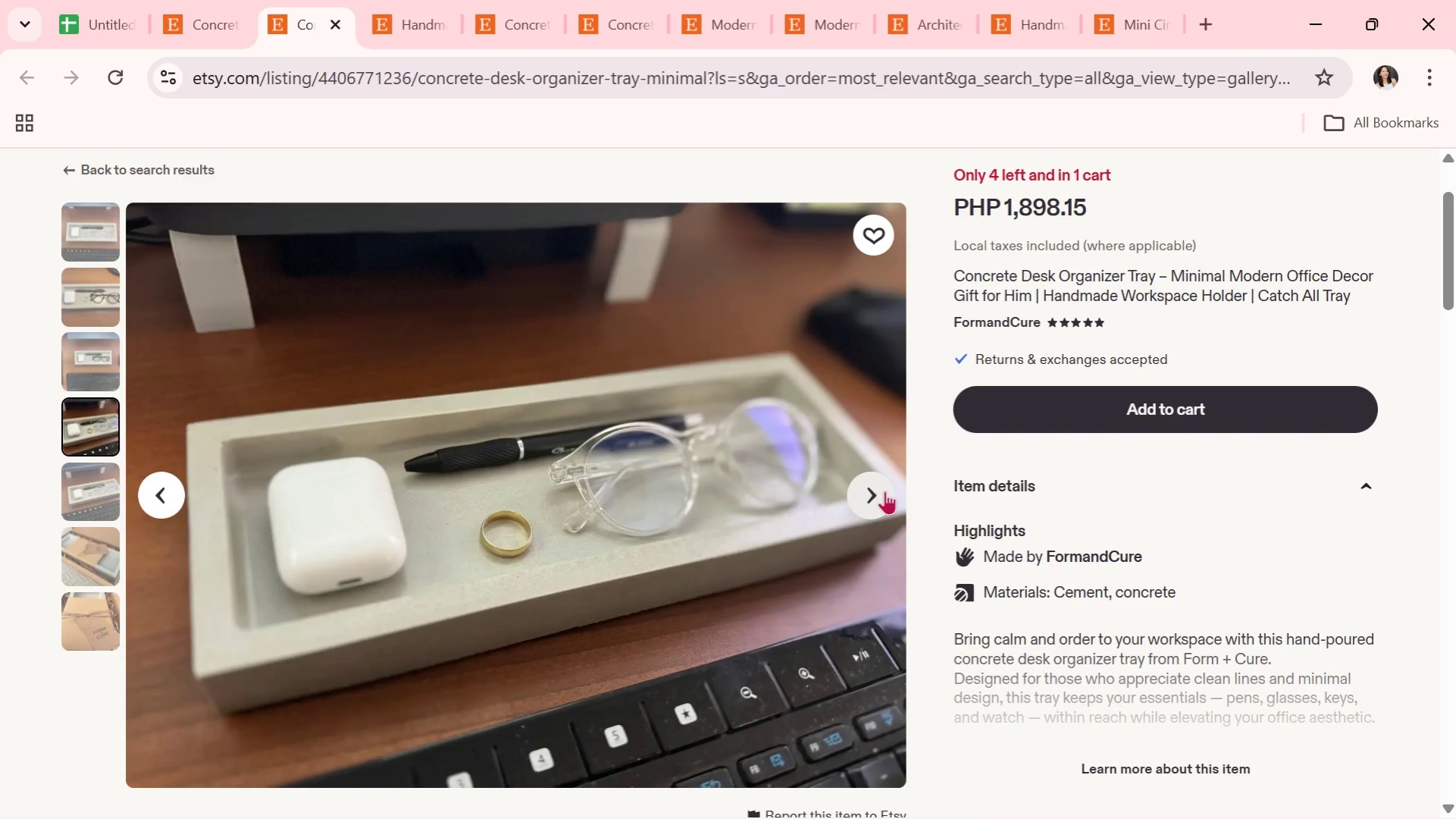 
wait(13.3)
 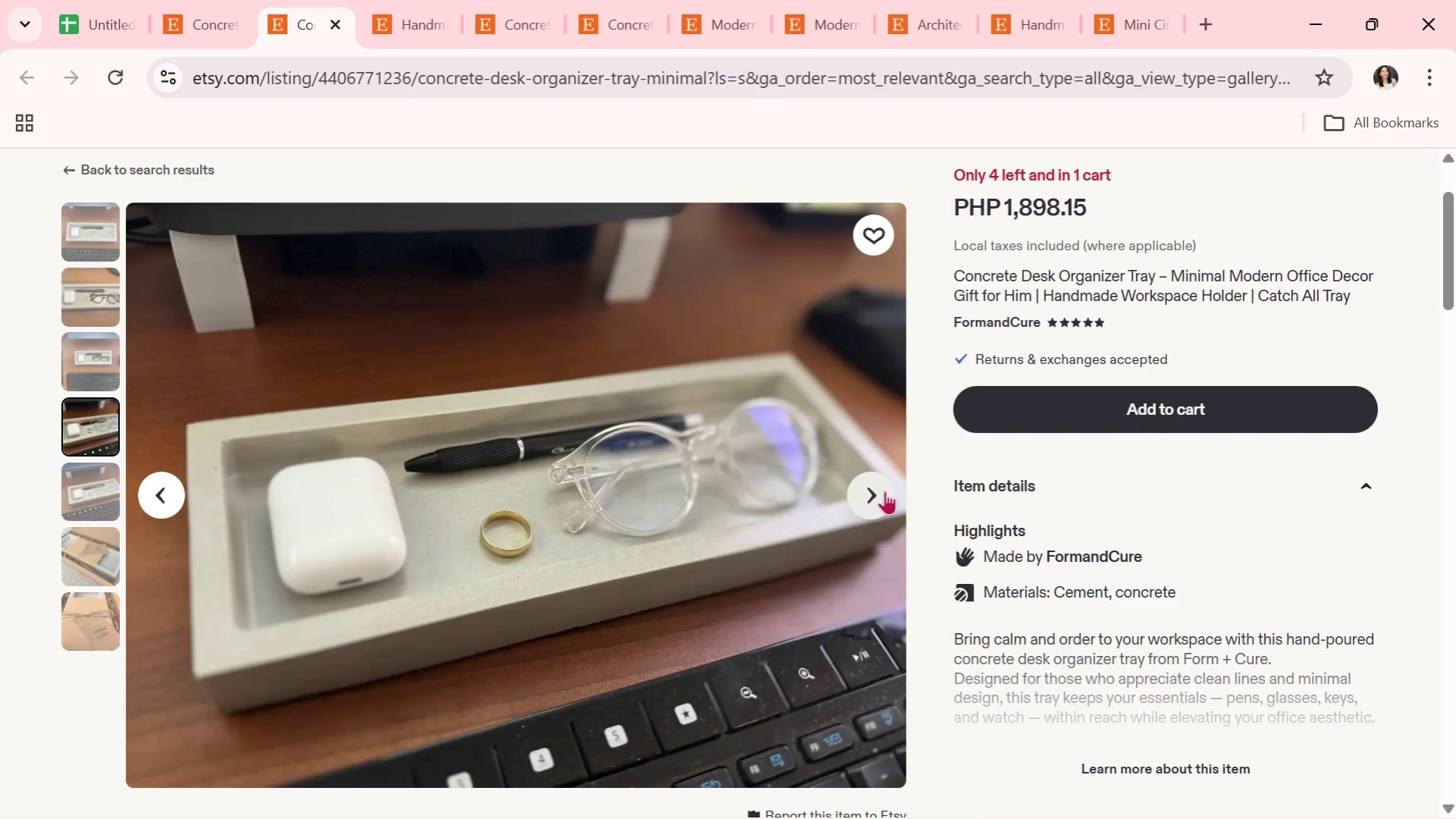 
left_click([885, 491])
 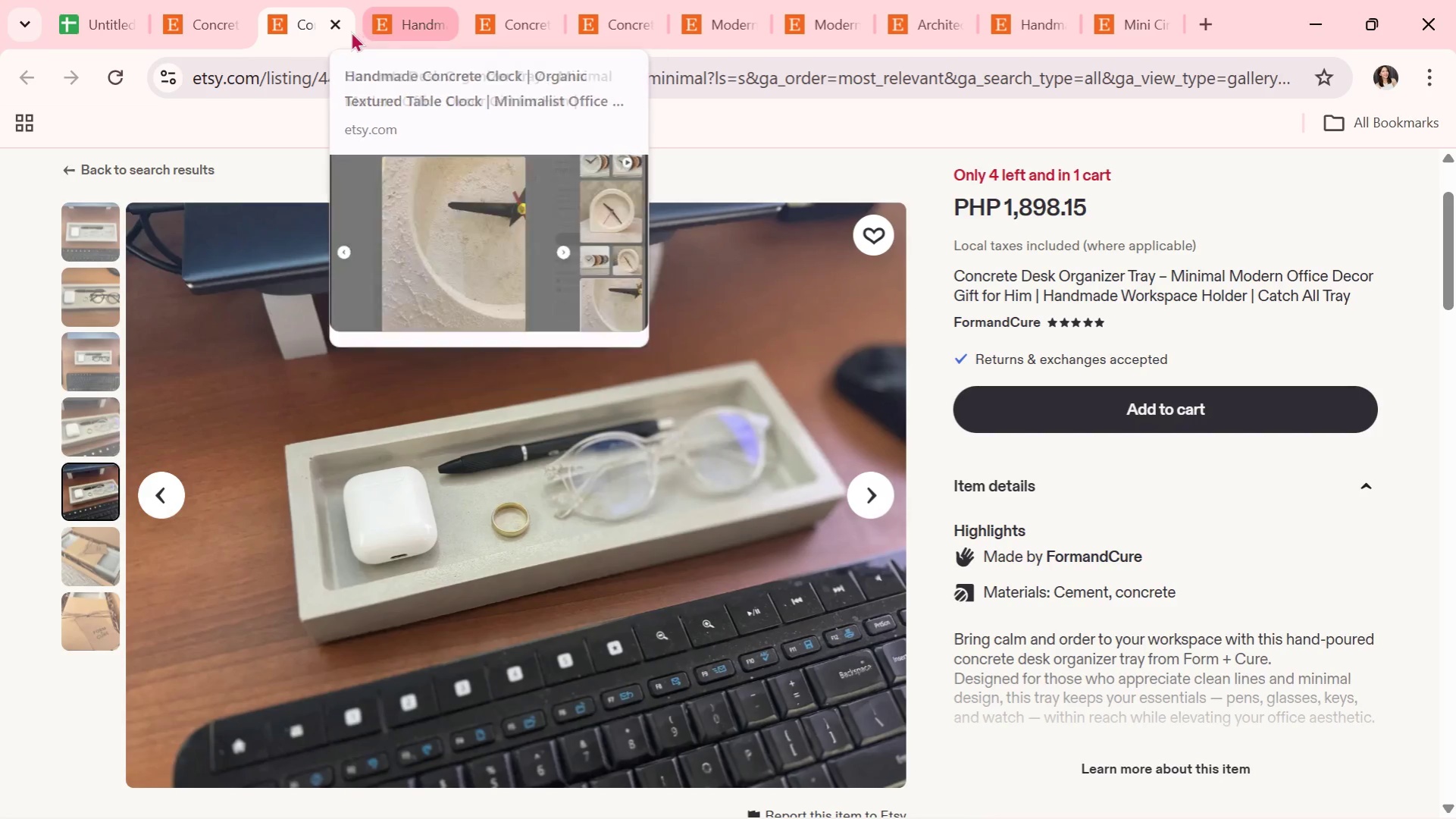 
scroll: coordinate [593, 464], scroll_direction: down, amount: 7.0
 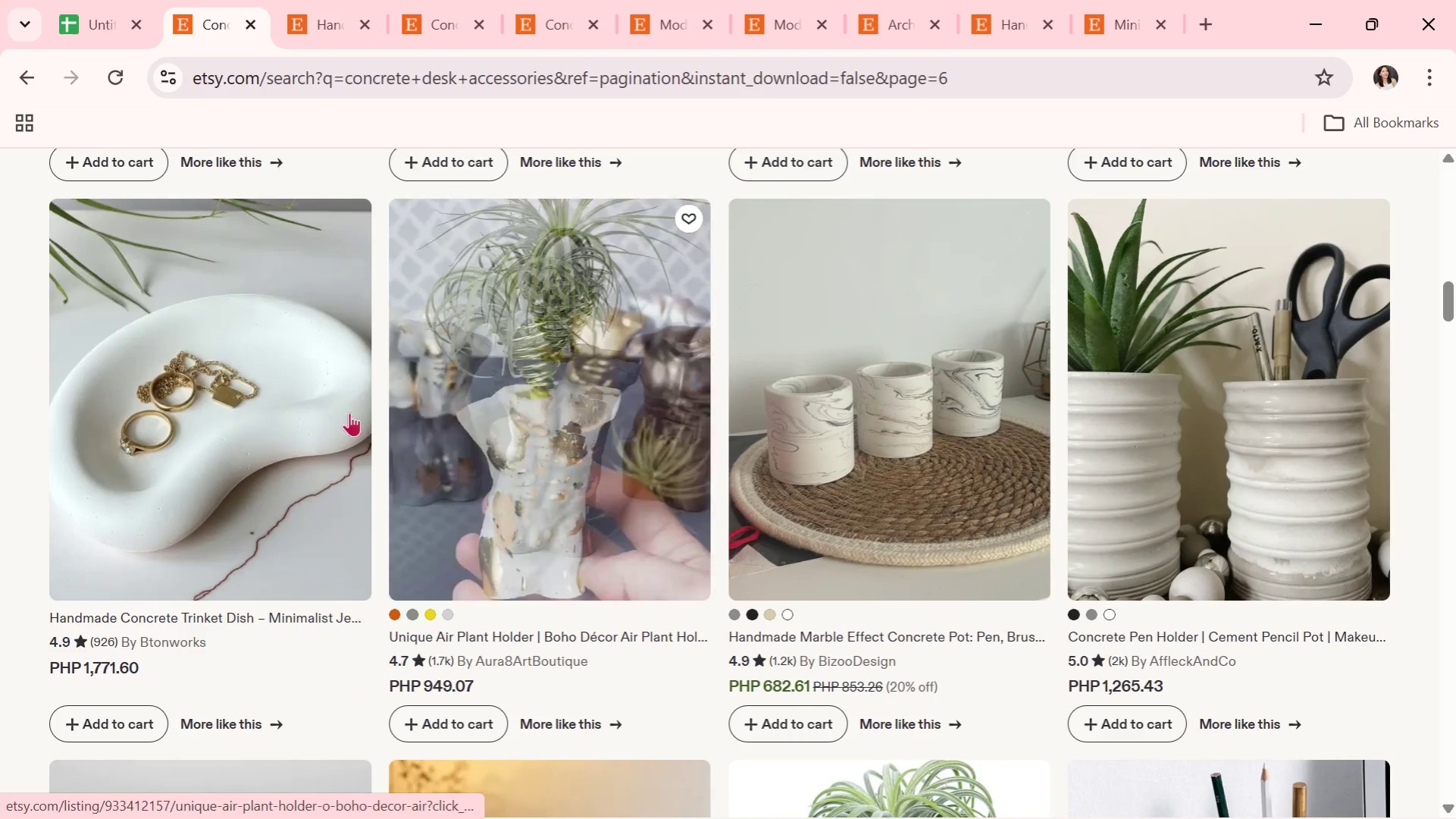 
left_click([245, 385])
 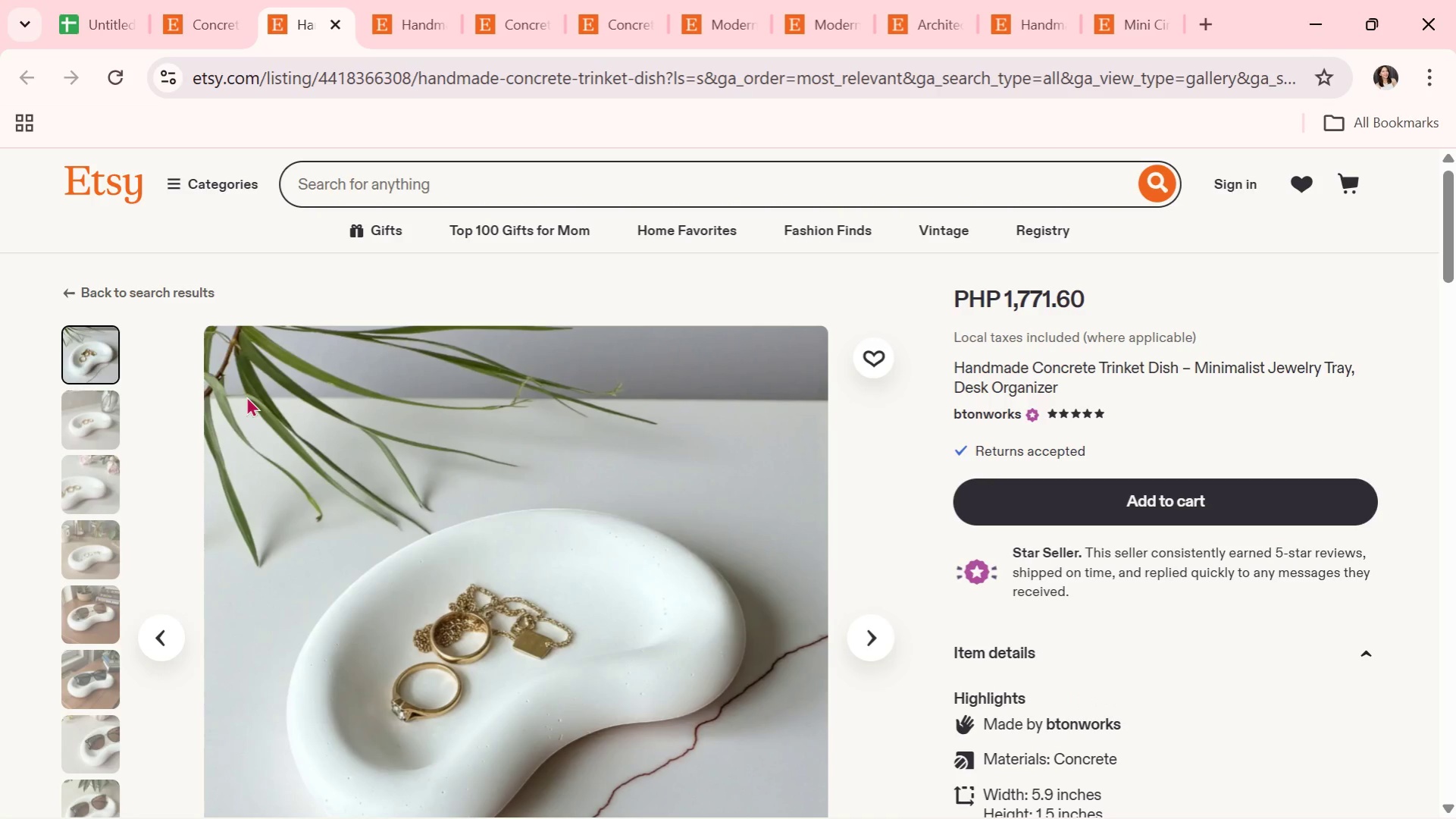 
wait(34.62)
 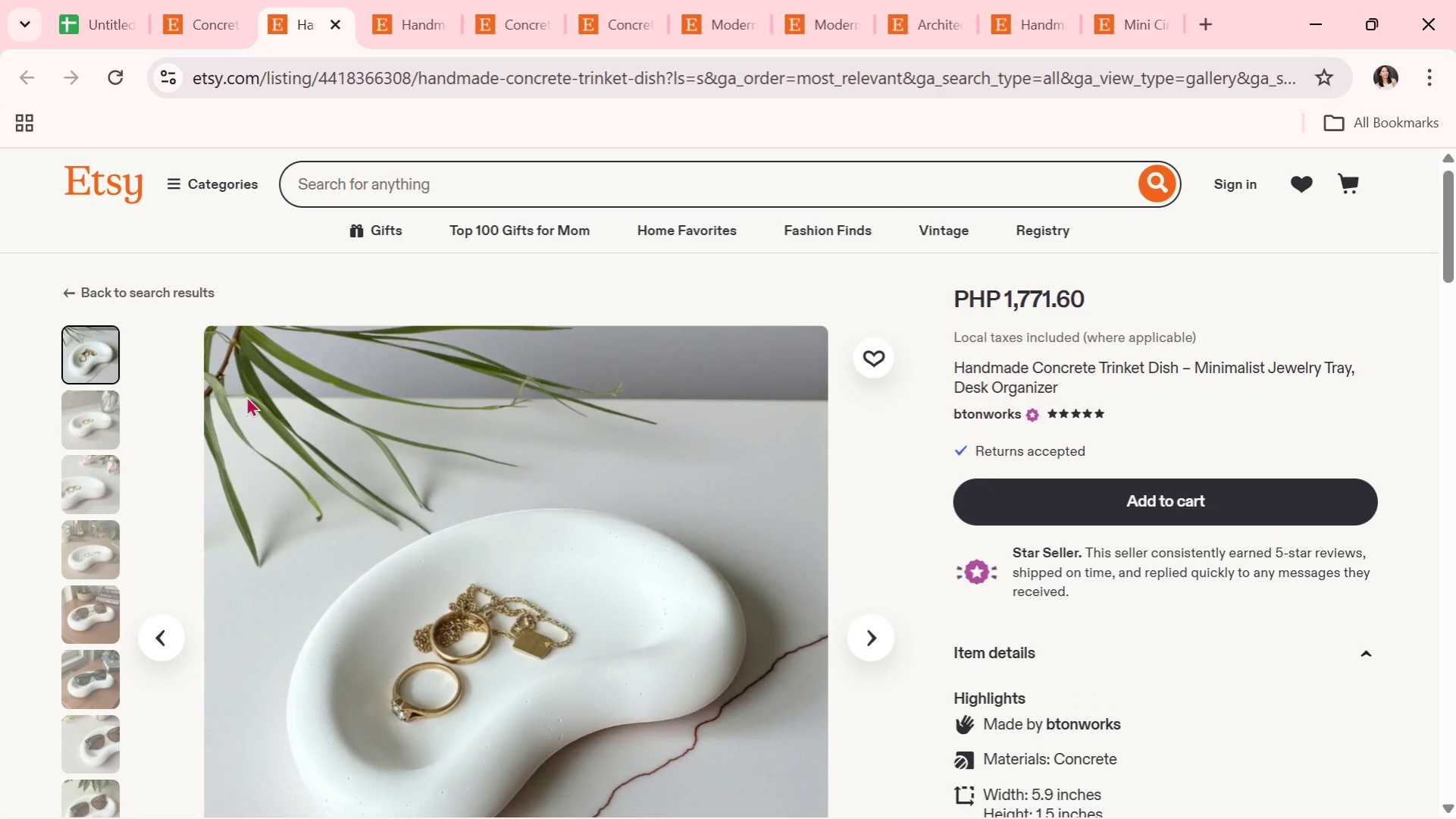 
scroll: coordinate [419, 446], scroll_direction: down, amount: 2.0
 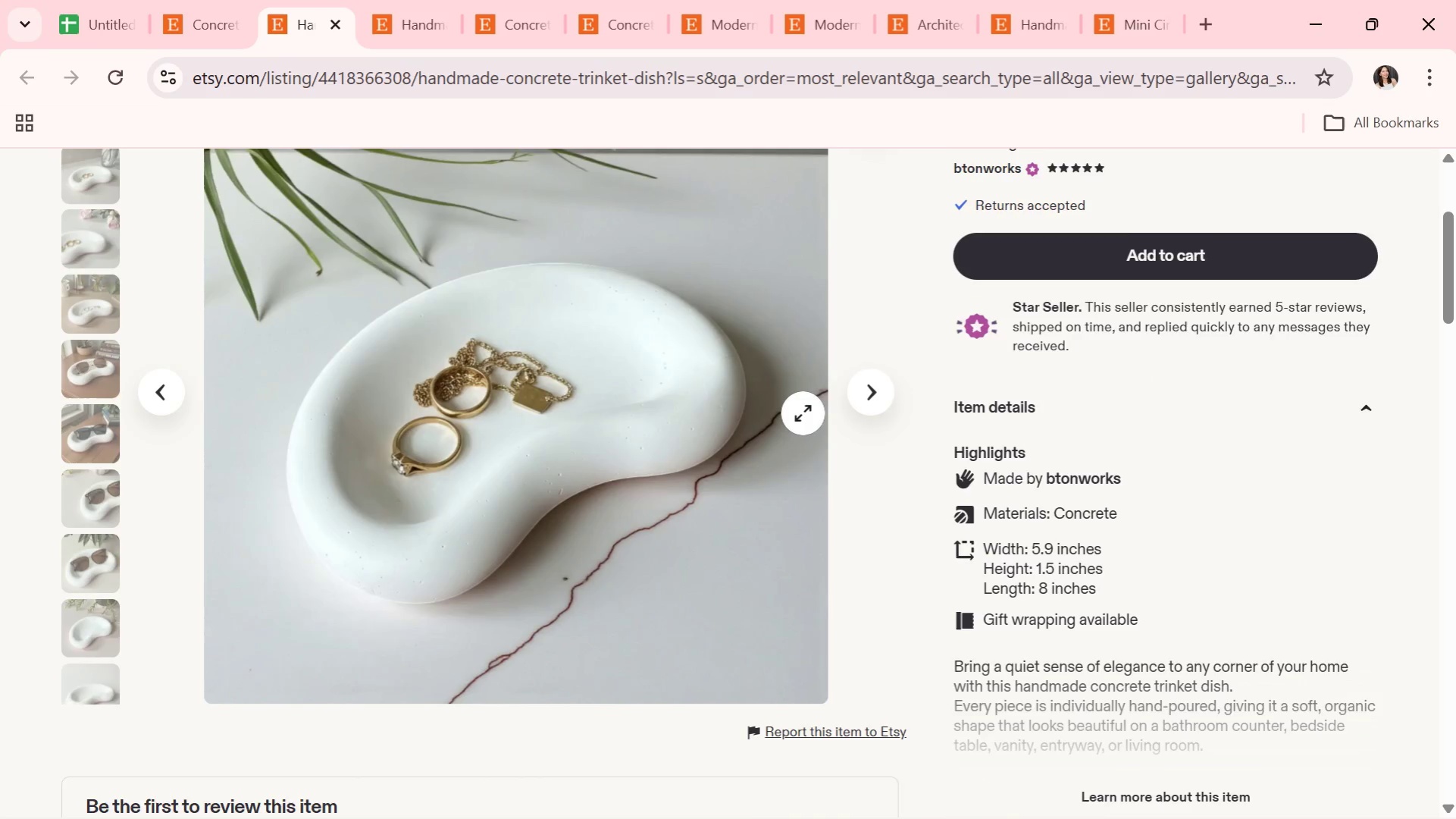 
scroll: coordinate [805, 415], scroll_direction: none, amount: 0.0
 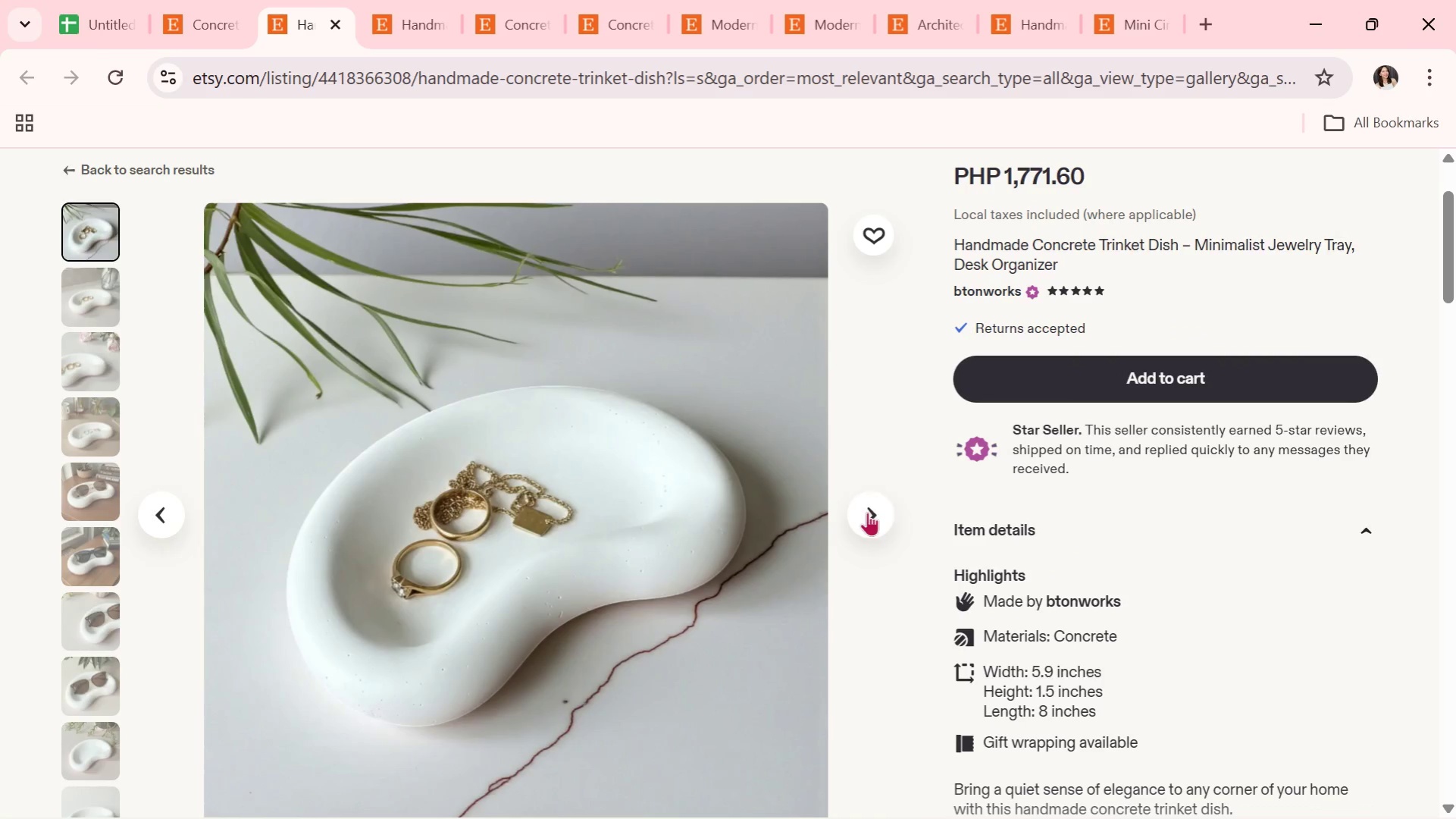 
left_click([863, 519])
 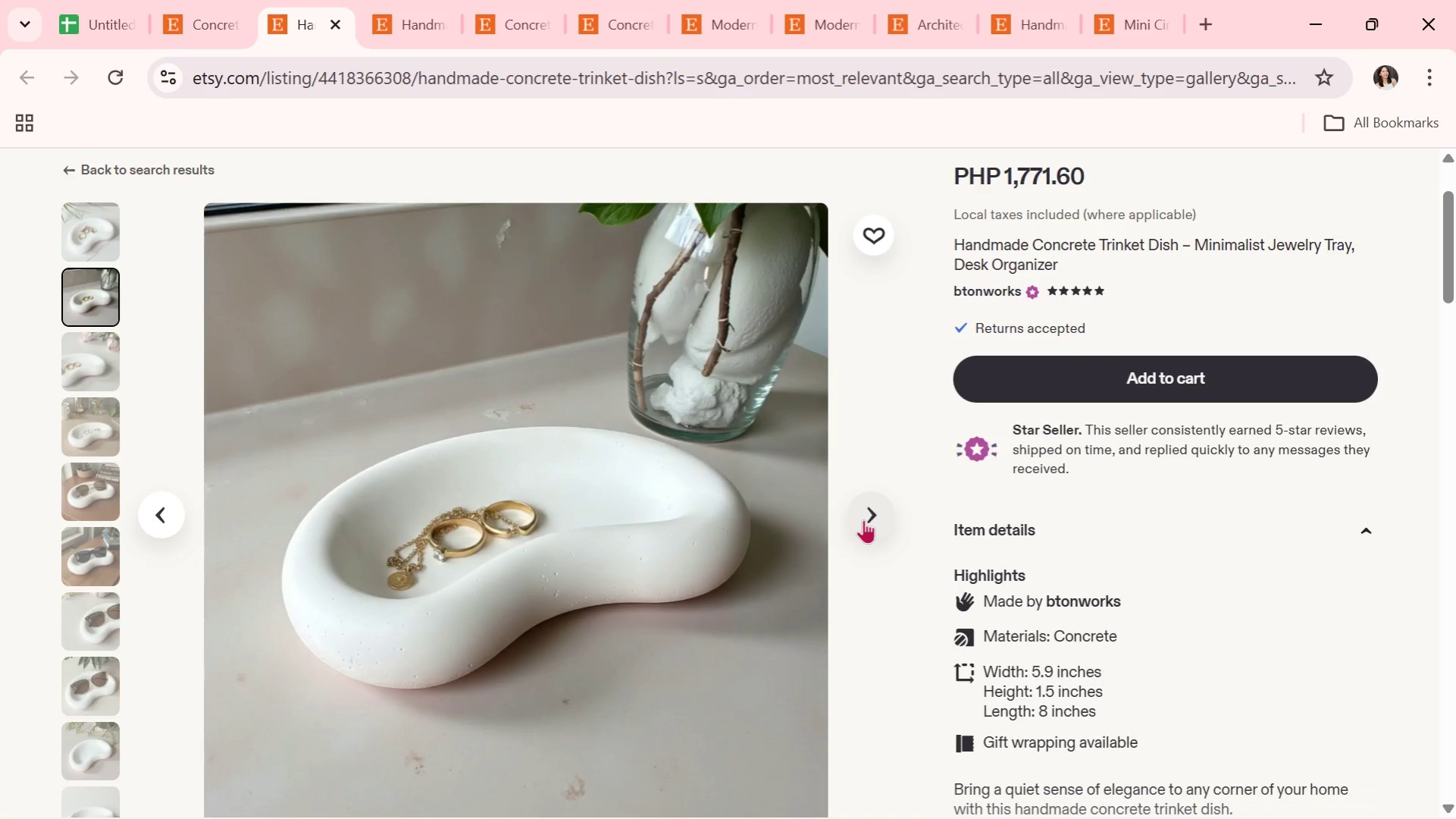 
left_click([863, 519])
 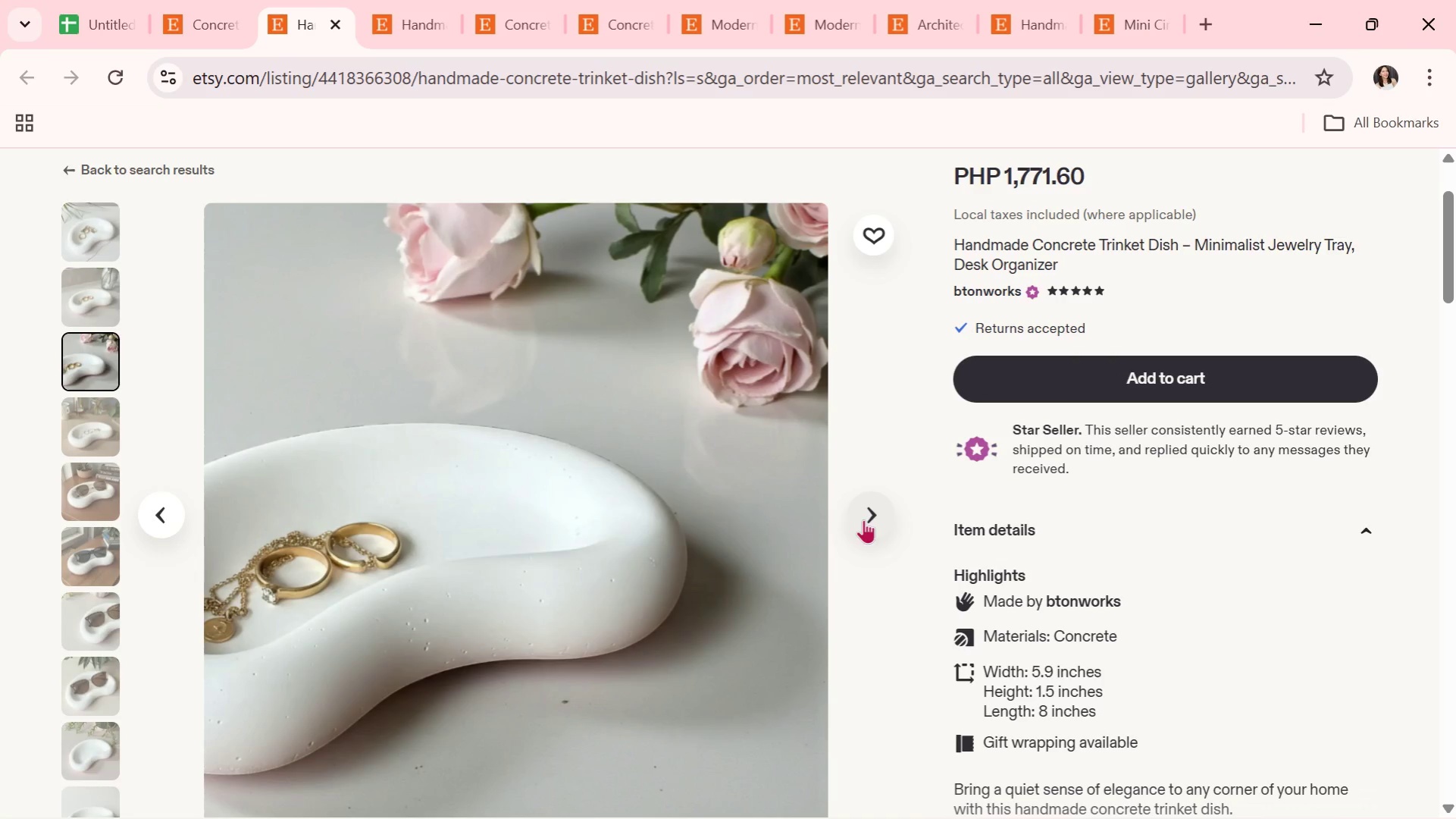 
left_click([863, 519])
 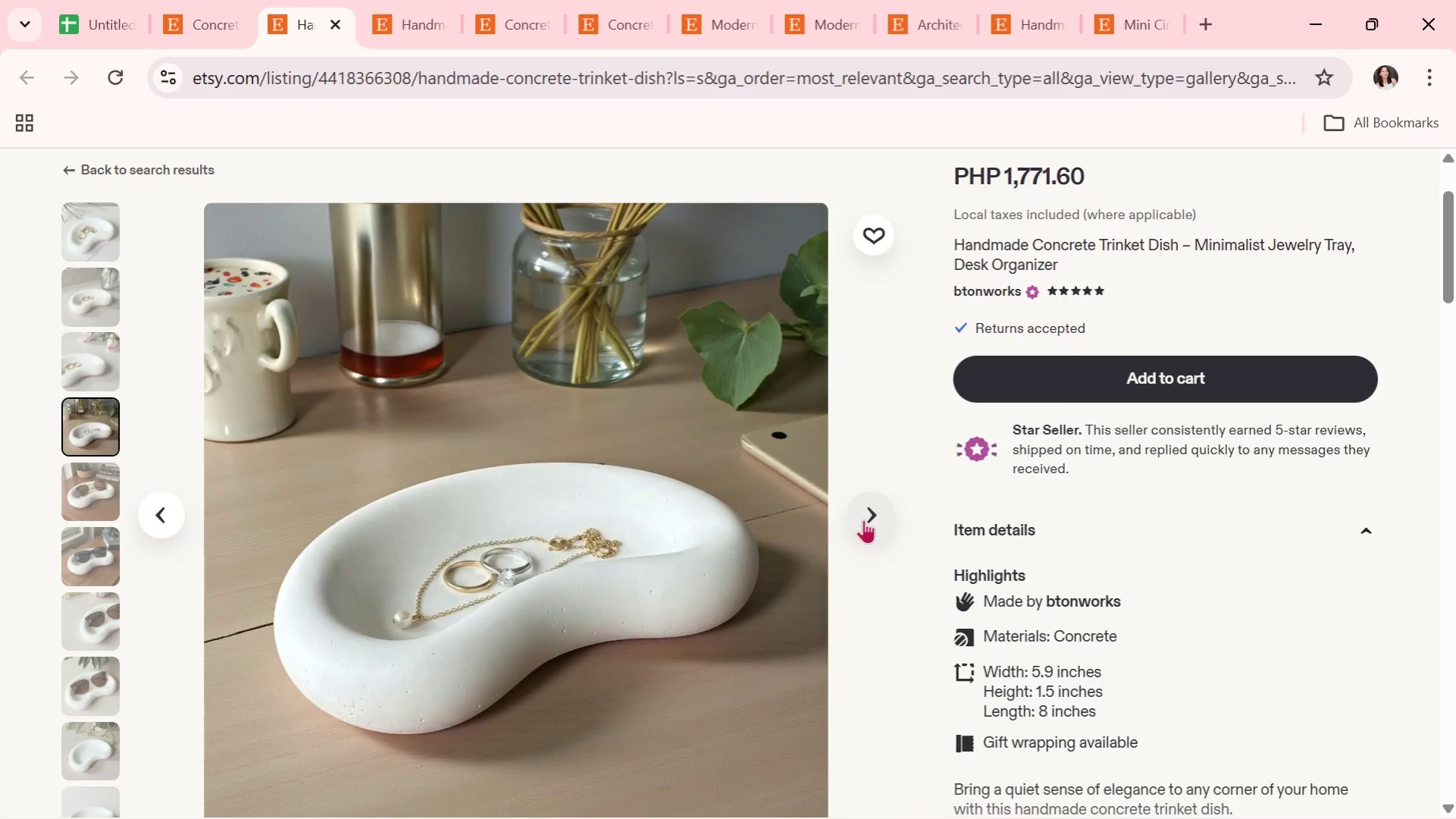 
left_click([863, 519])
 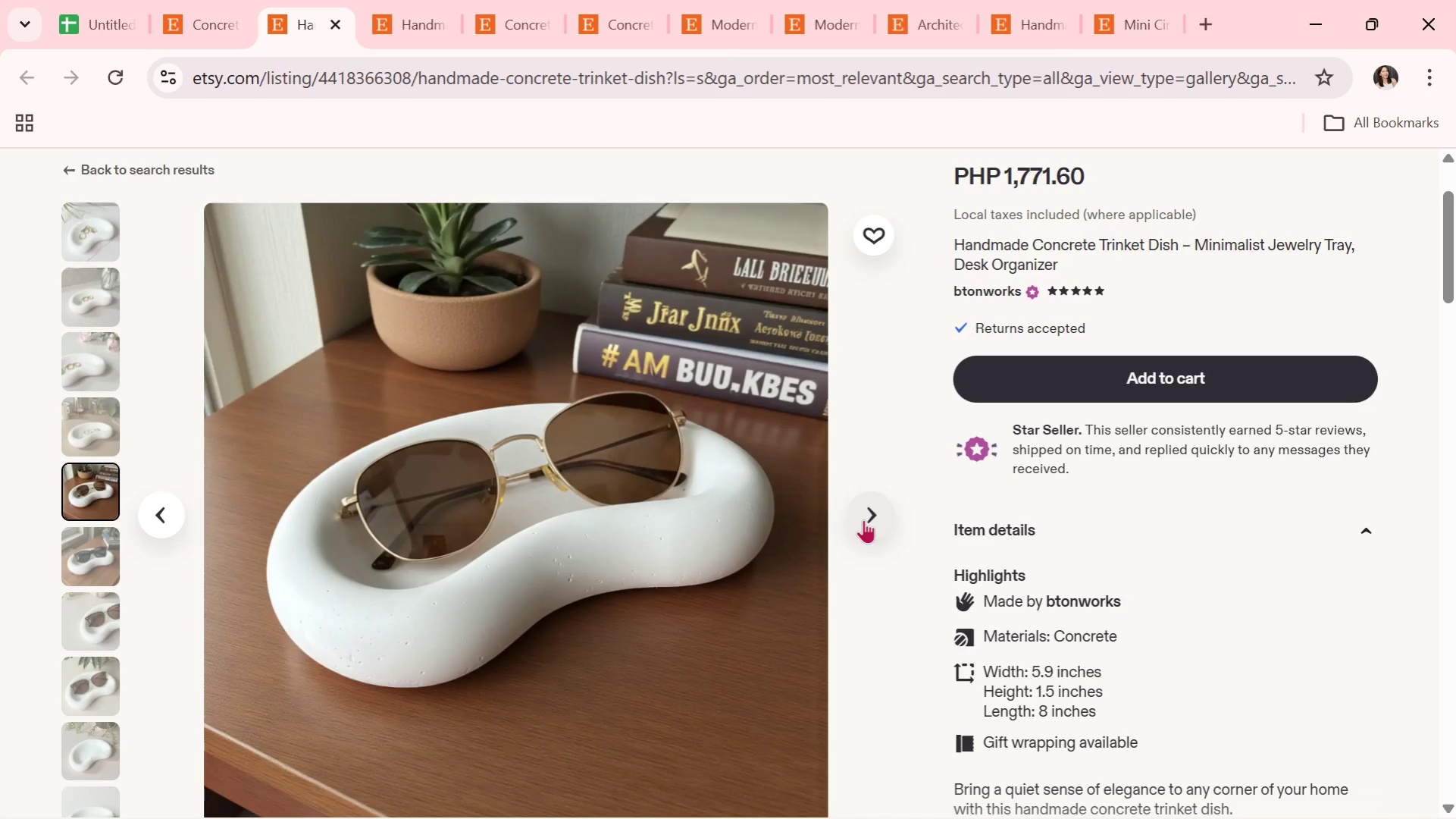 
left_click_drag(start_coordinate=[863, 519], to_coordinate=[877, 519])
 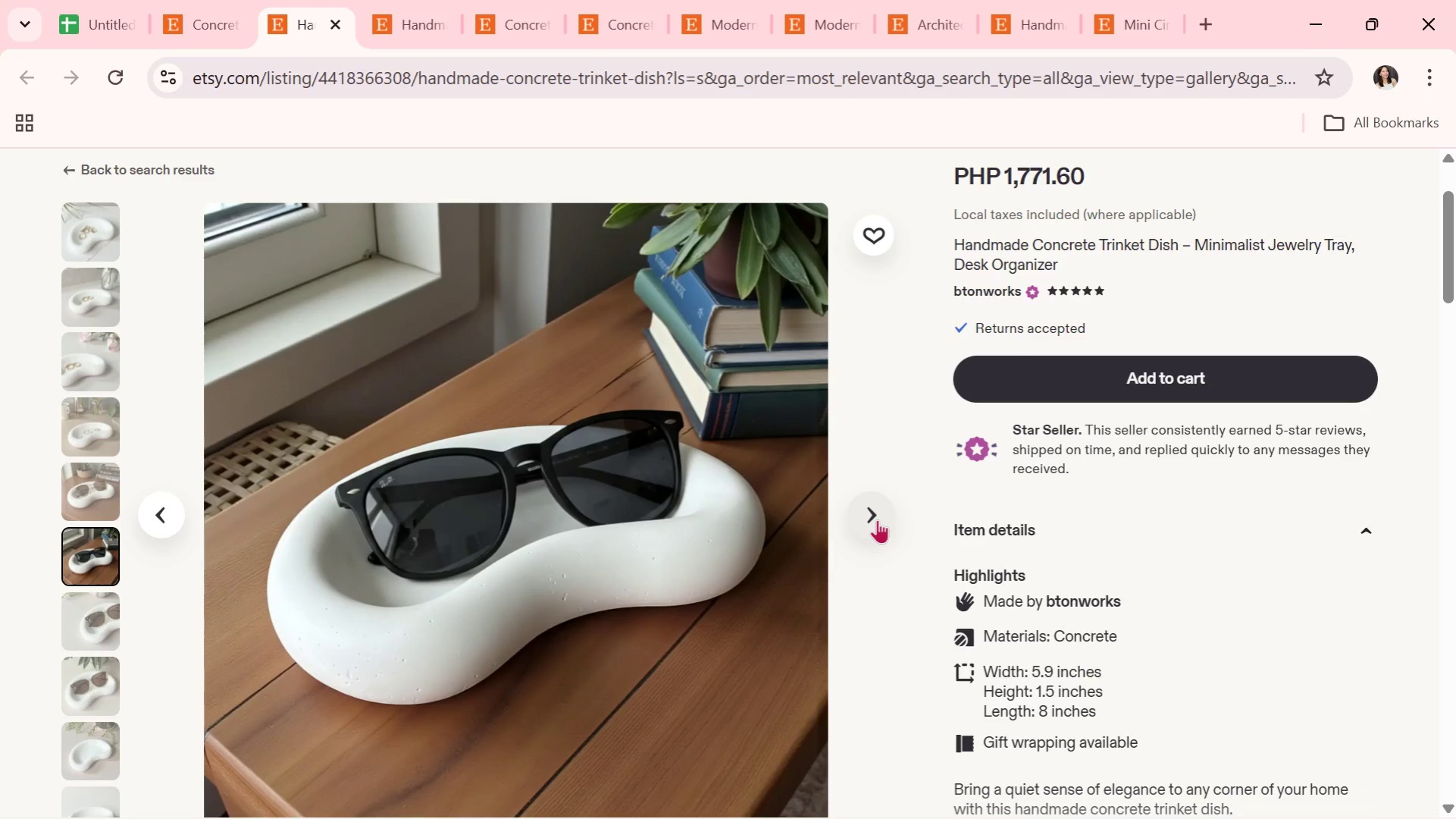 
left_click([877, 519])
 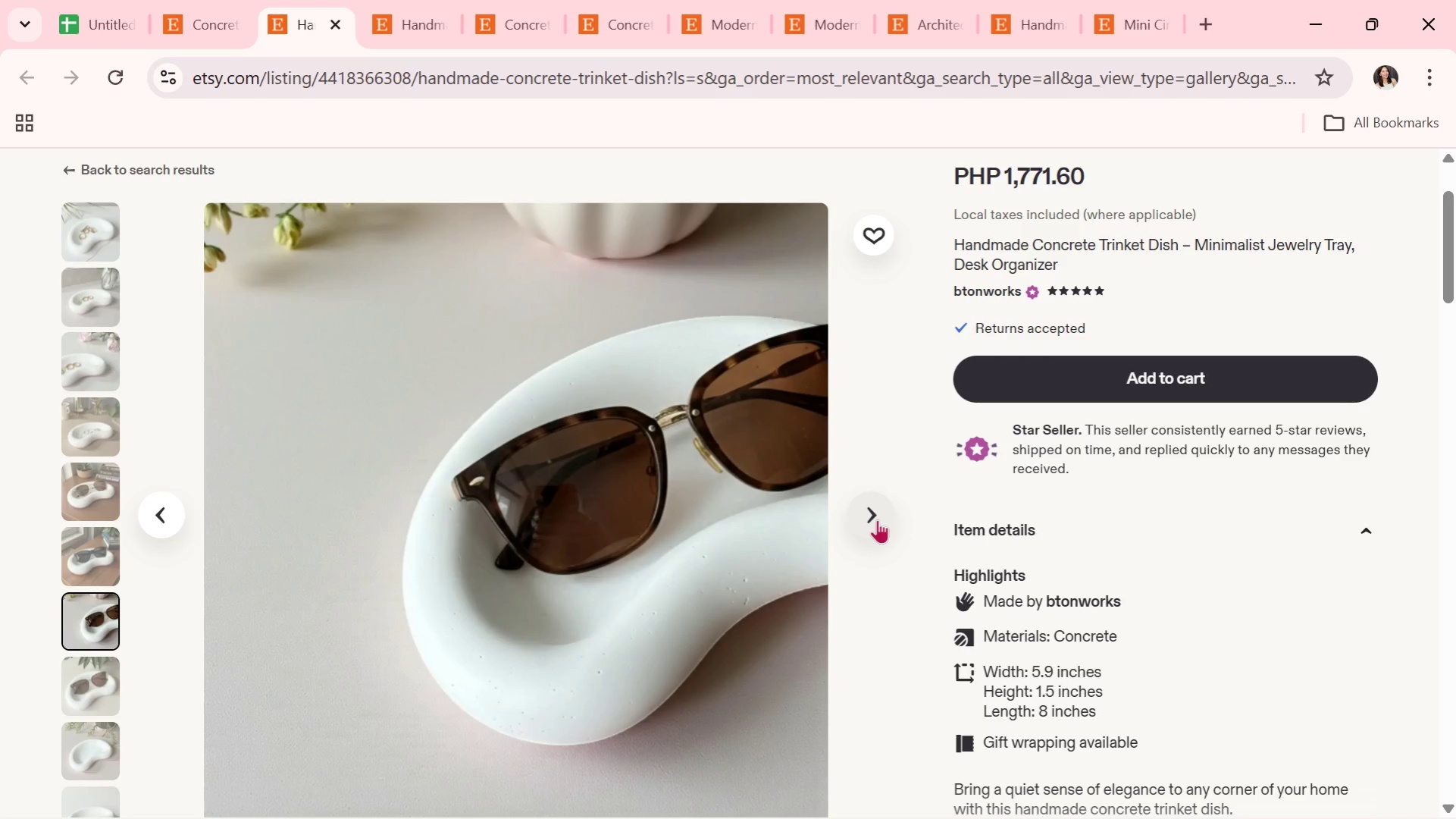 
left_click([877, 519])
 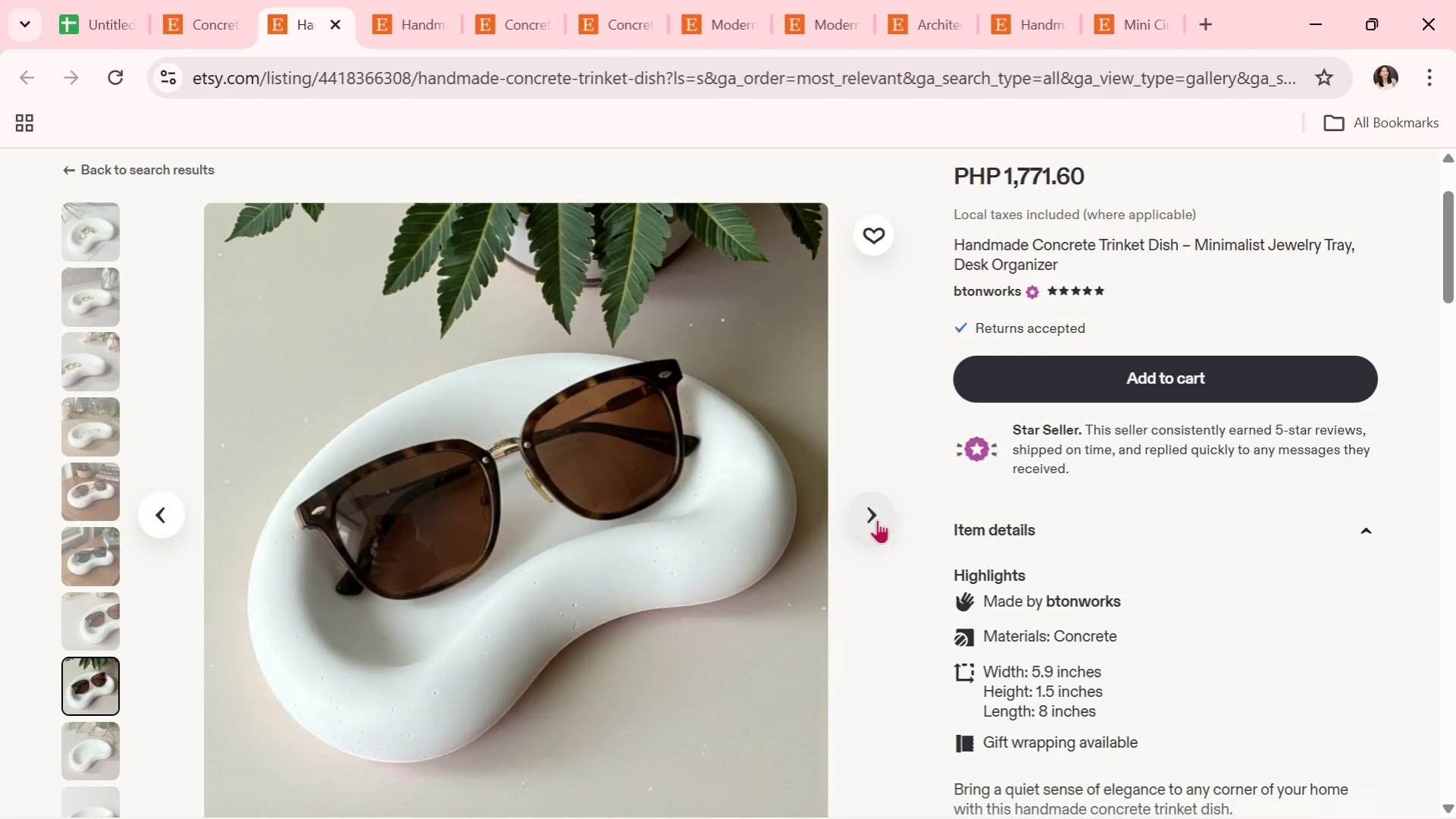 
left_click([877, 519])
 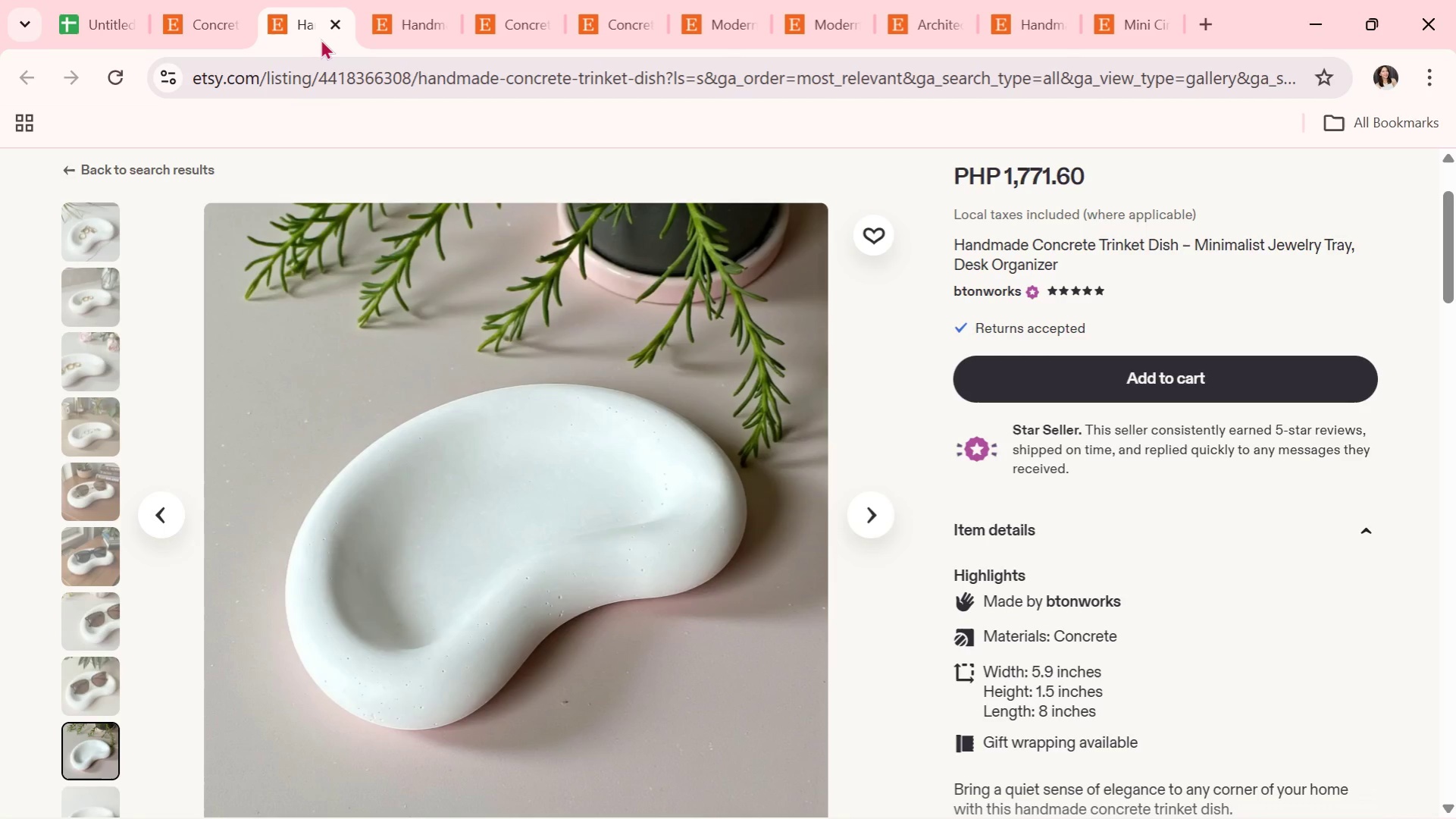 
left_click([333, 24])
 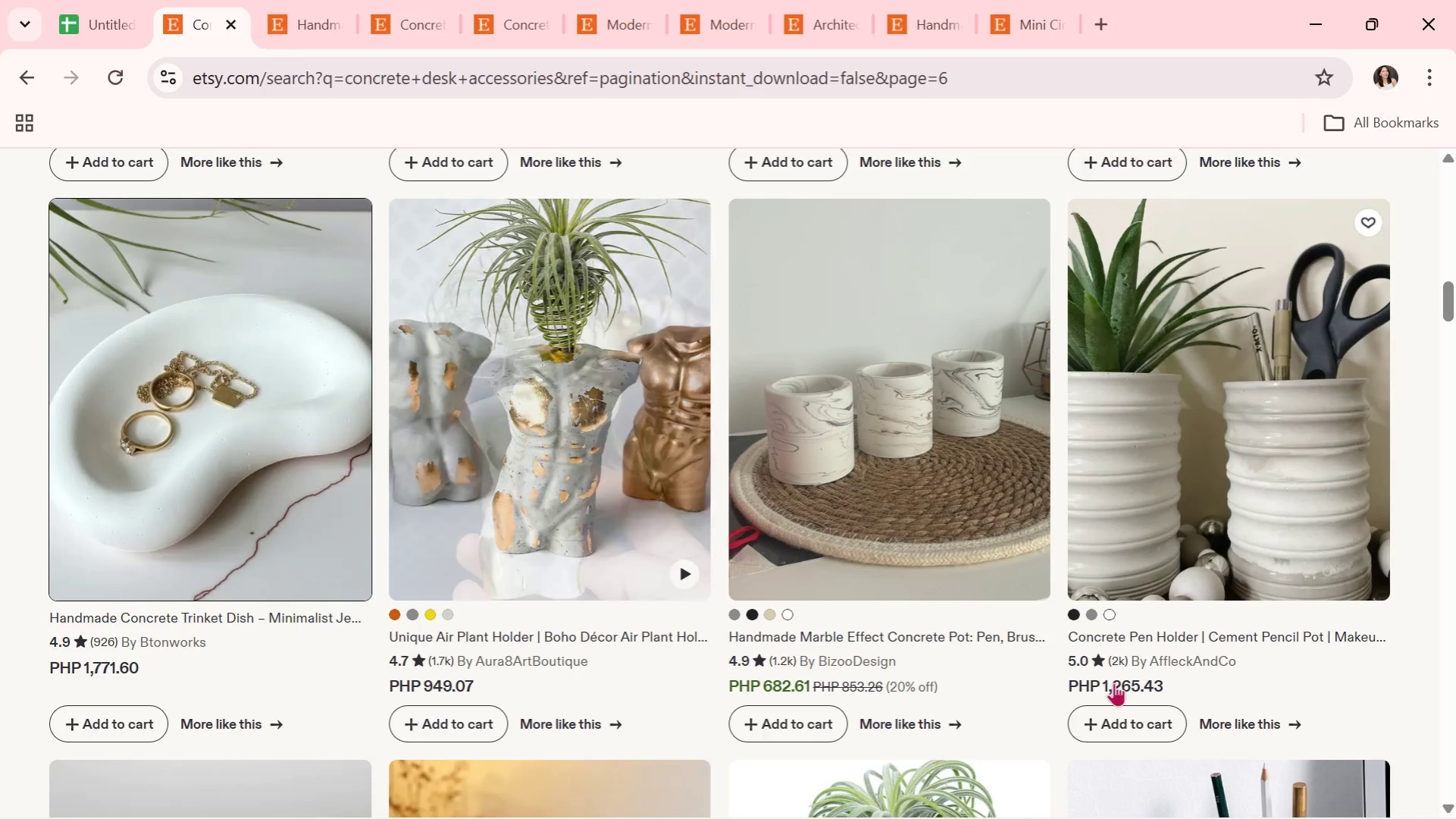 
scroll: coordinate [1095, 623], scroll_direction: down, amount: 18.0
 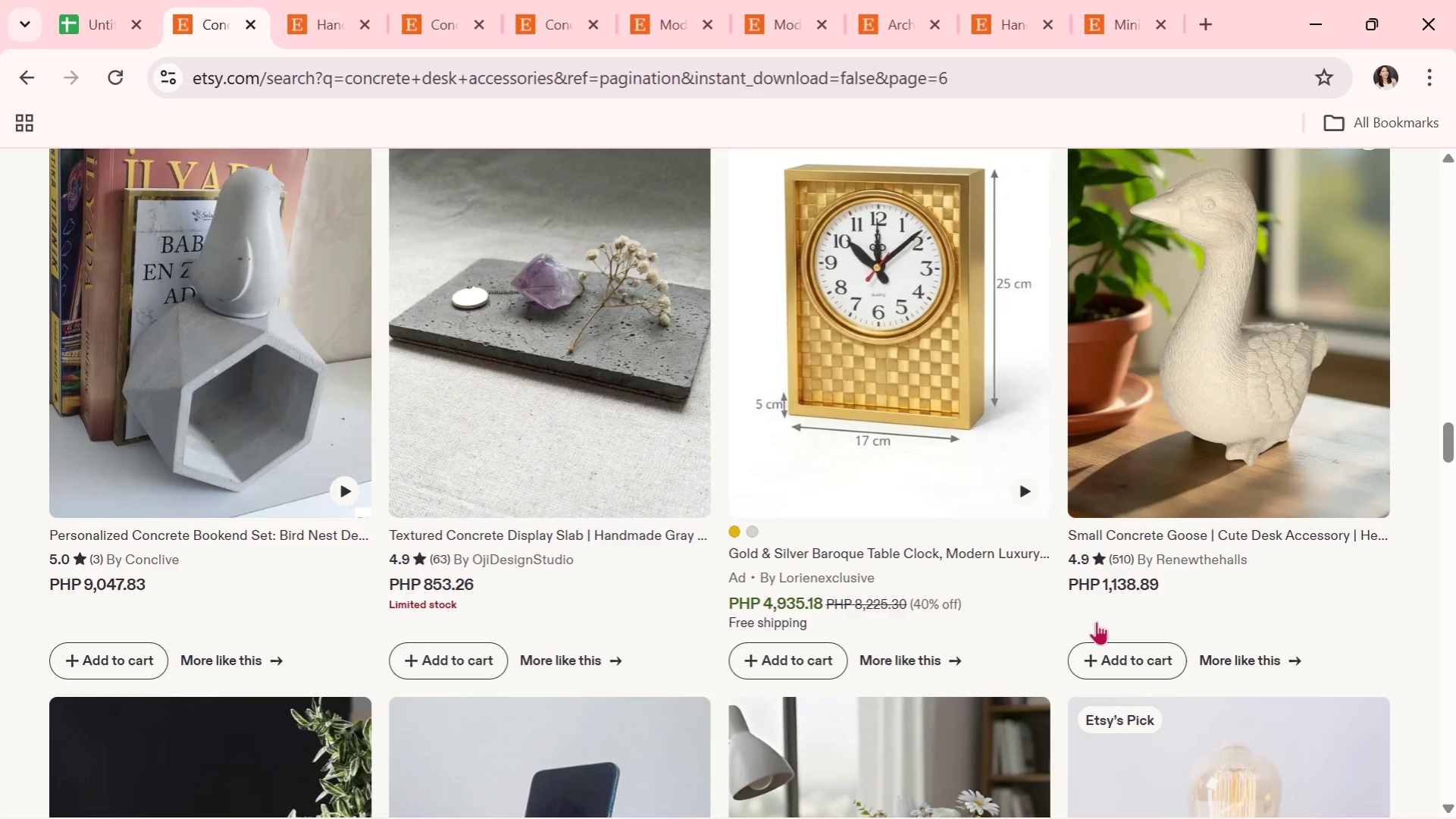 
scroll: coordinate [1131, 382], scroll_direction: down, amount: 19.0
 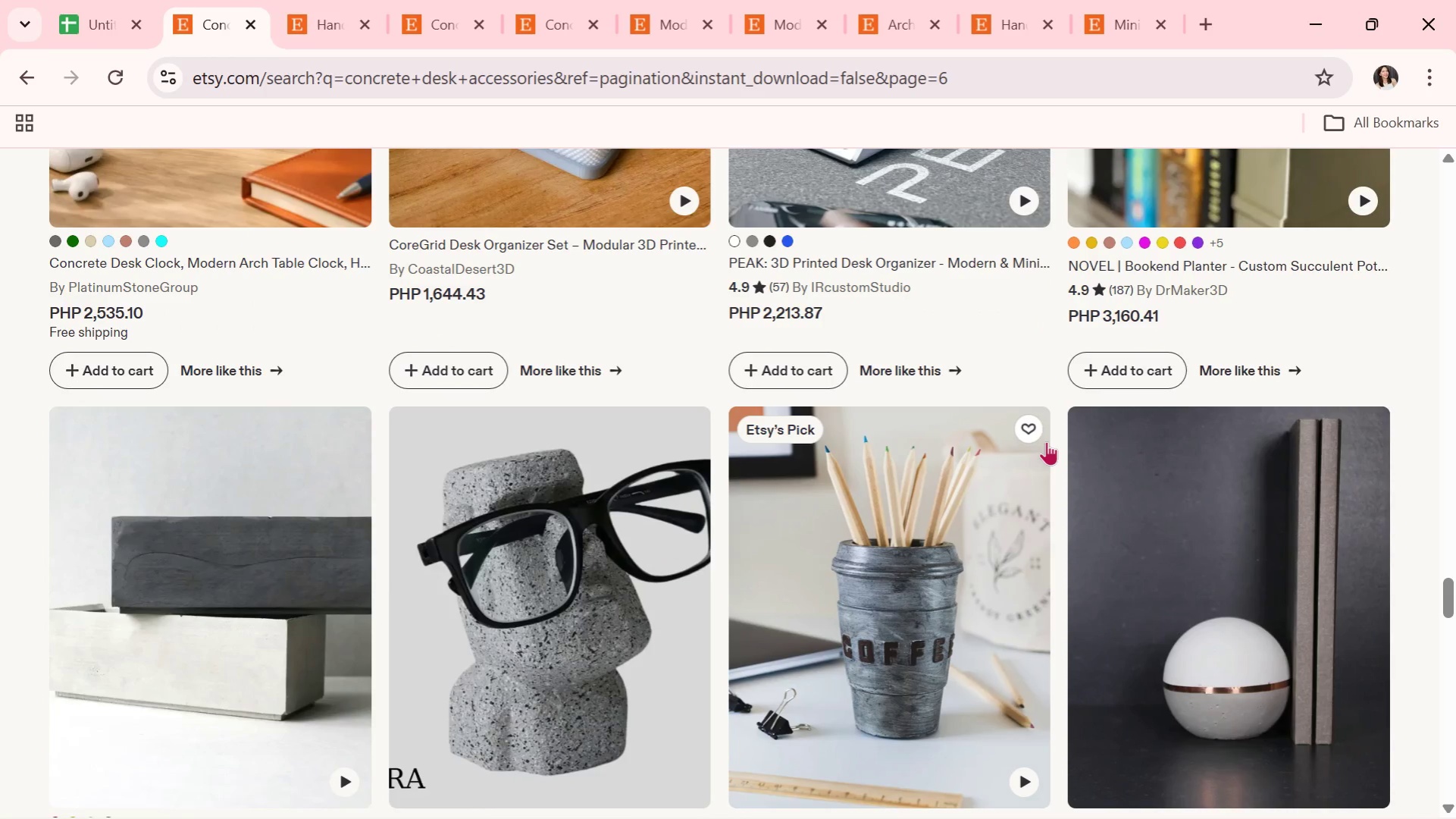 
scroll: coordinate [1091, 375], scroll_direction: down, amount: 11.0
 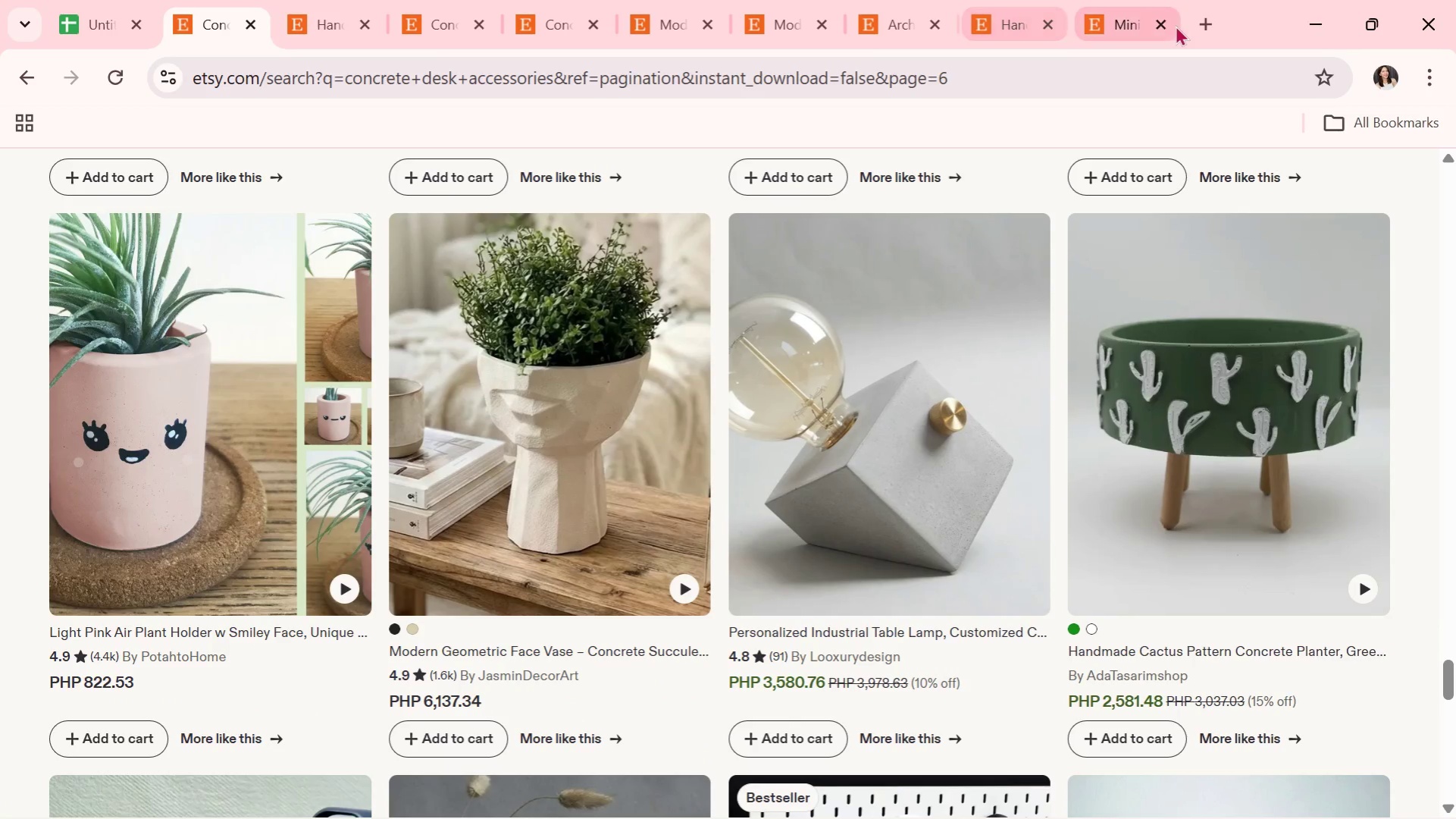 
double_click([1161, 26])
 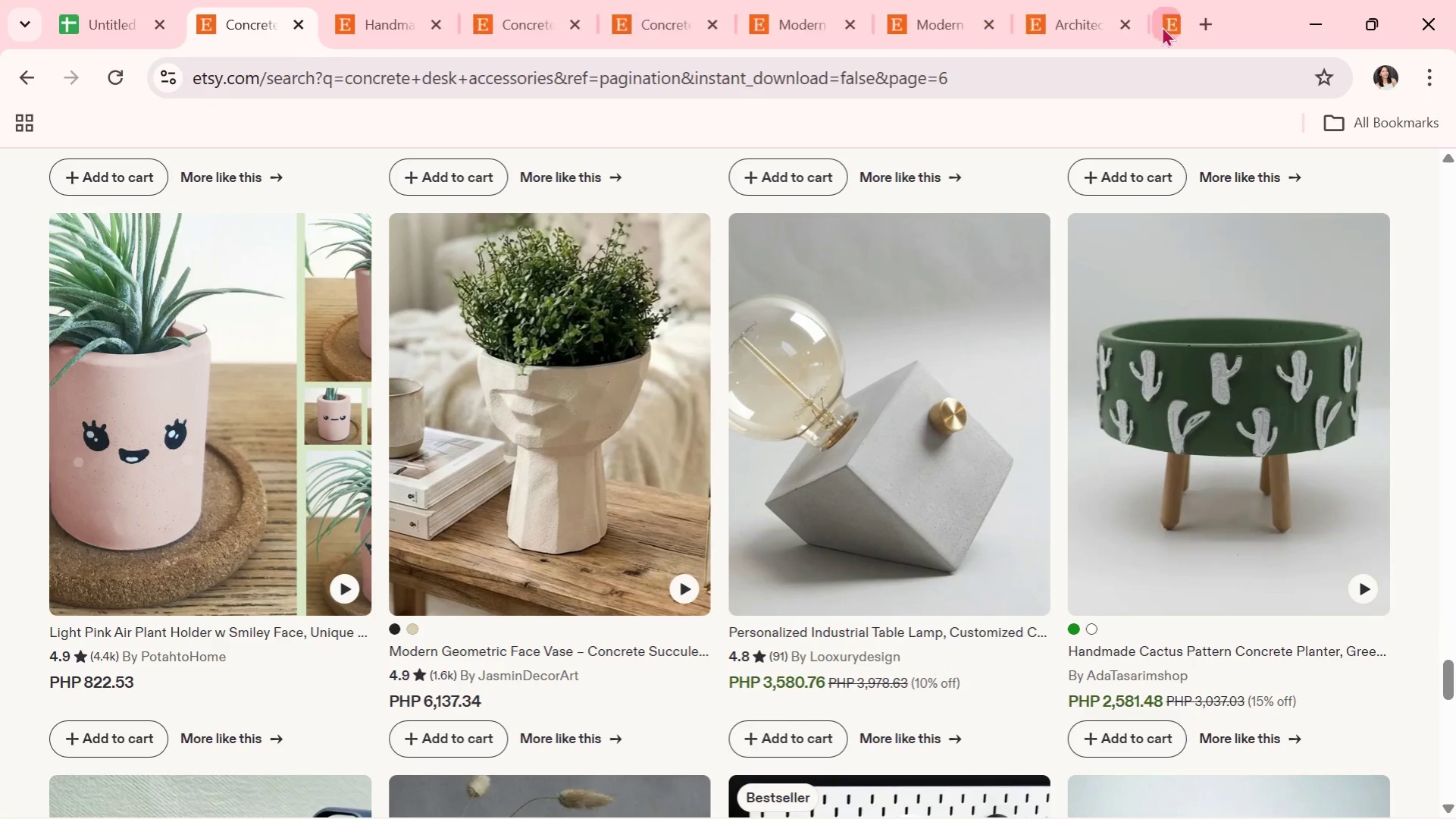 
triple_click([1161, 26])
 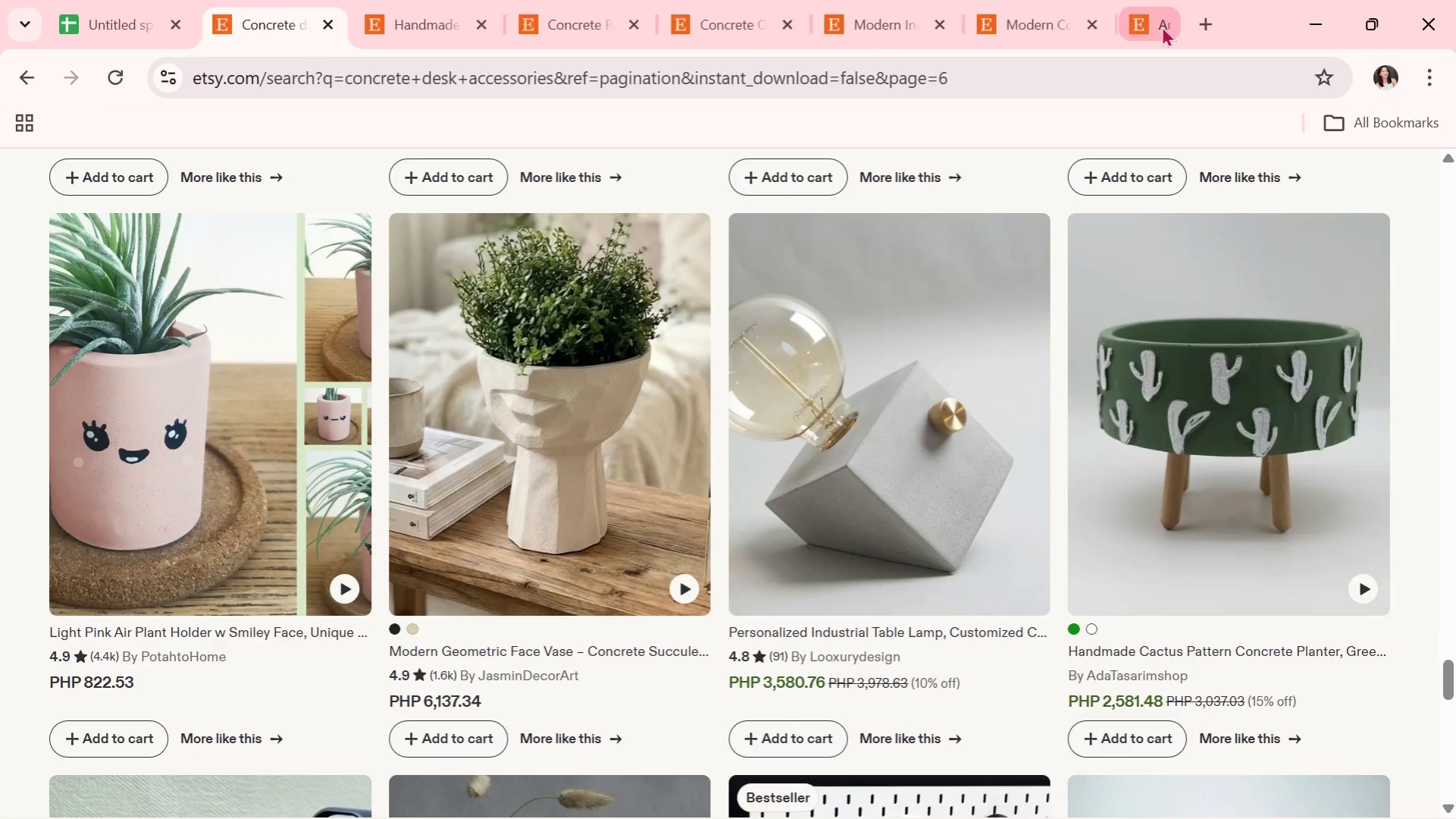 
triple_click([1161, 26])
 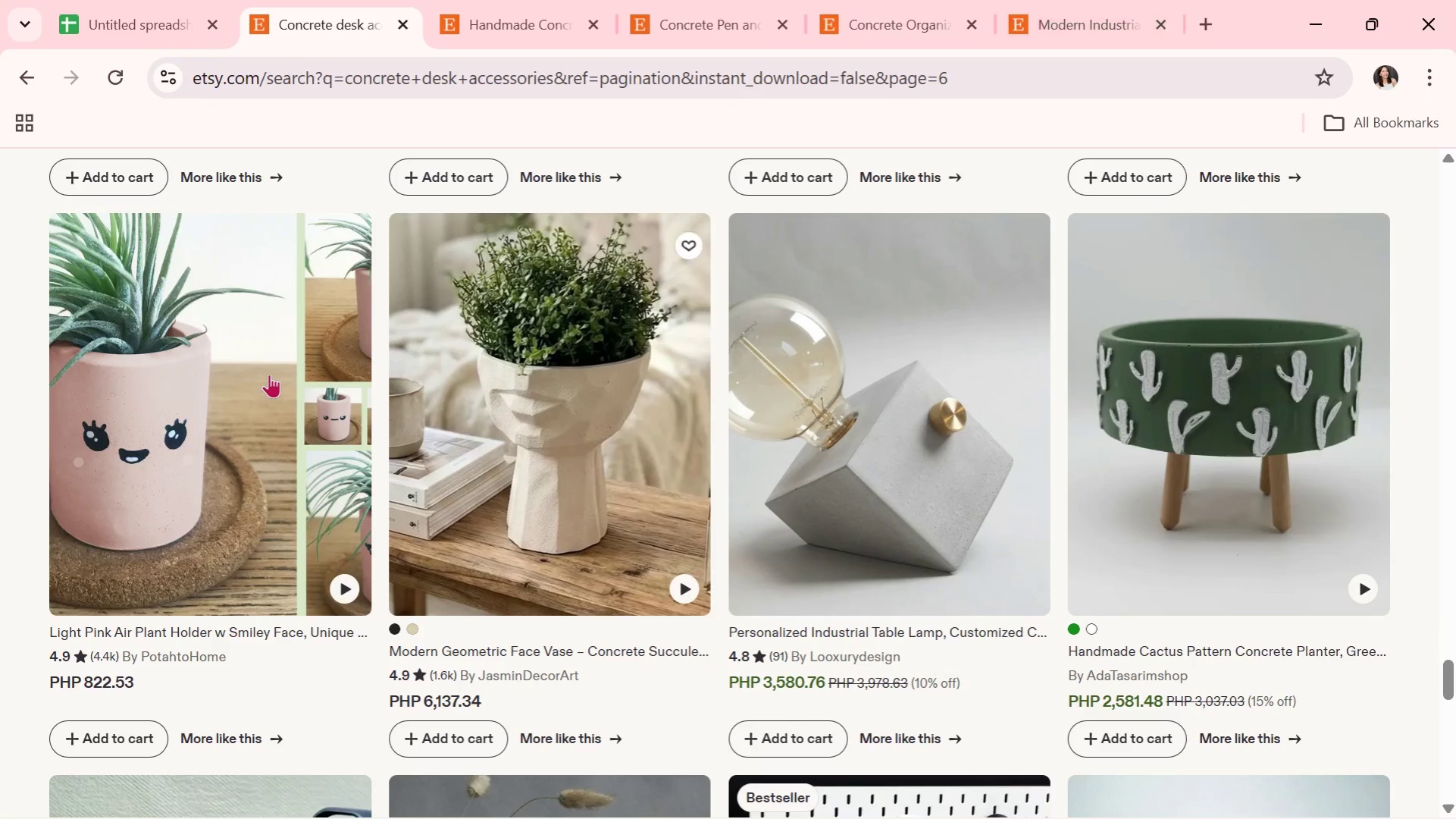 
scroll: coordinate [424, 384], scroll_direction: down, amount: 6.0
 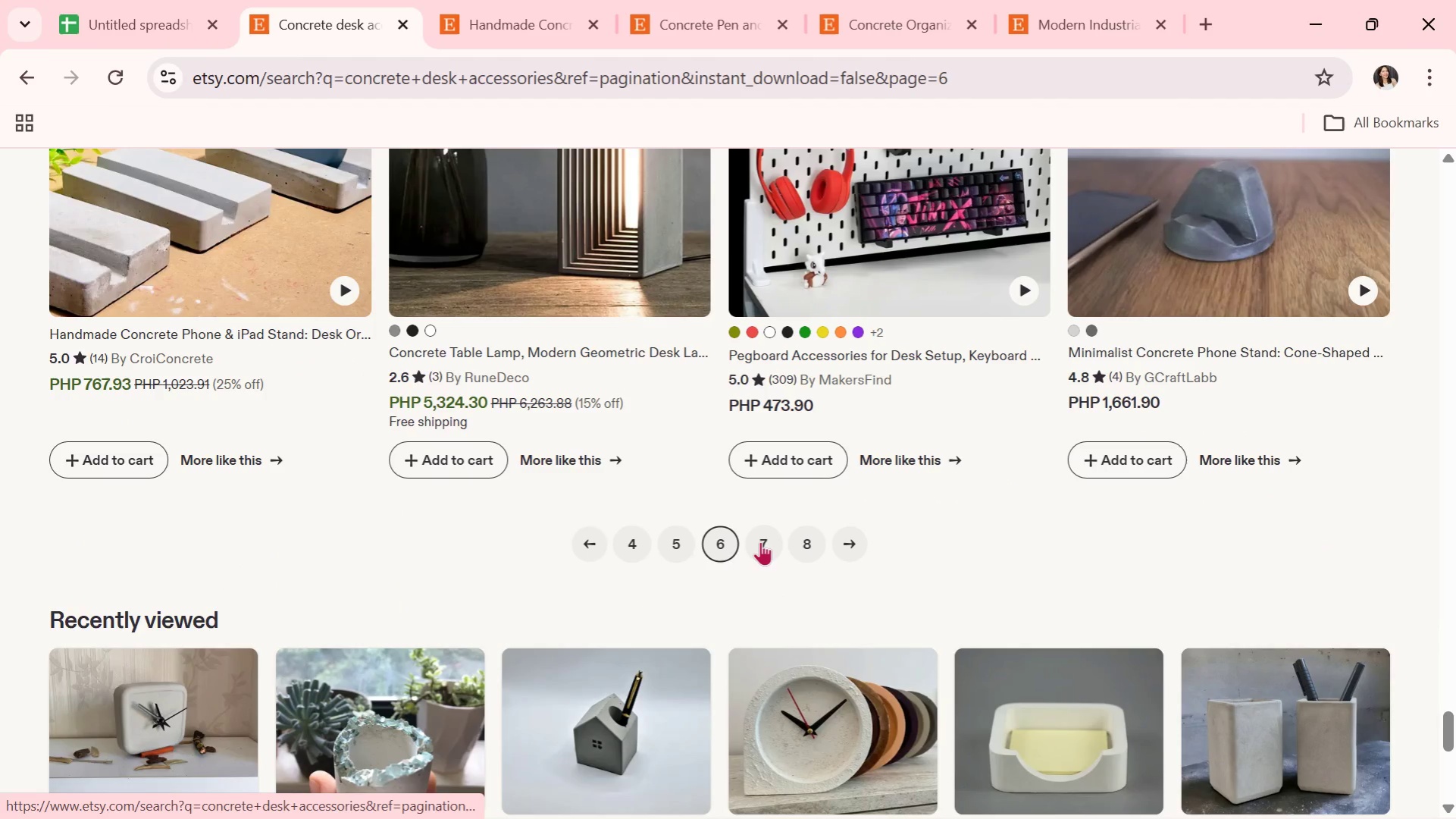 
left_click([760, 541])
 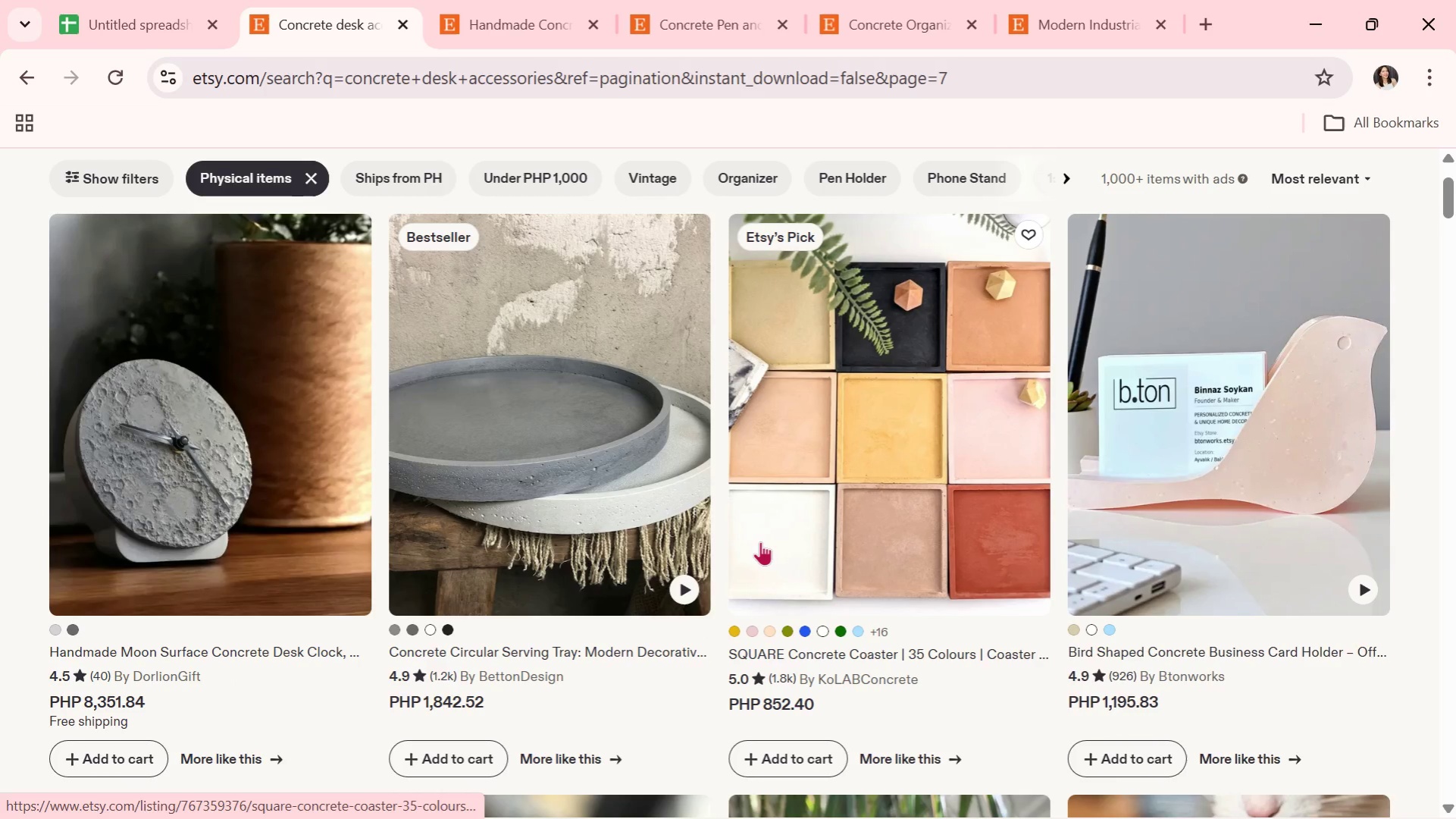 
scroll: coordinate [760, 541], scroll_direction: down, amount: 5.0
 